 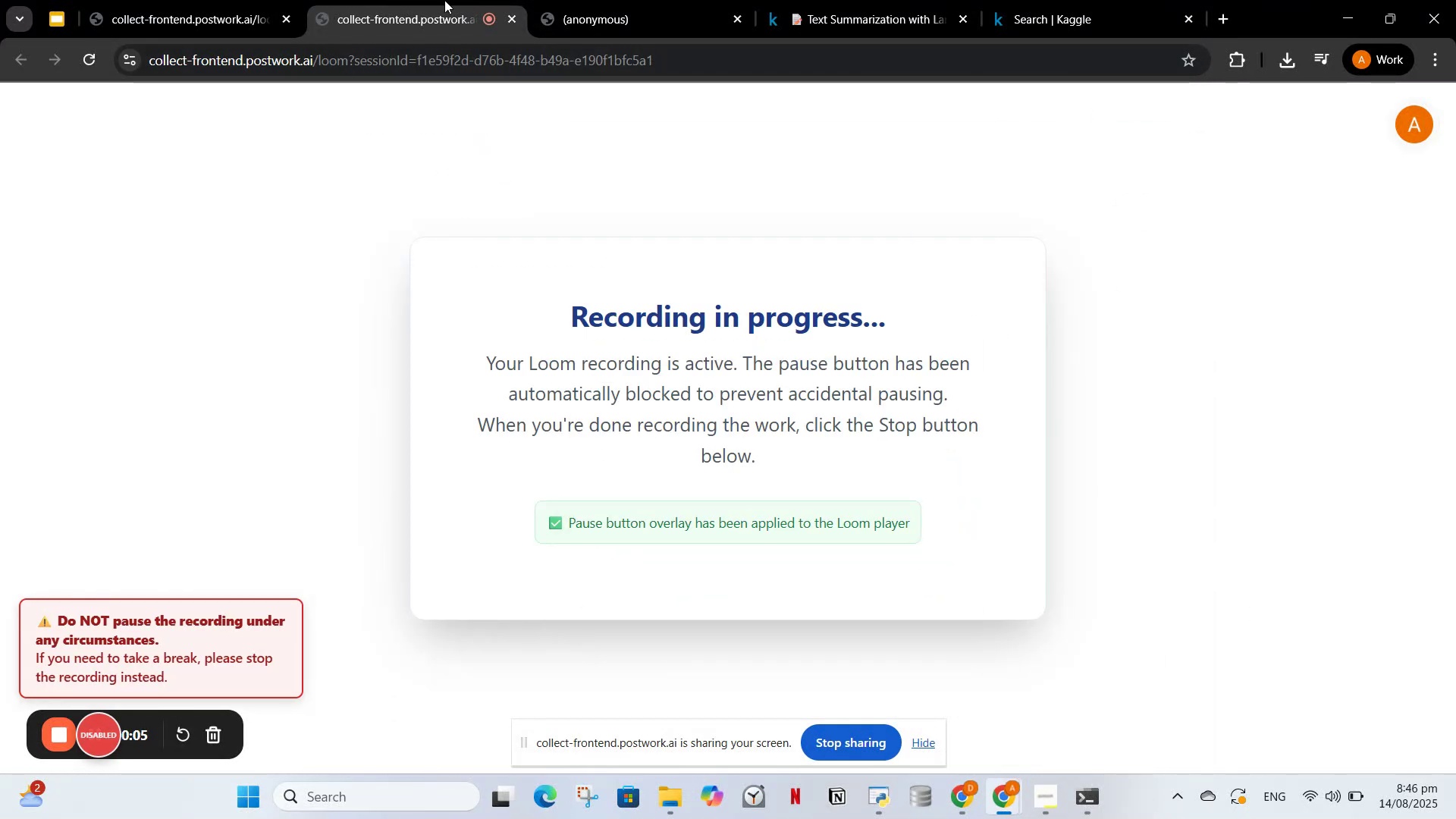 
left_click([868, 6])
 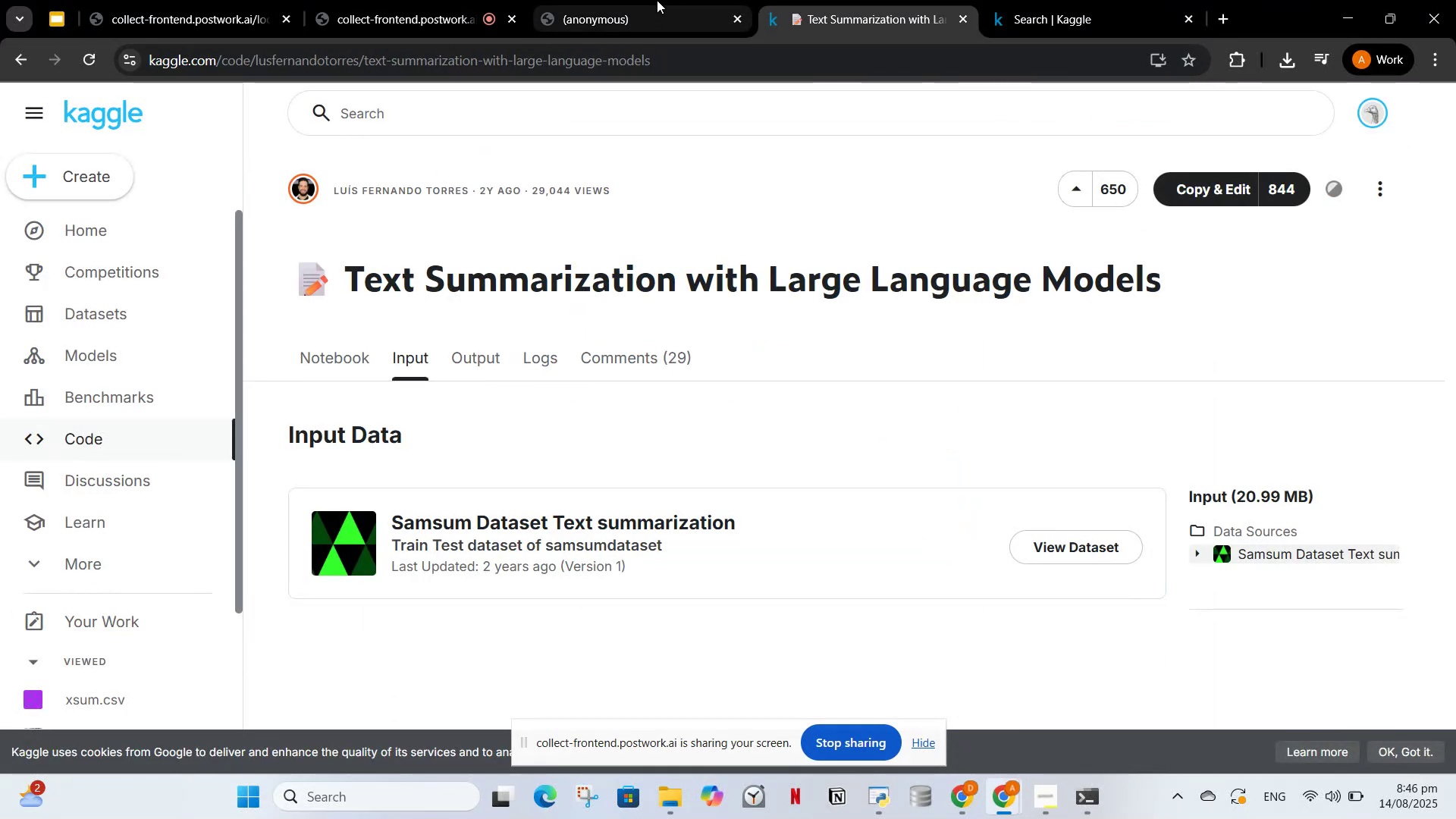 
left_click([657, 0])
 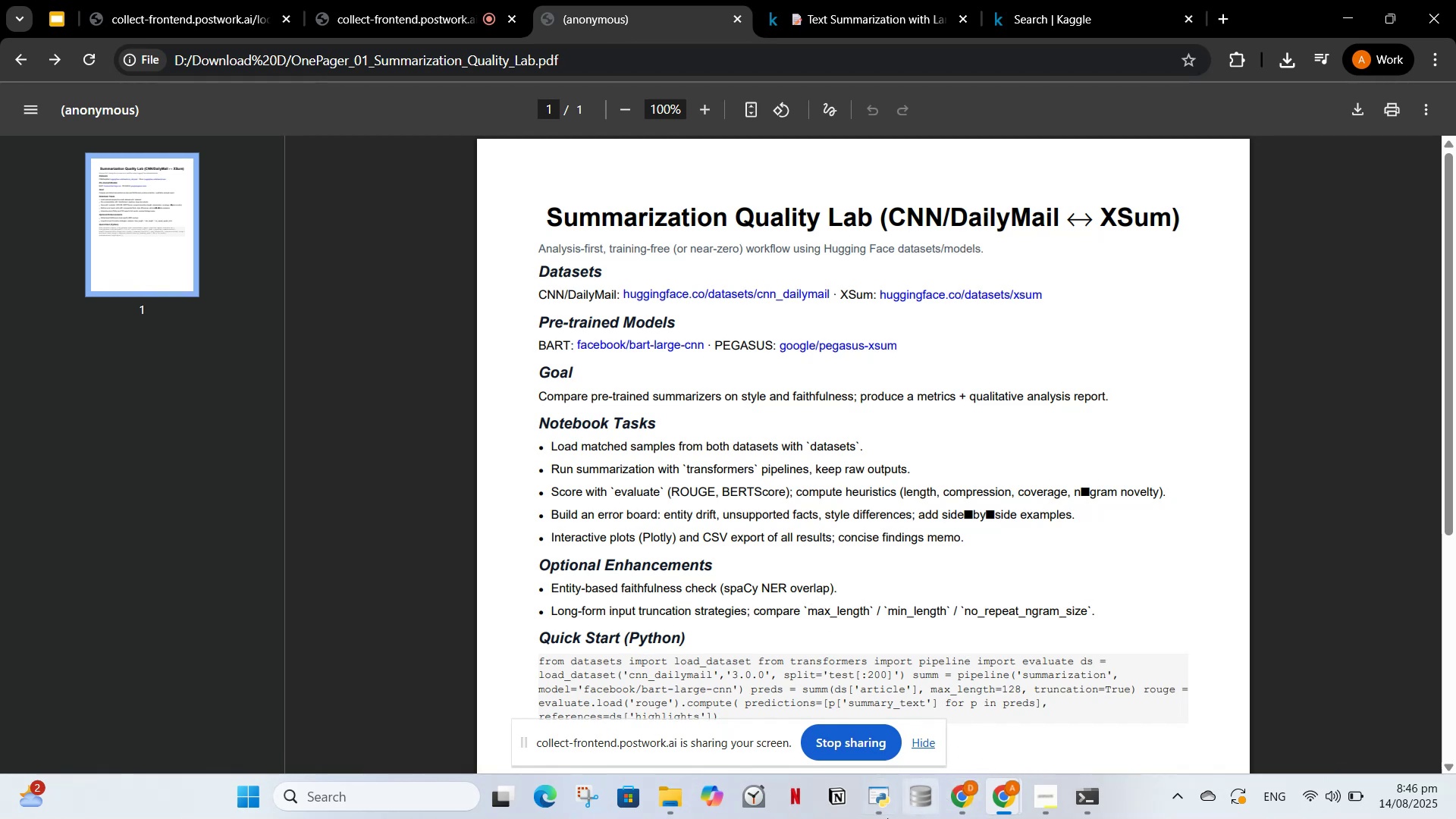 
left_click([949, 799])
 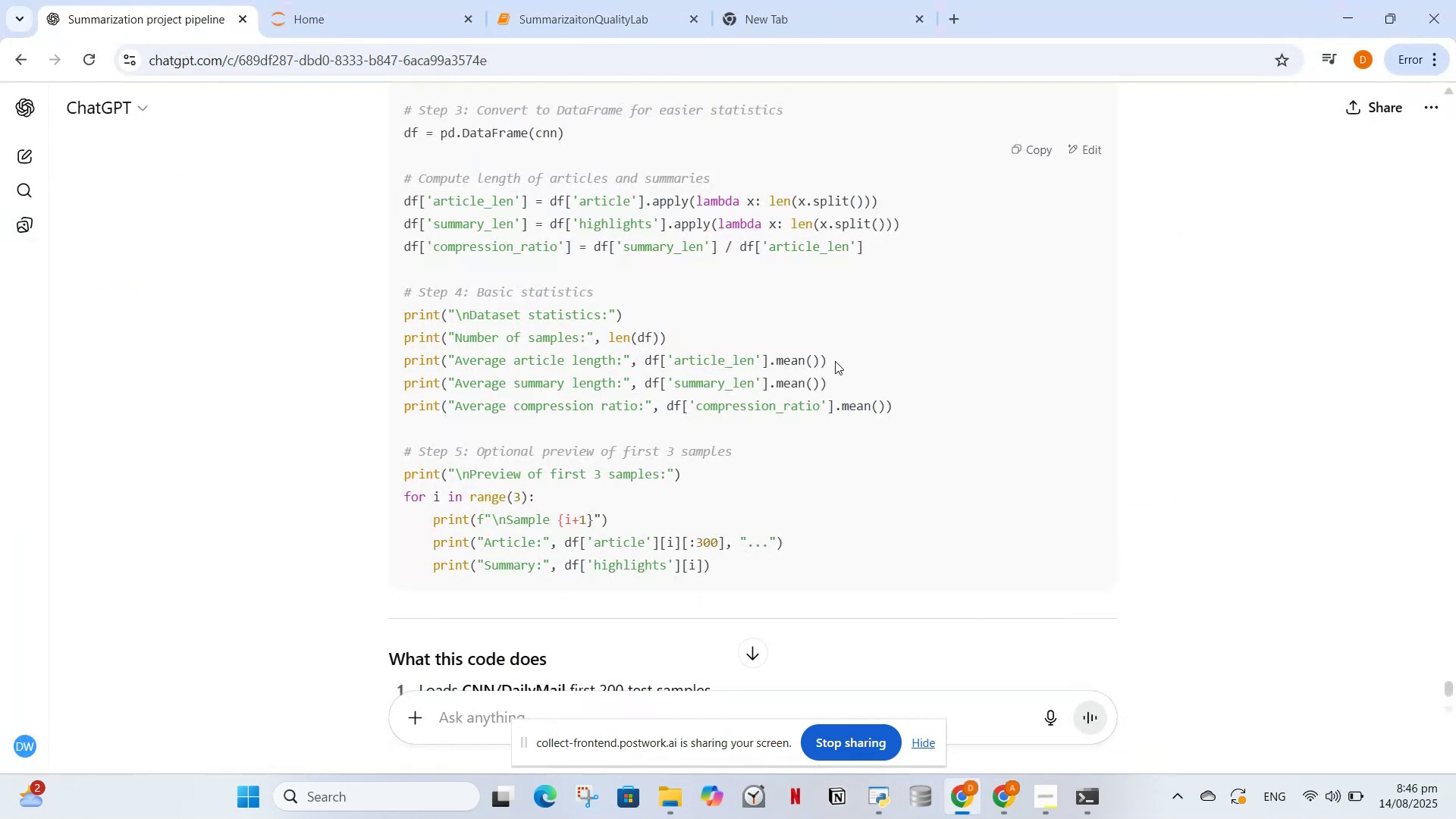 
left_click([769, 361])
 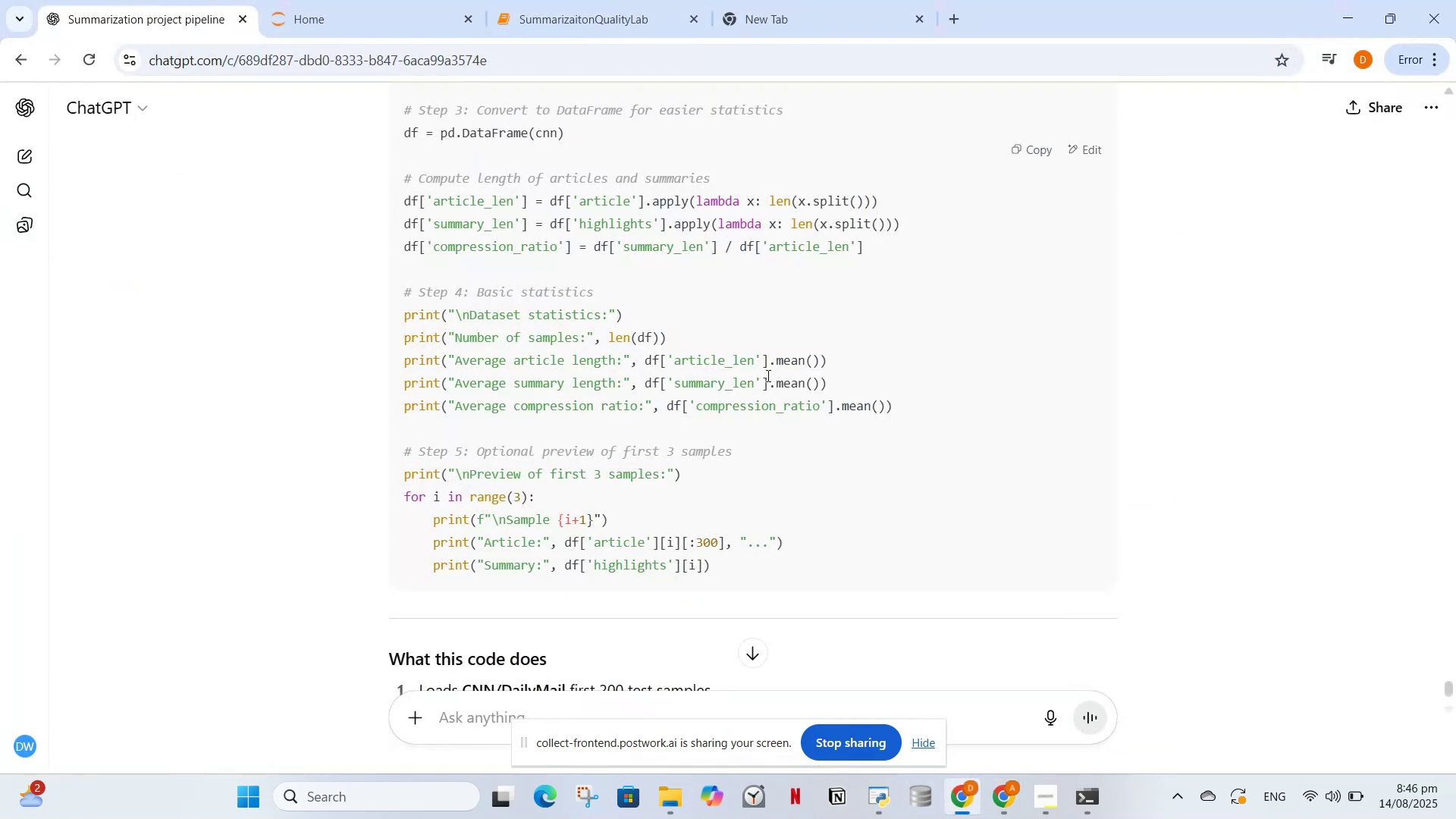 
scroll: coordinate [768, 375], scroll_direction: up, amount: 2.0
 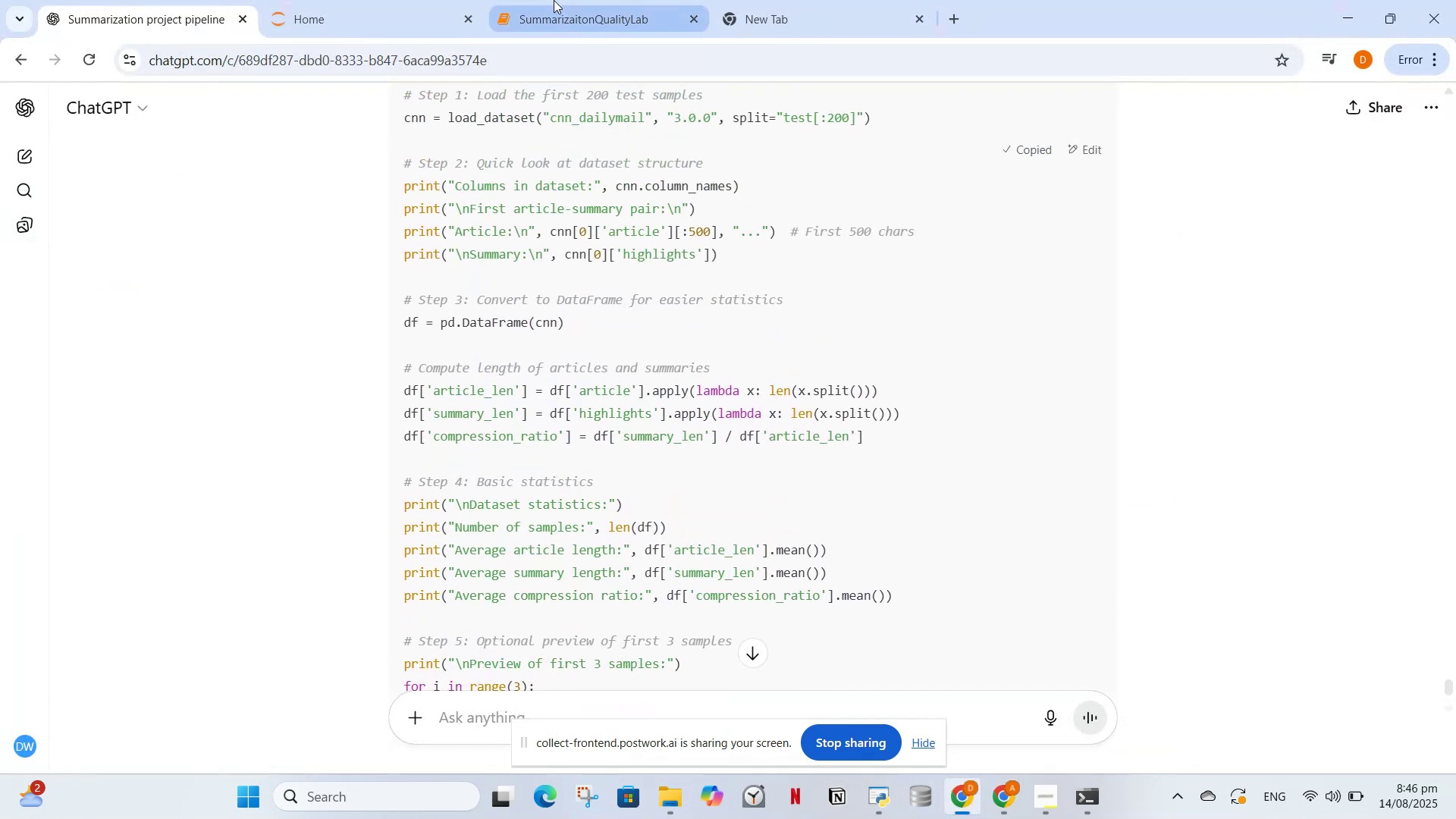 
left_click([601, 0])
 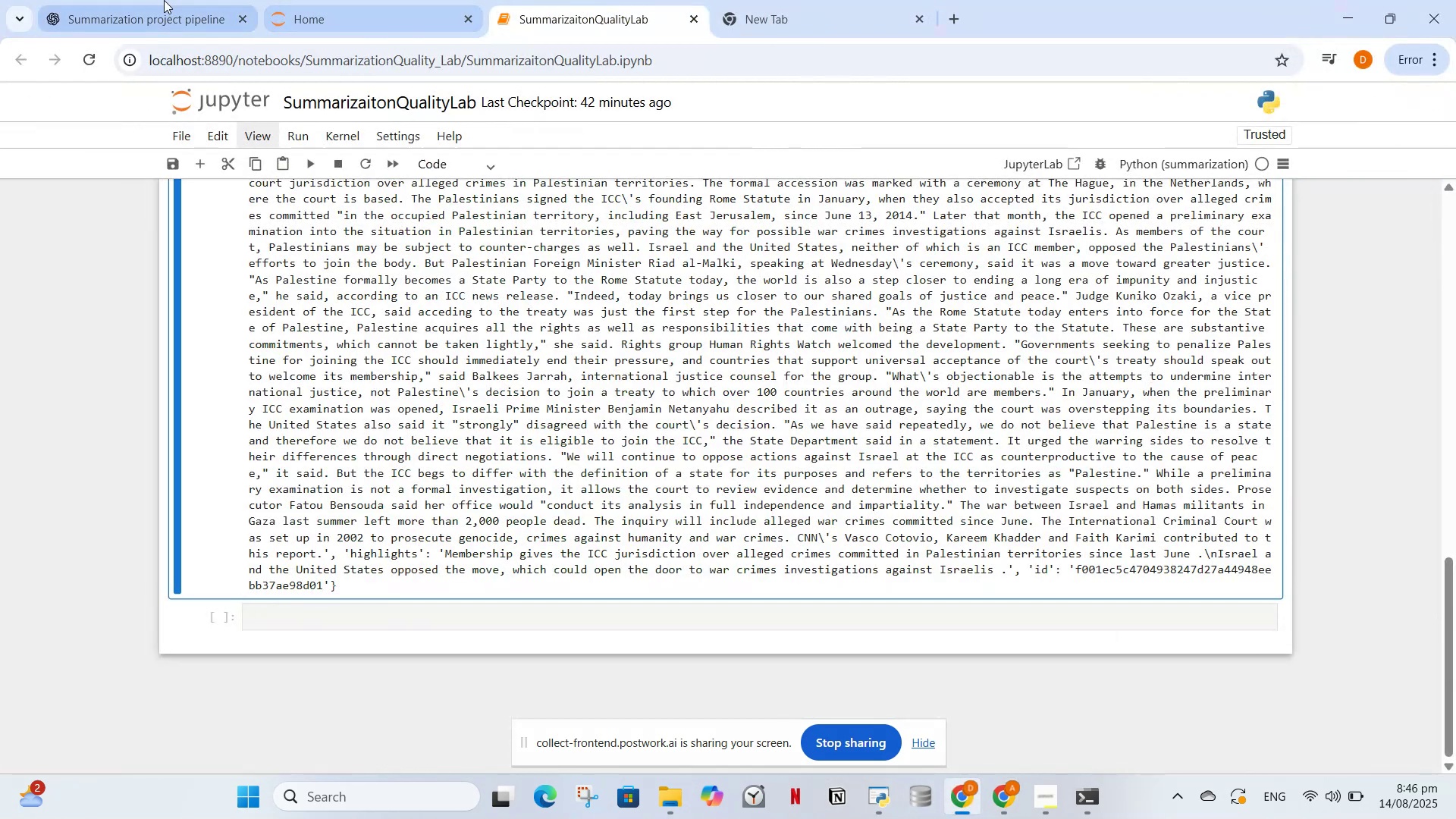 
left_click([140, 0])
 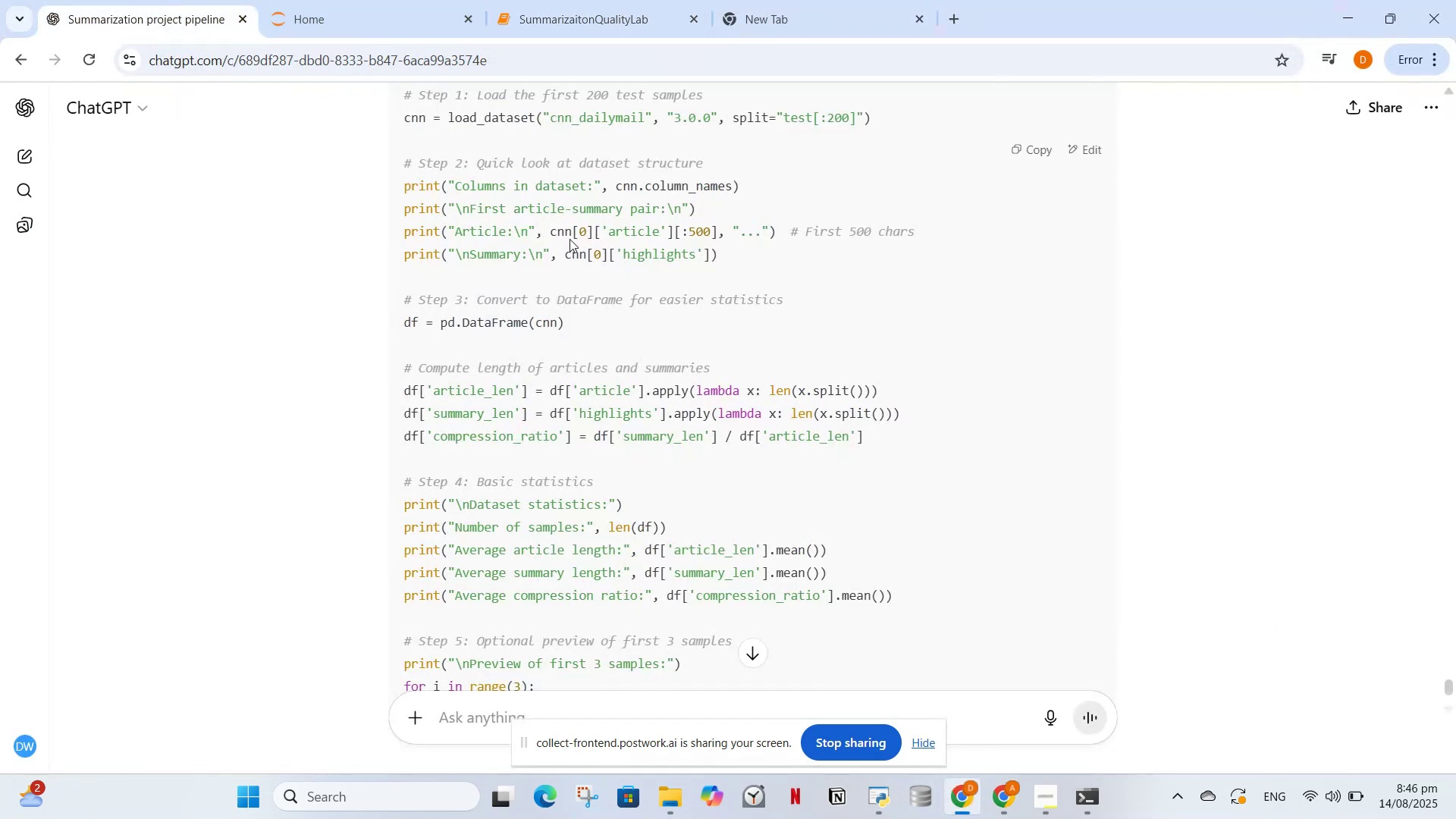 
scroll: coordinate [578, 251], scroll_direction: up, amount: 3.0
 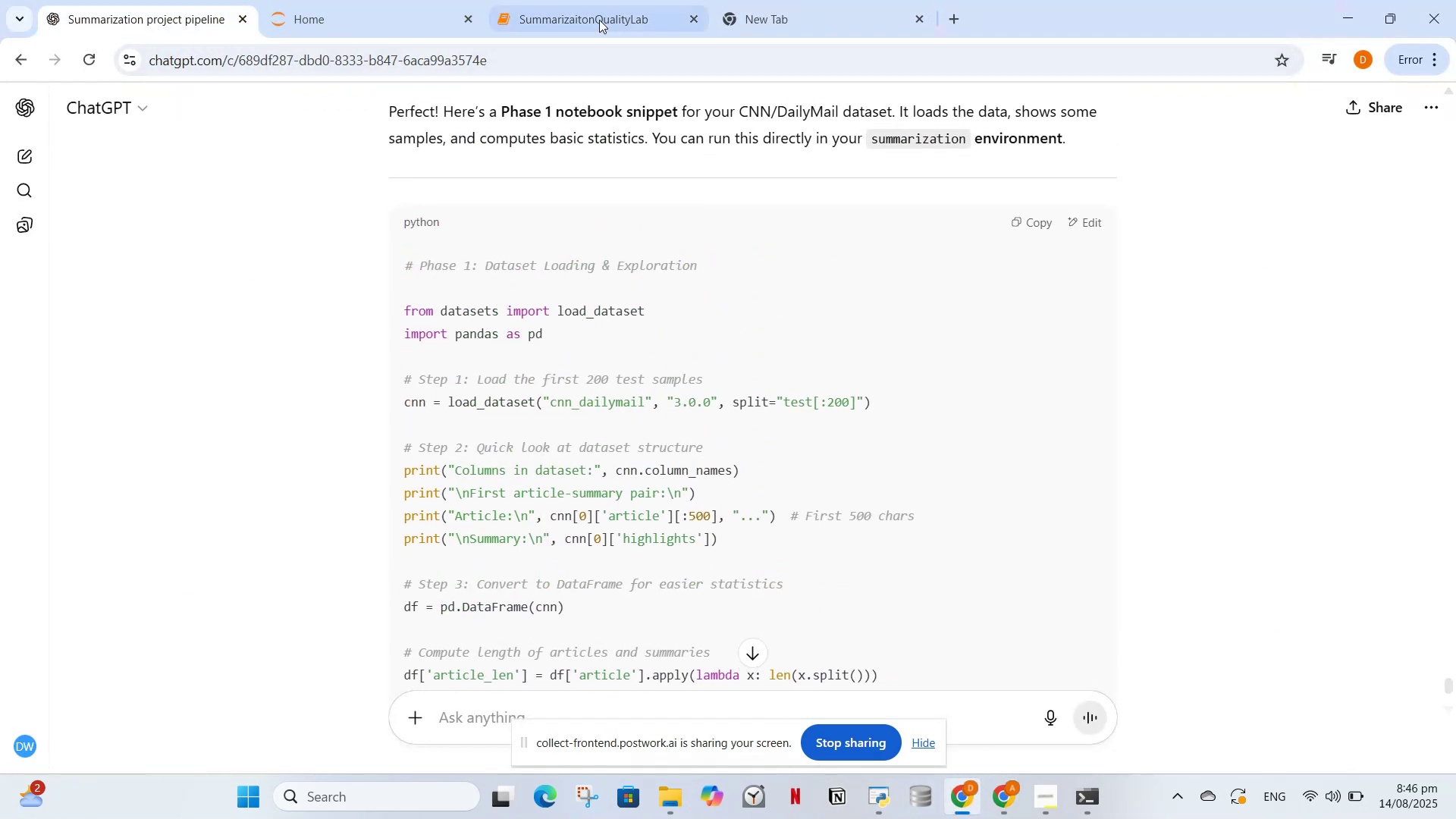 
left_click([595, 8])
 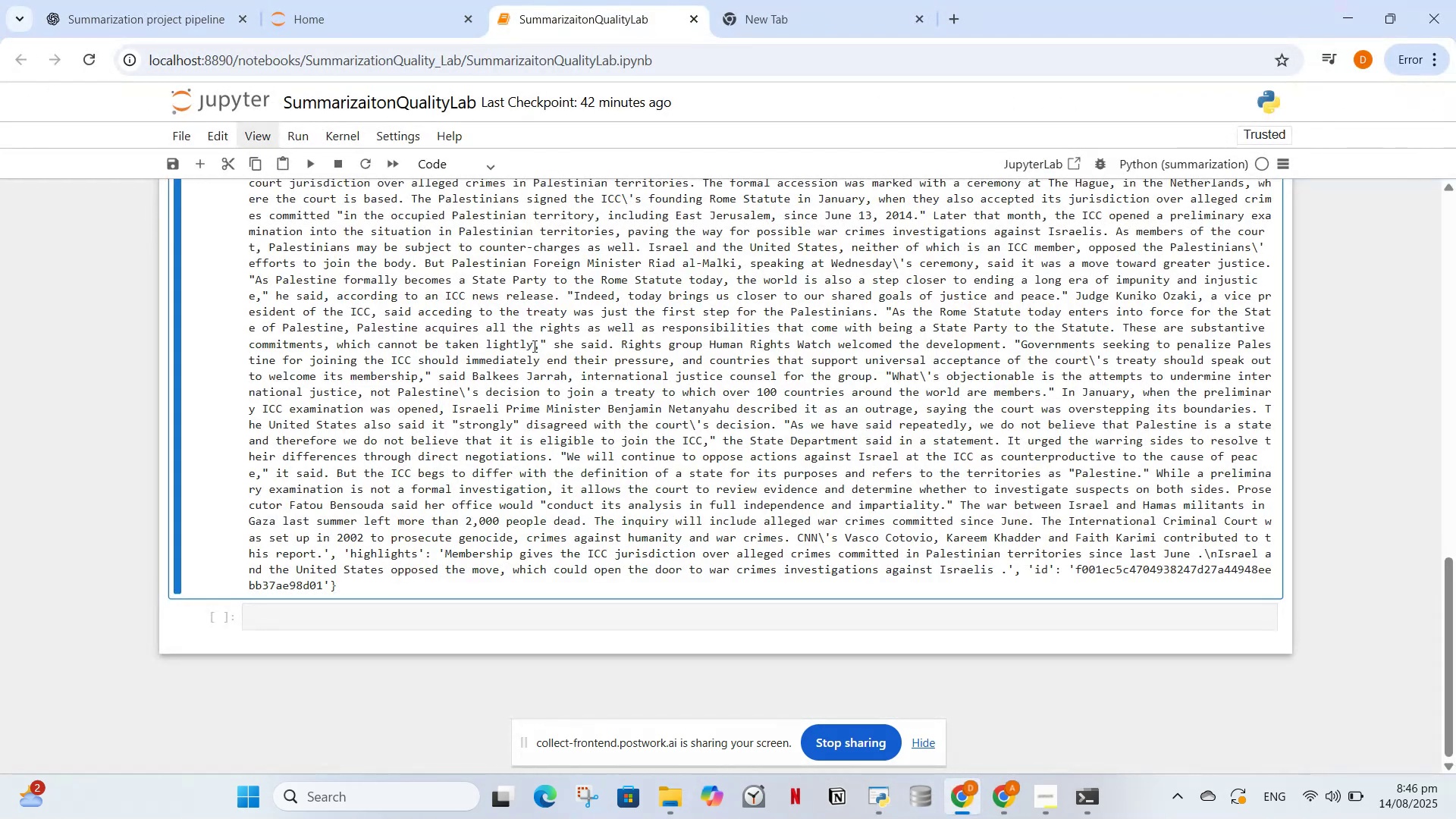 
scroll: coordinate [543, 344], scroll_direction: up, amount: 14.0
 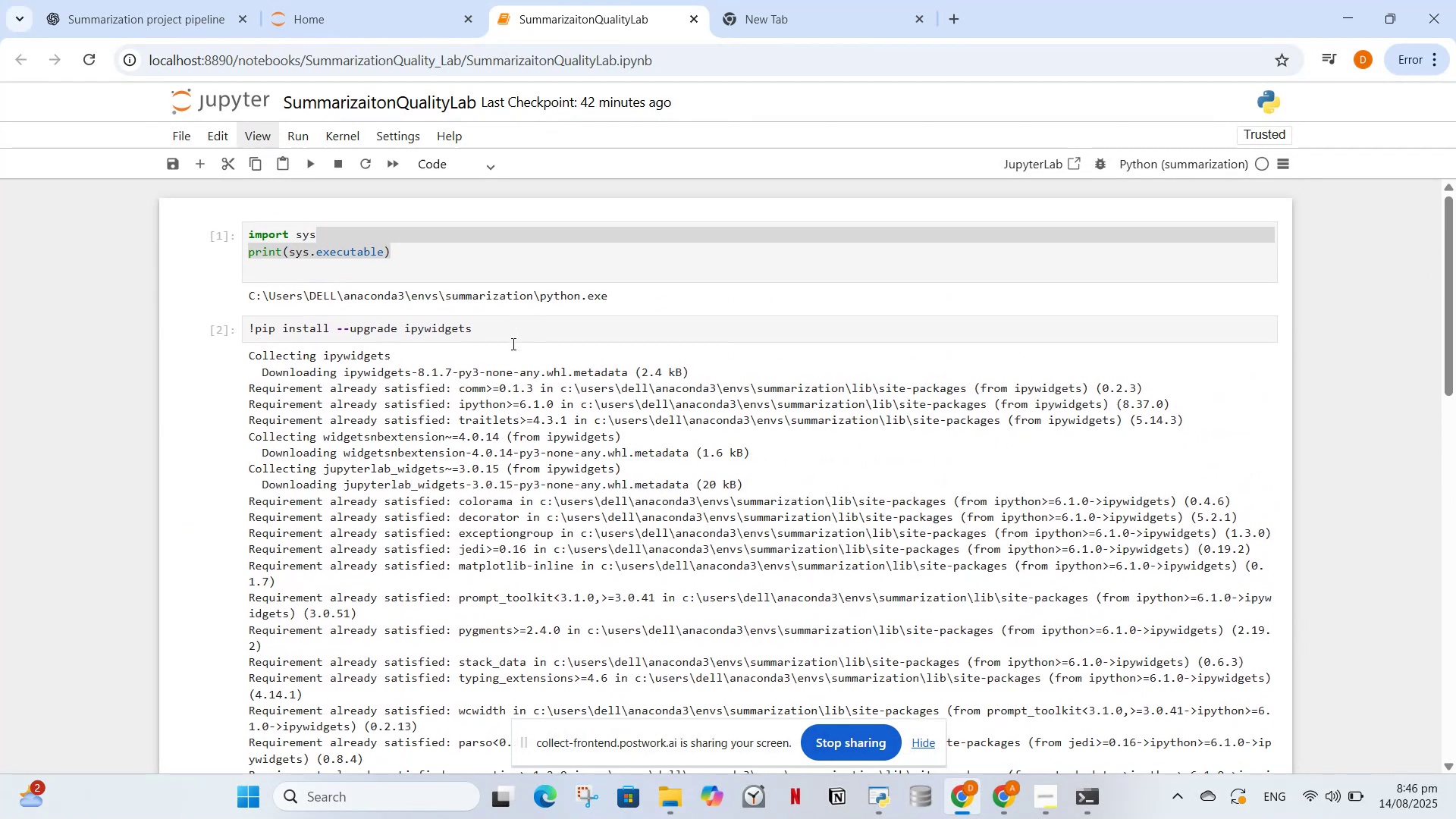 
scroll: coordinate [516, 454], scroll_direction: down, amount: 6.0
 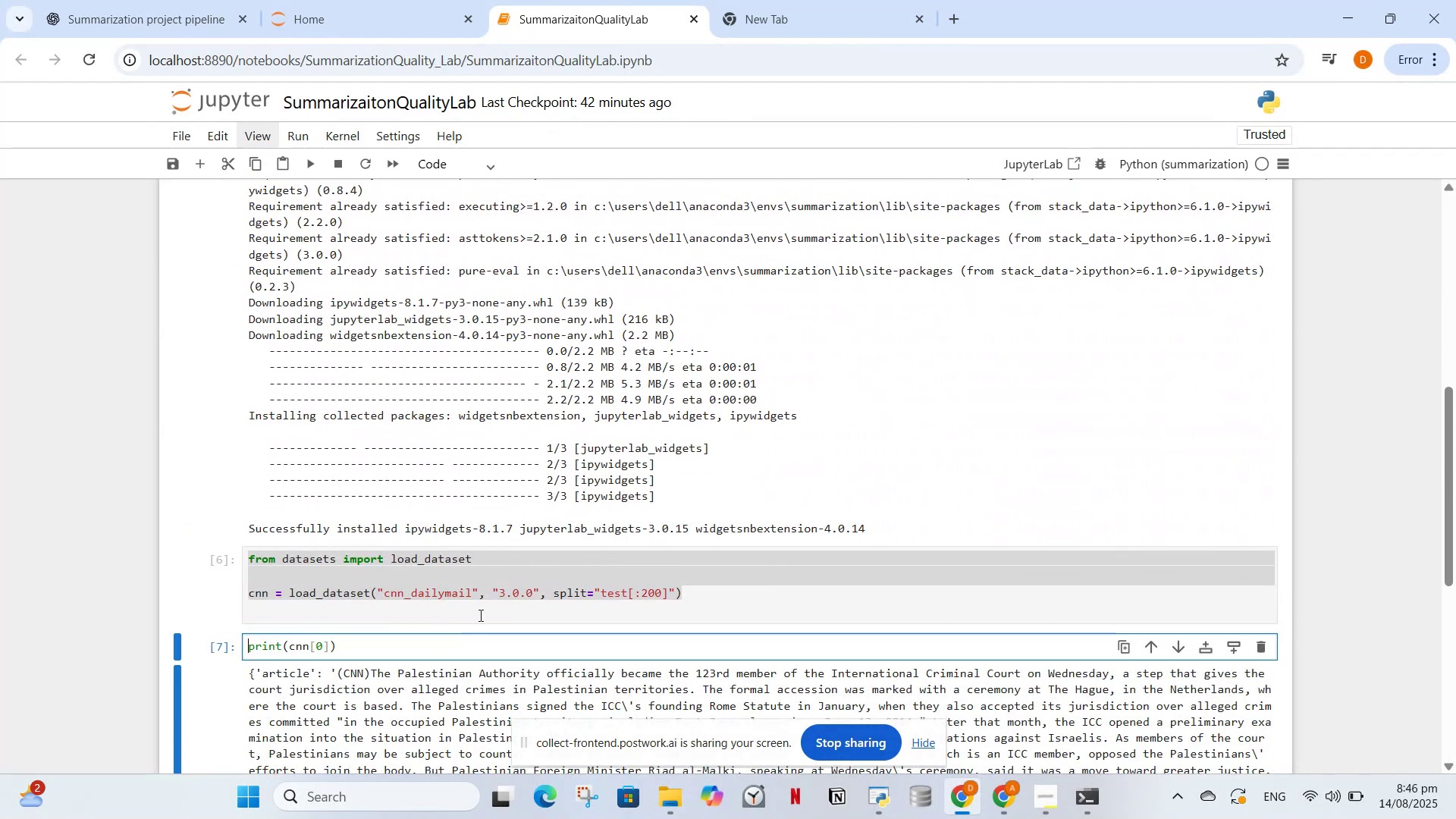 
left_click([526, 601])
 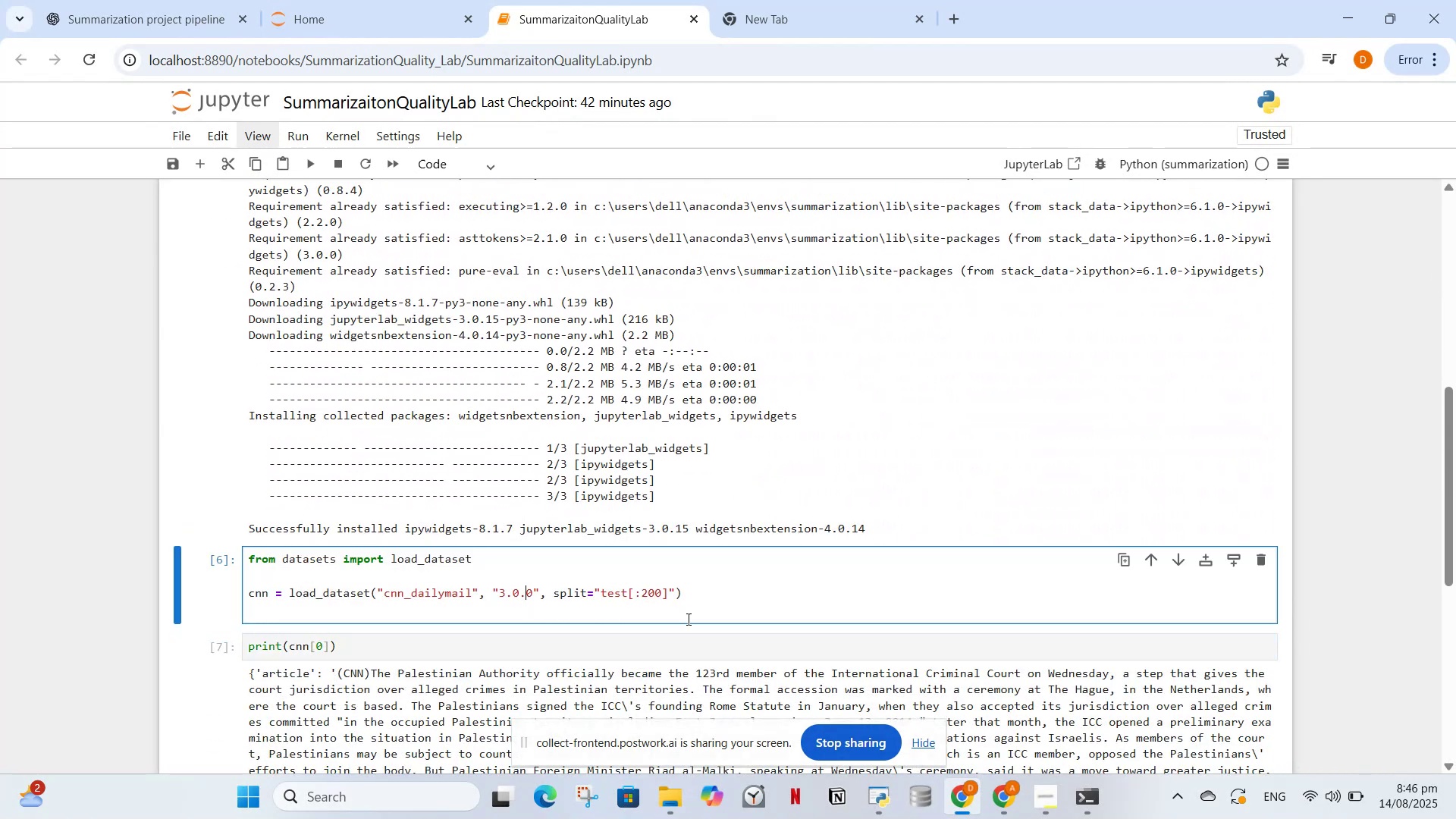 
left_click_drag(start_coordinate=[701, 619], to_coordinate=[207, 541])
 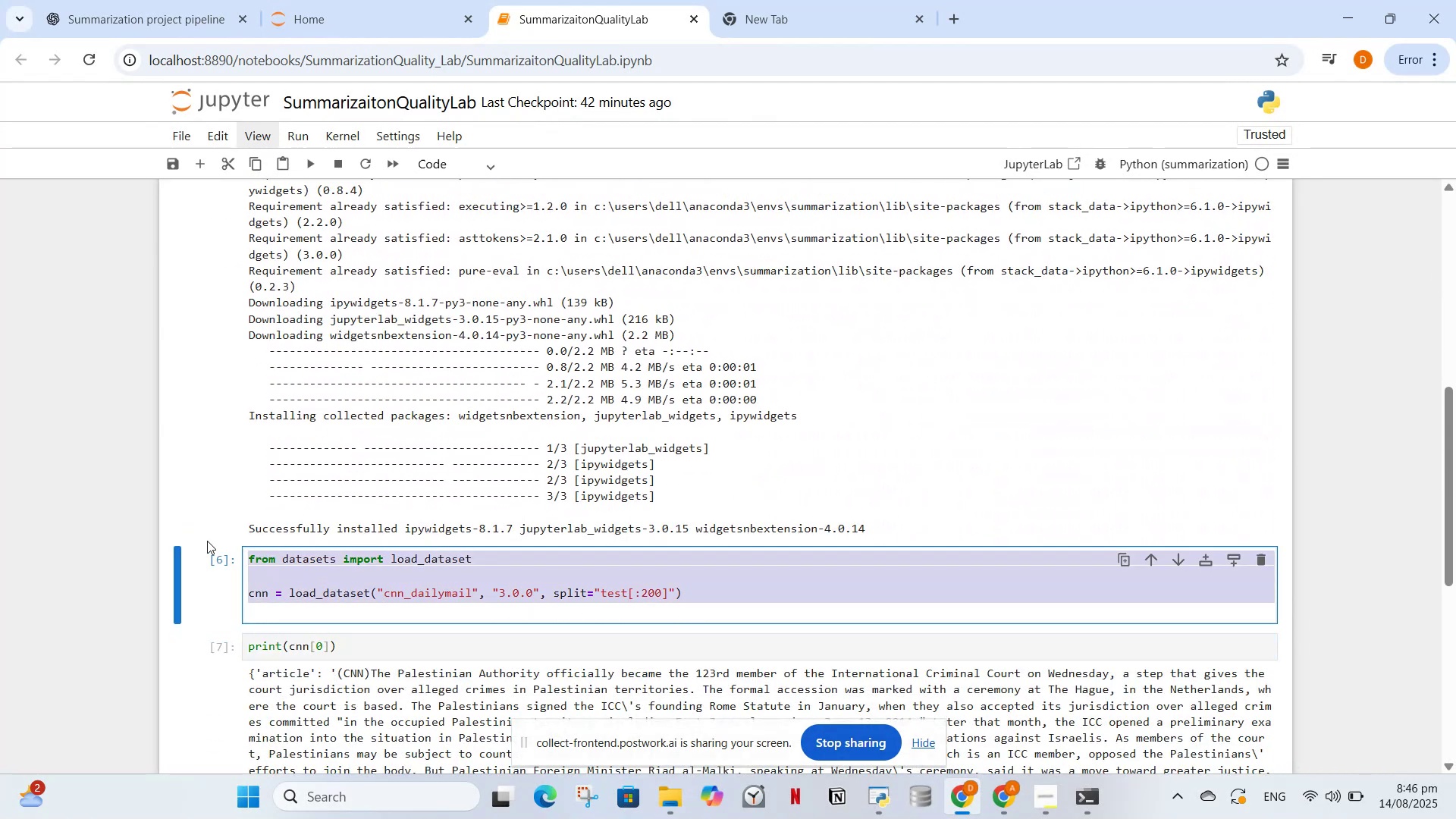 
key(Backspace)
 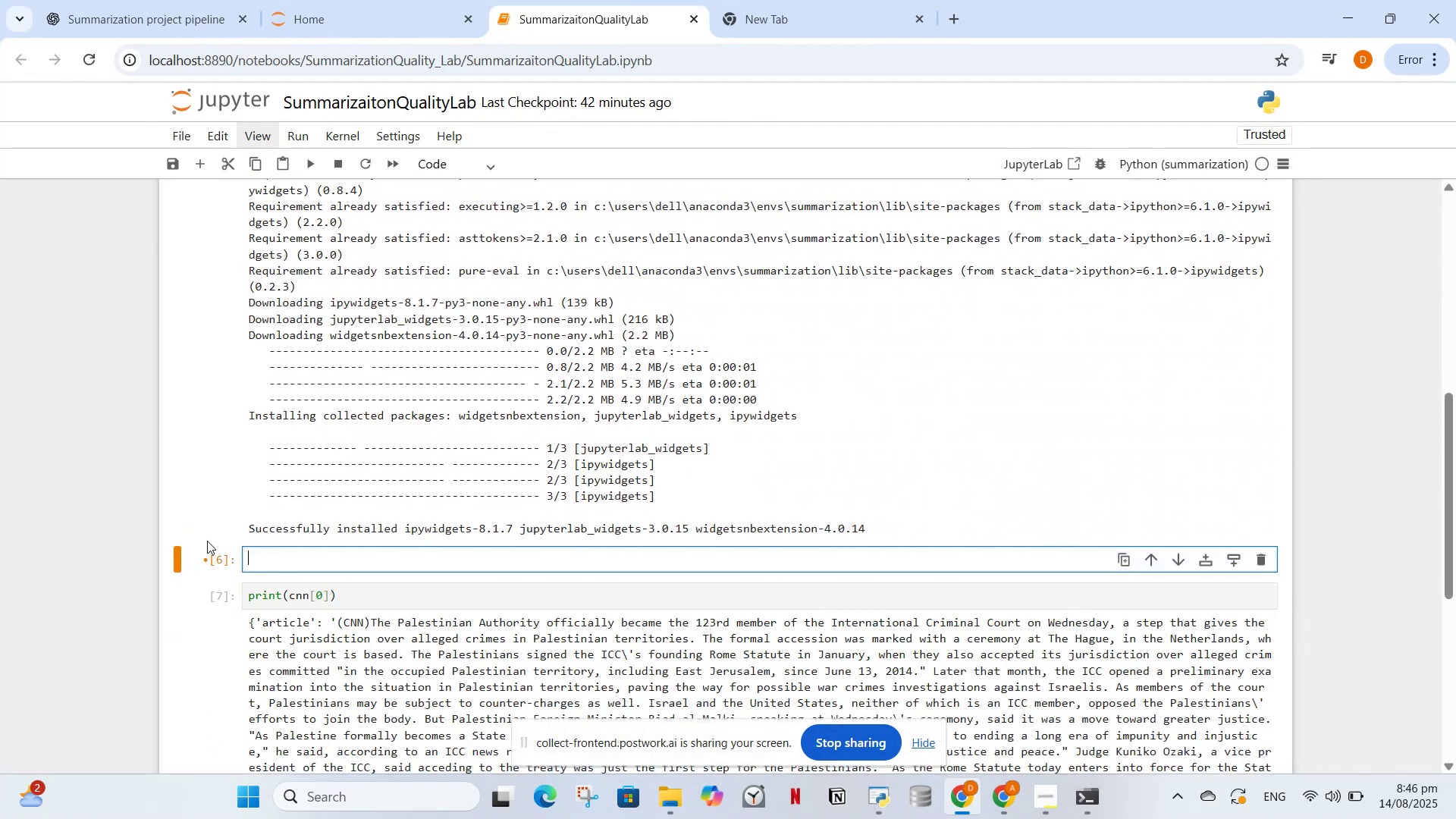 
key(Control+V)
 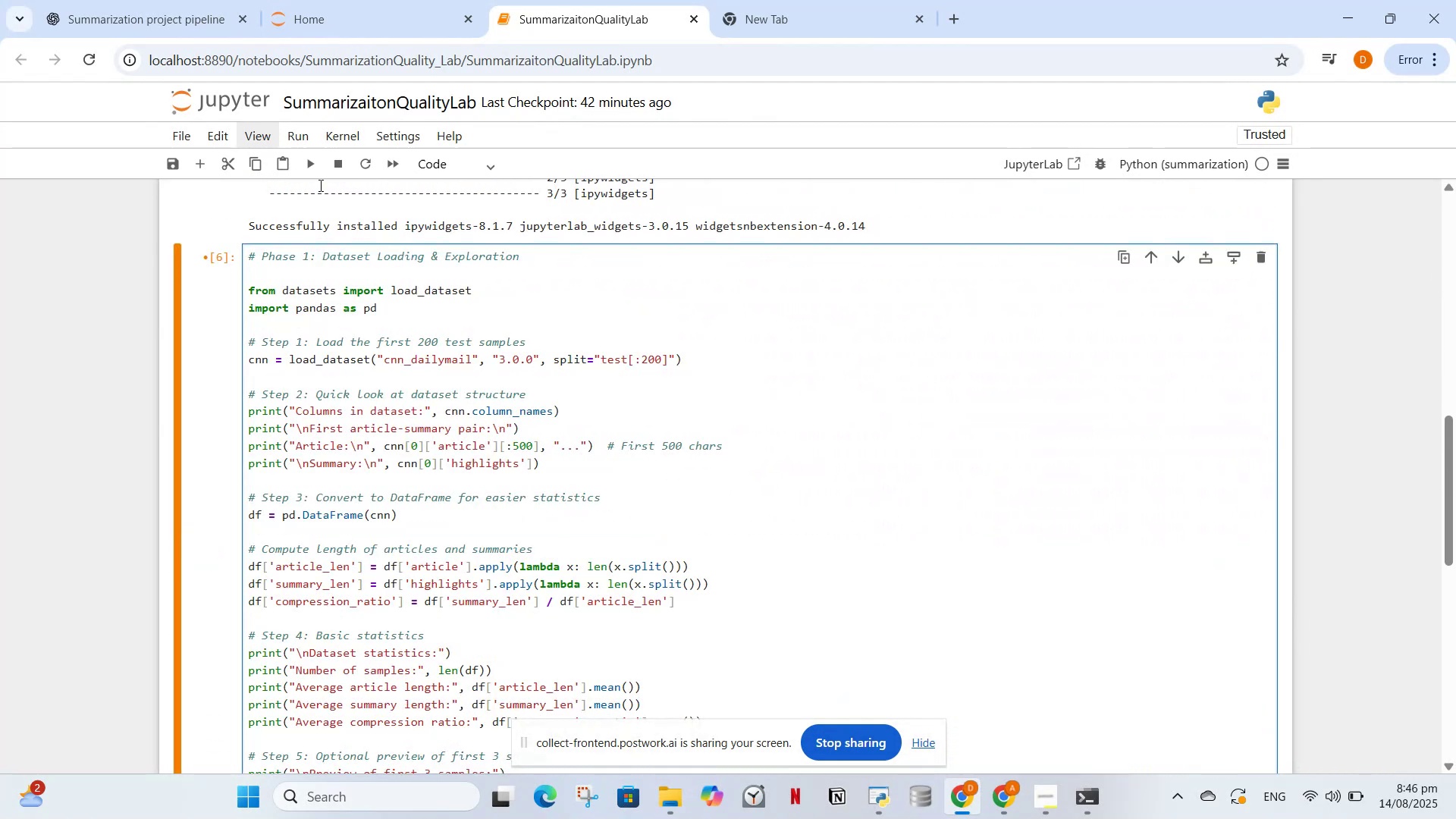 
left_click([307, 162])
 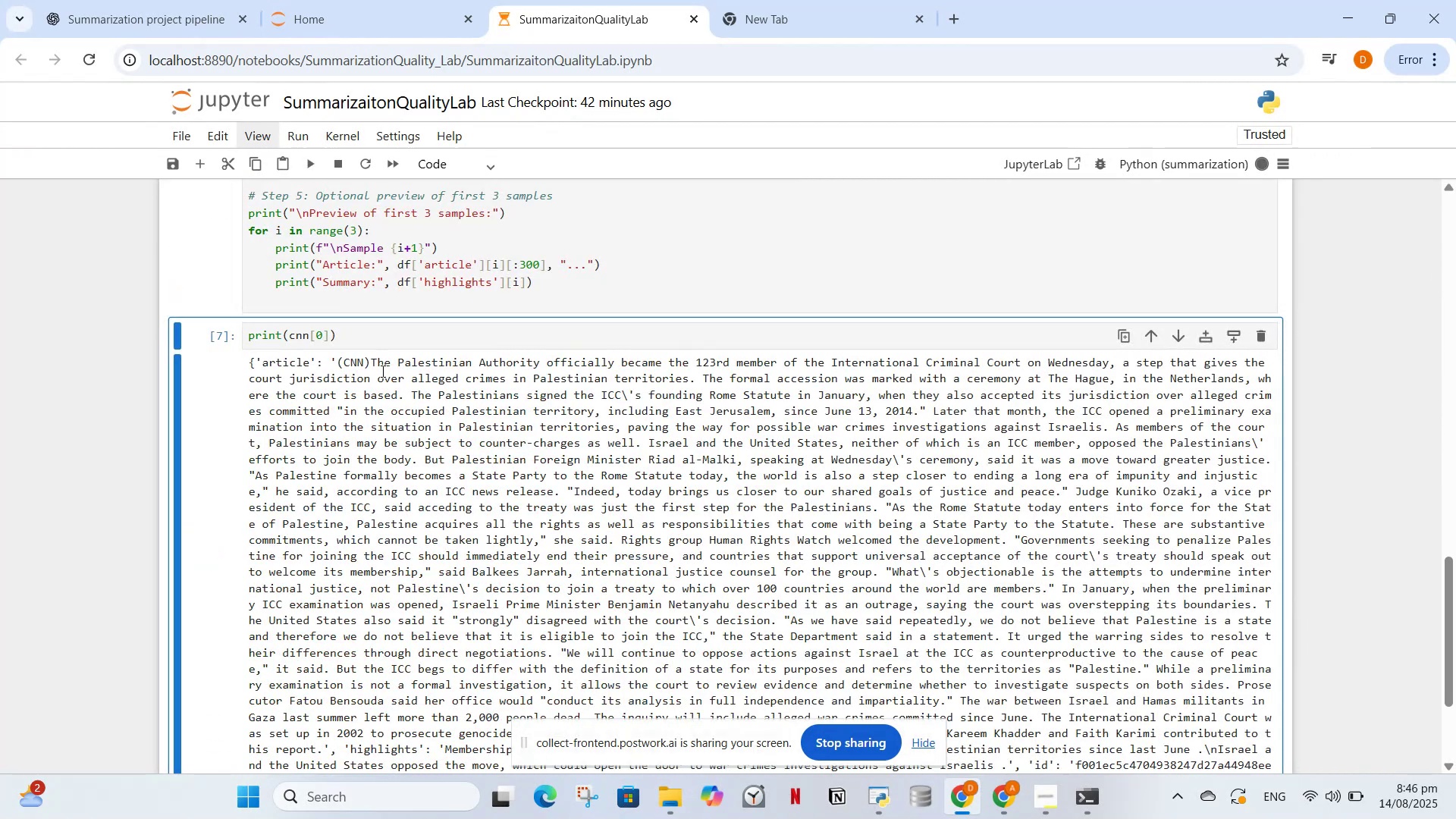 
scroll: coordinate [382, 381], scroll_direction: down, amount: 1.0
 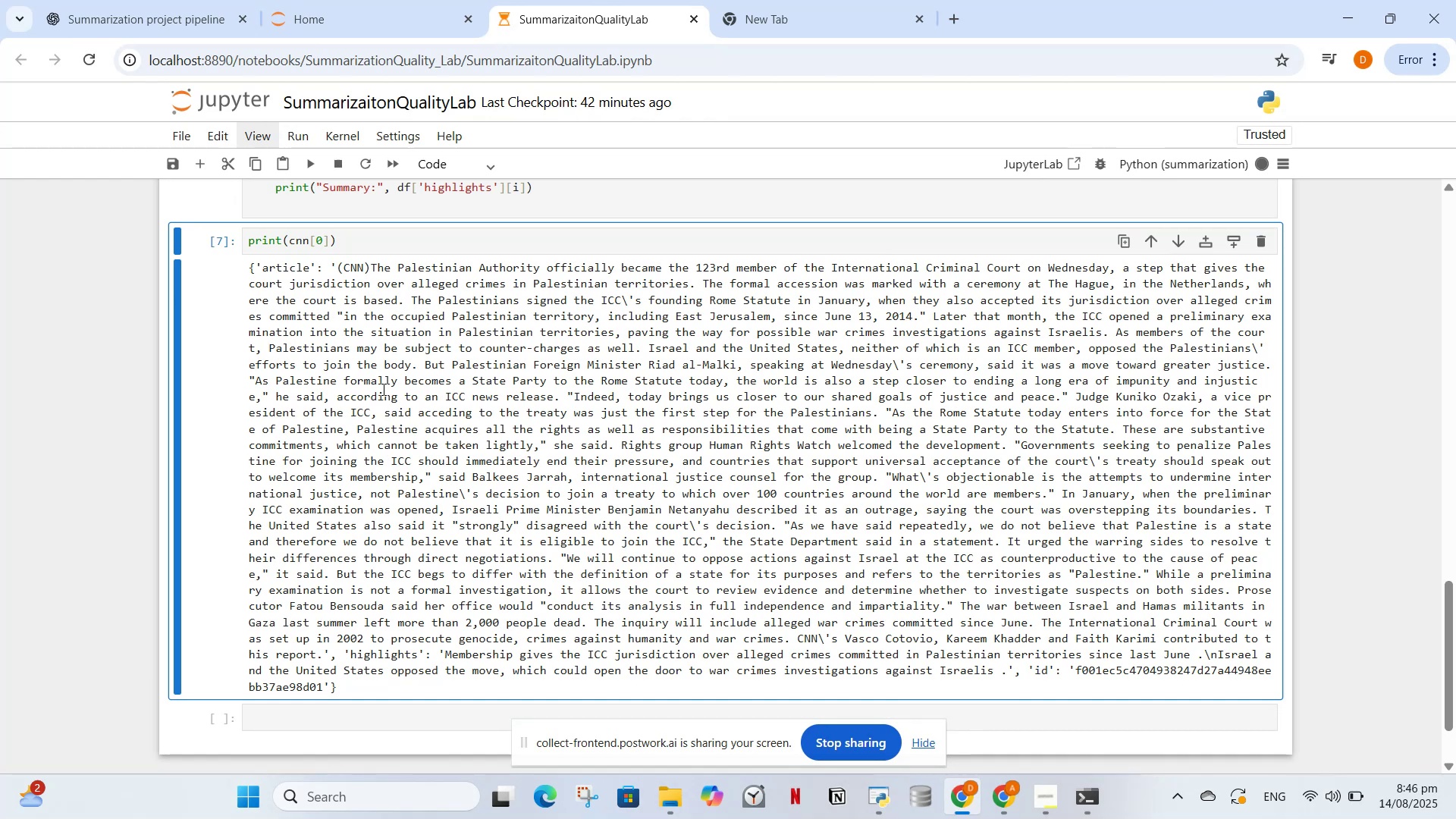 
scroll: coordinate [382, 394], scroll_direction: up, amount: 9.0
 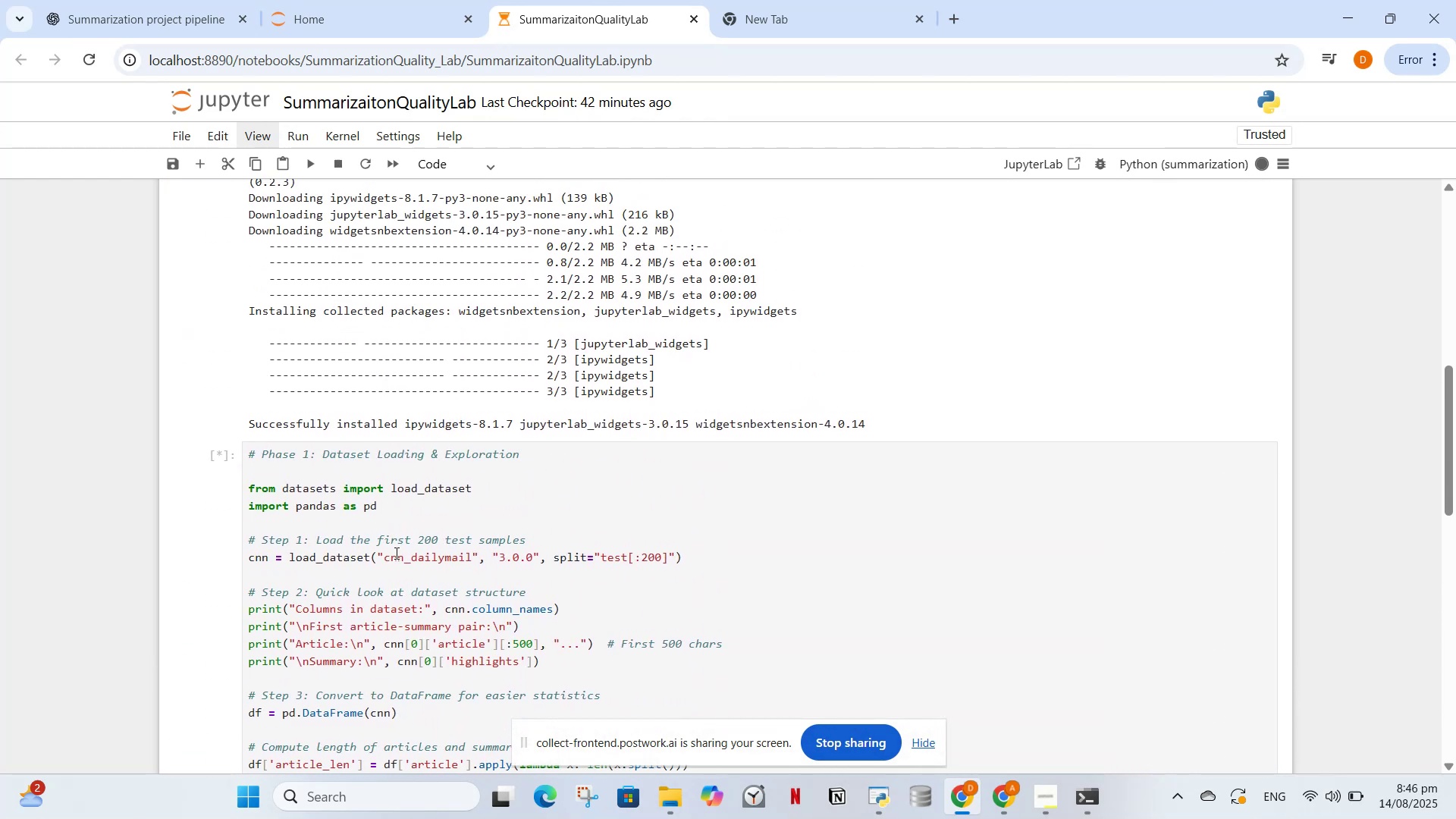 
scroll: coordinate [398, 550], scroll_direction: down, amount: 1.0
 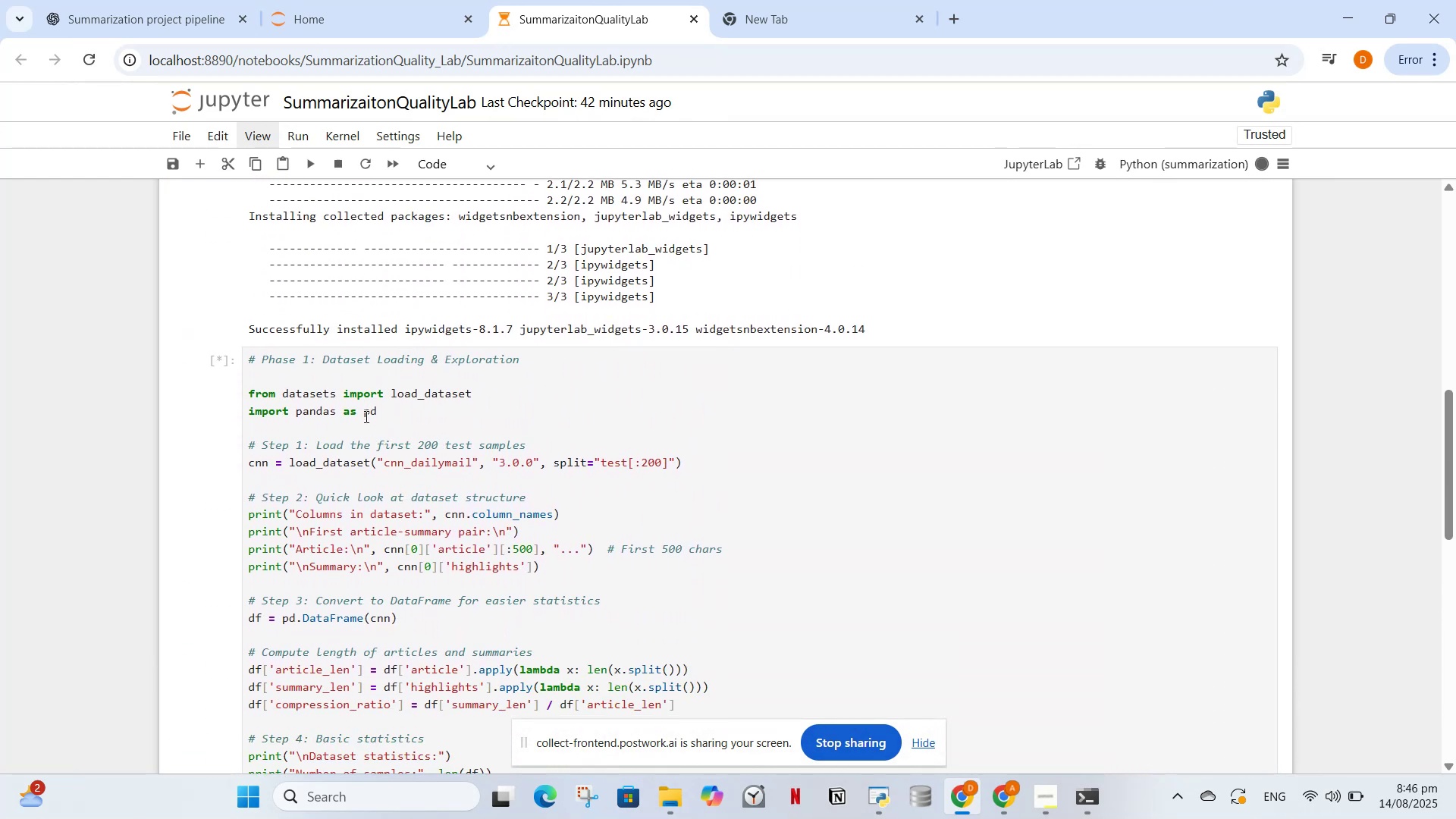 
scroll: coordinate [384, 386], scroll_direction: up, amount: 9.0
 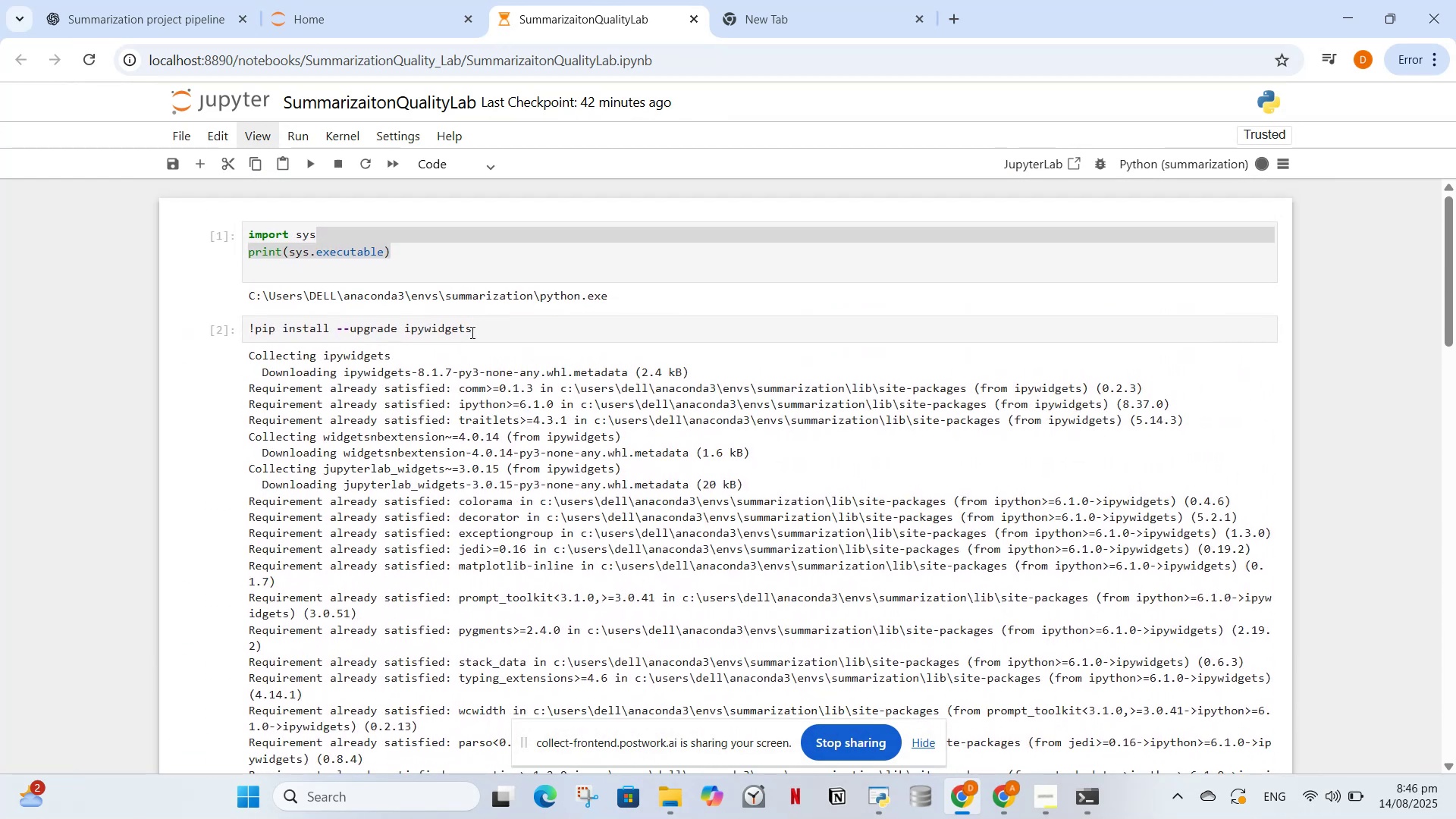 
left_click_drag(start_coordinate=[470, 334], to_coordinate=[190, 328])
 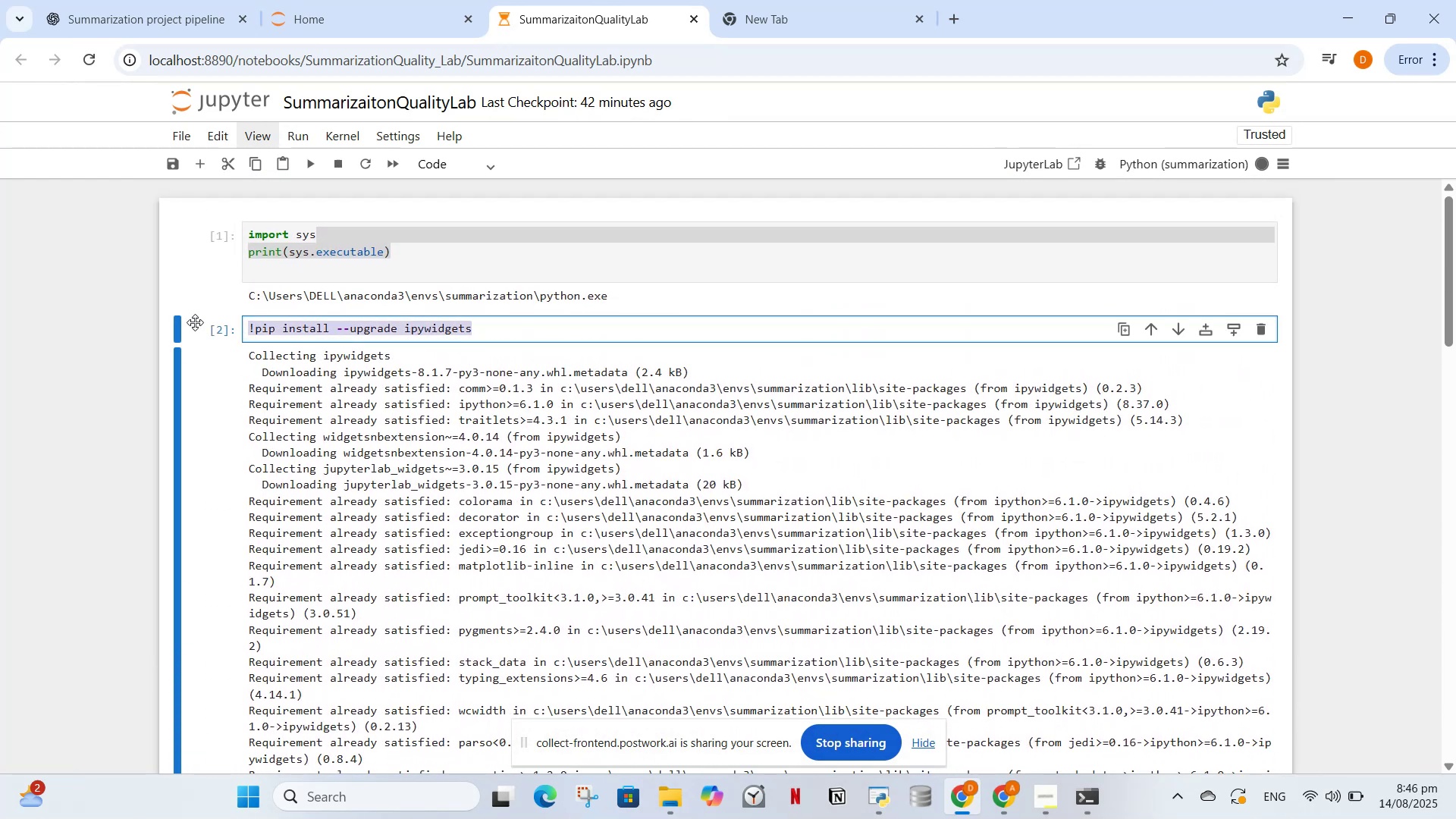 
key(Backspace)
 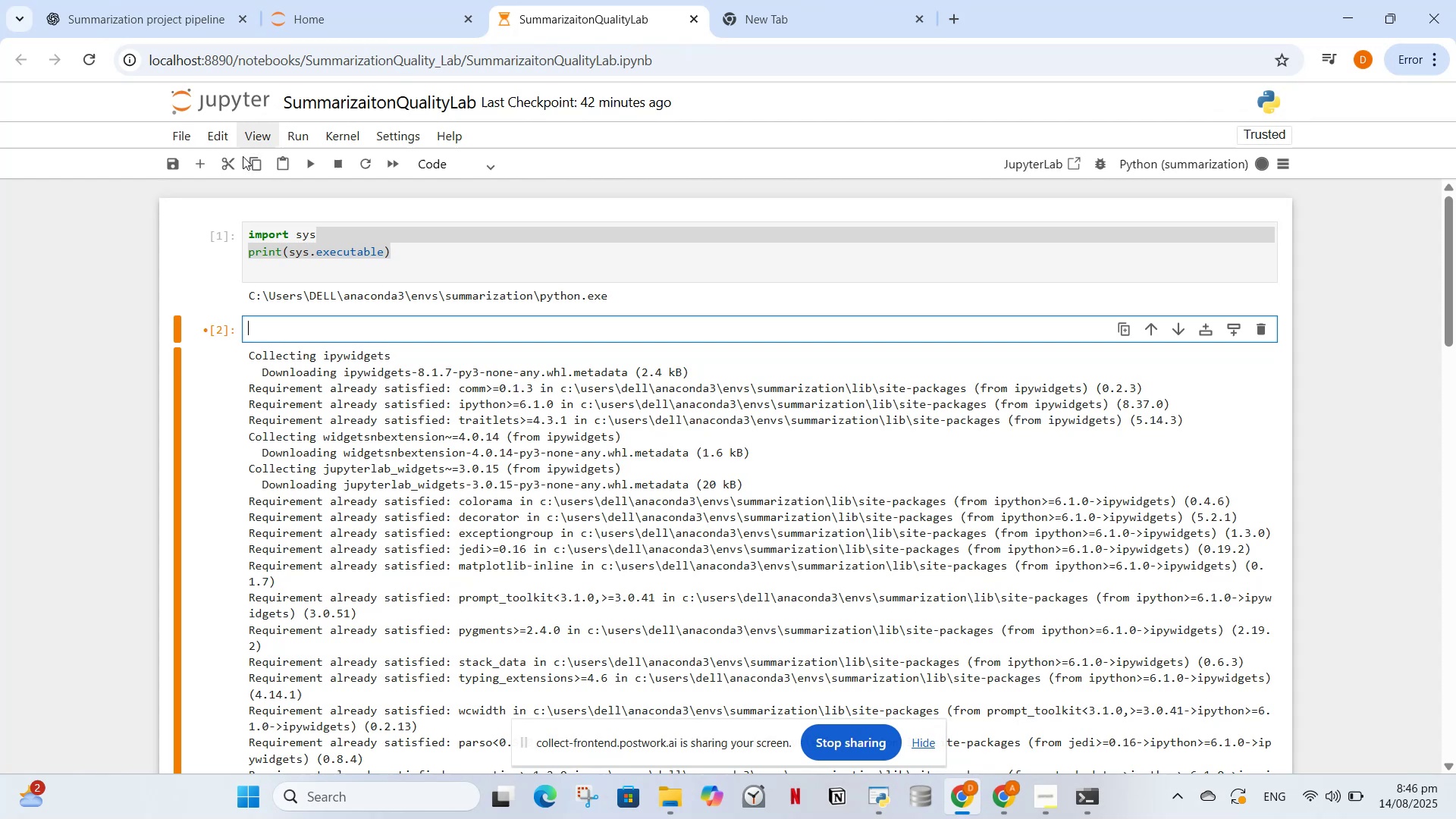 
left_click([230, 163])
 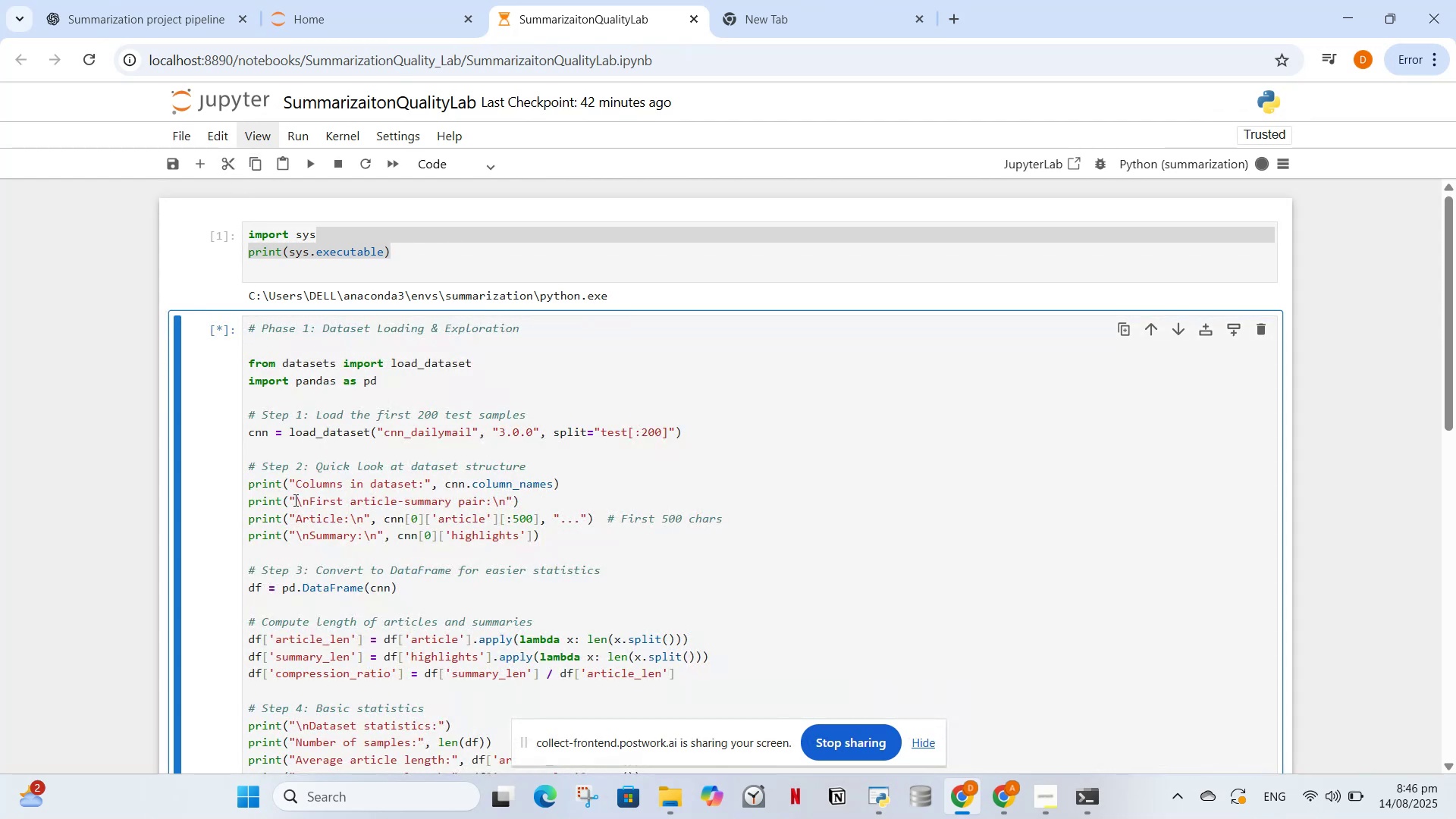 
scroll: coordinate [429, 497], scroll_direction: down, amount: 10.0
 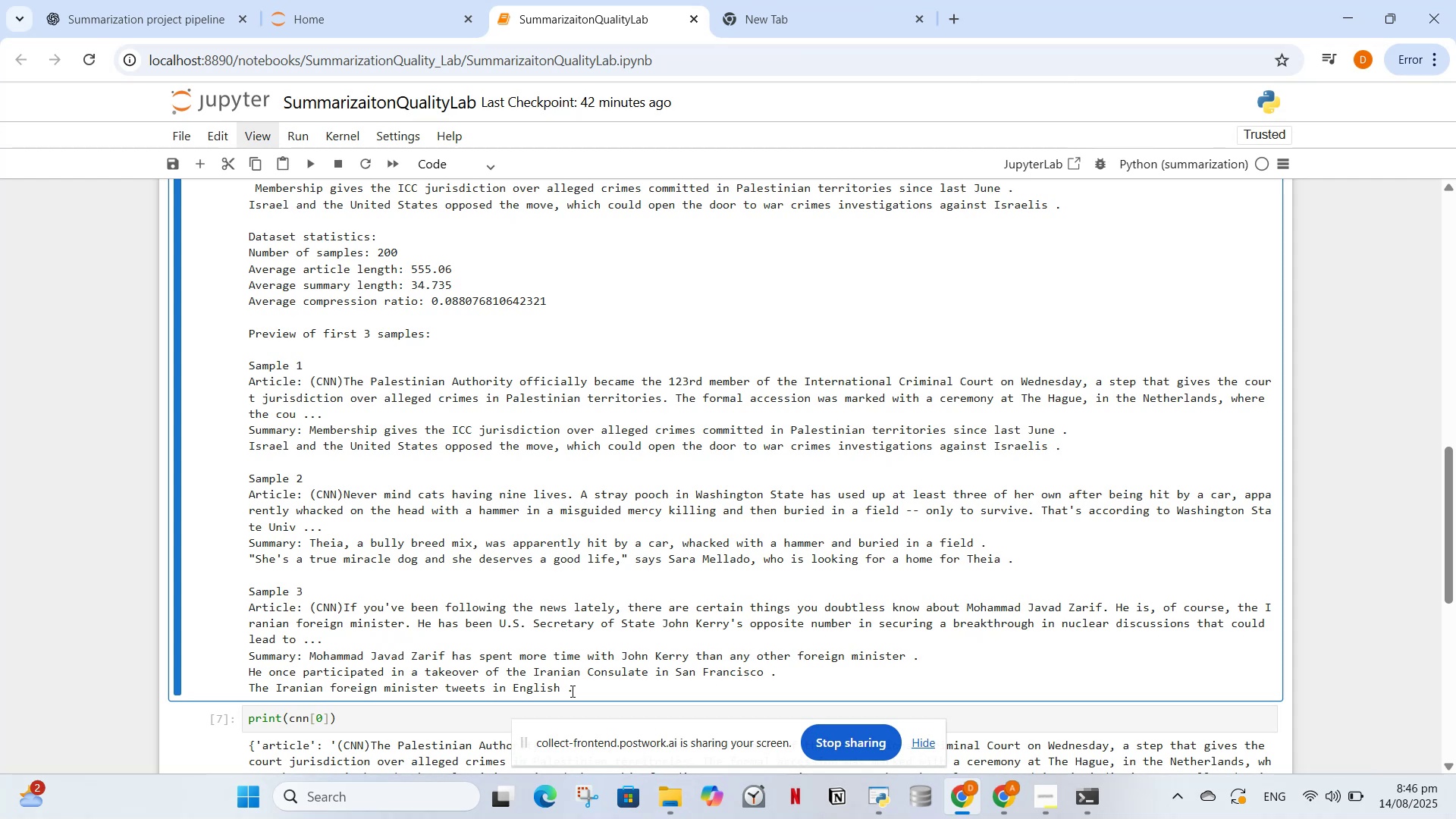 
wait(9.65)
 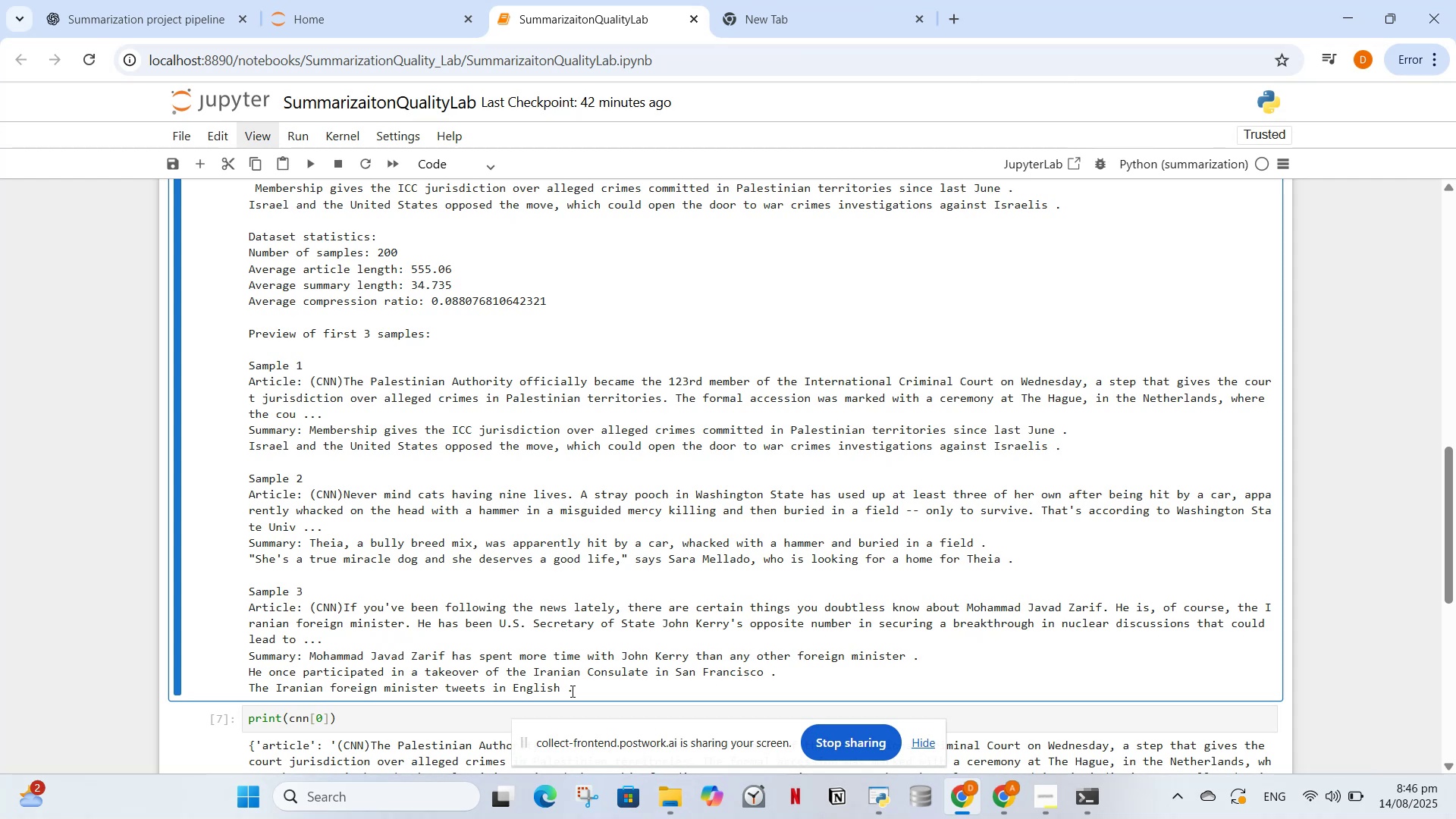 
scroll: coordinate [482, 539], scroll_direction: up, amount: 3.0
 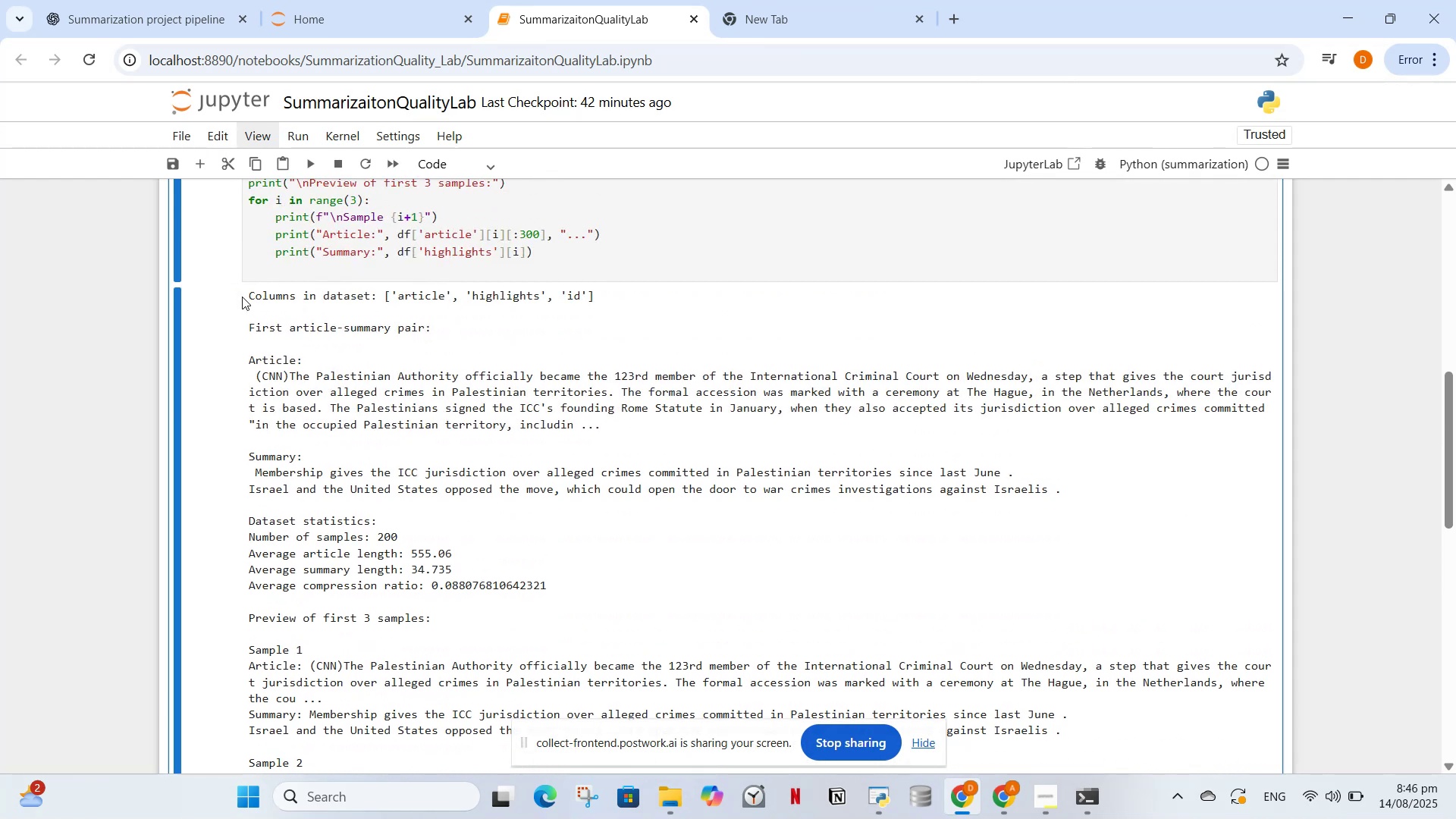 
left_click_drag(start_coordinate=[245, 290], to_coordinate=[601, 675])
 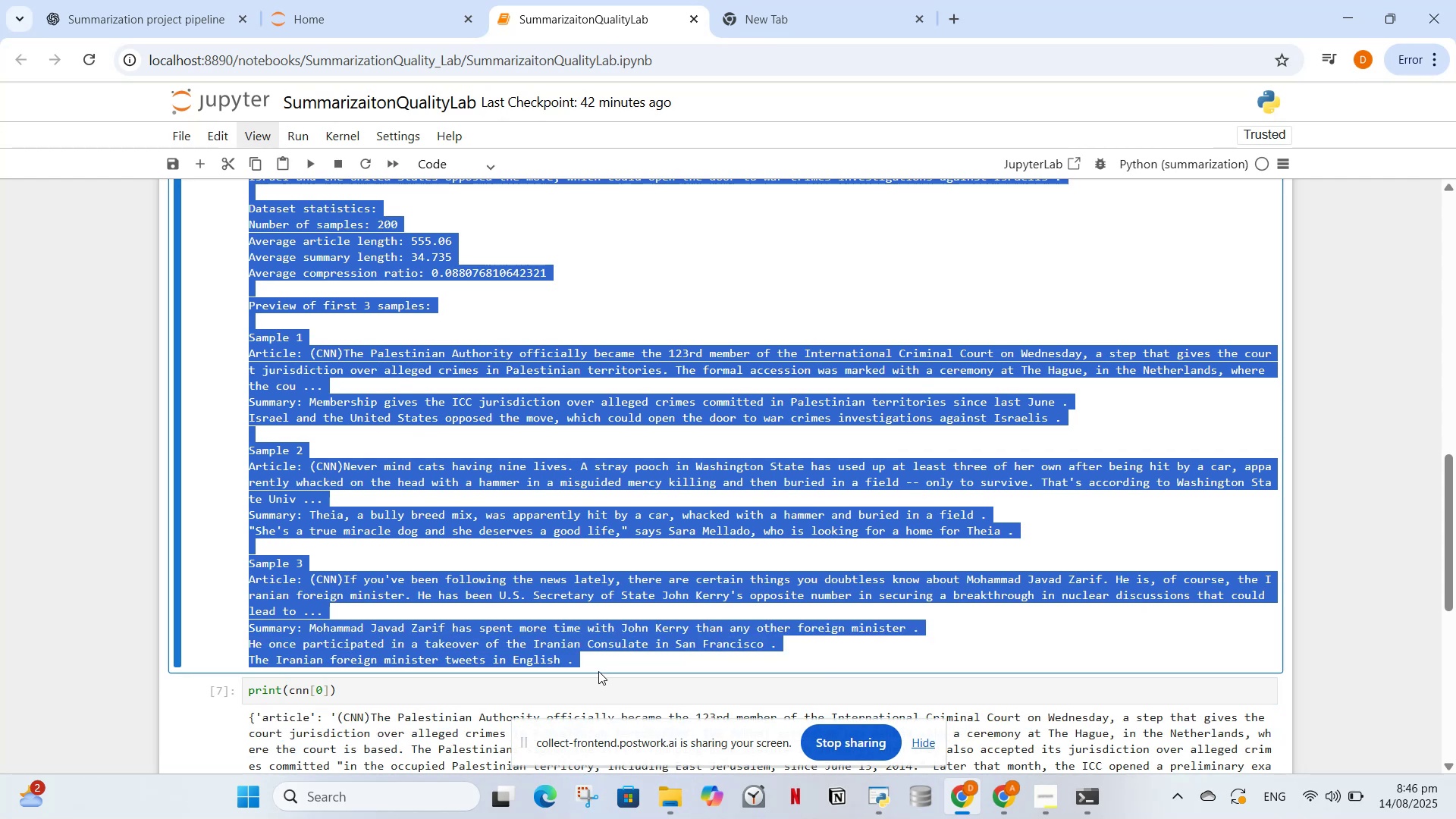 
key(Control+C)
 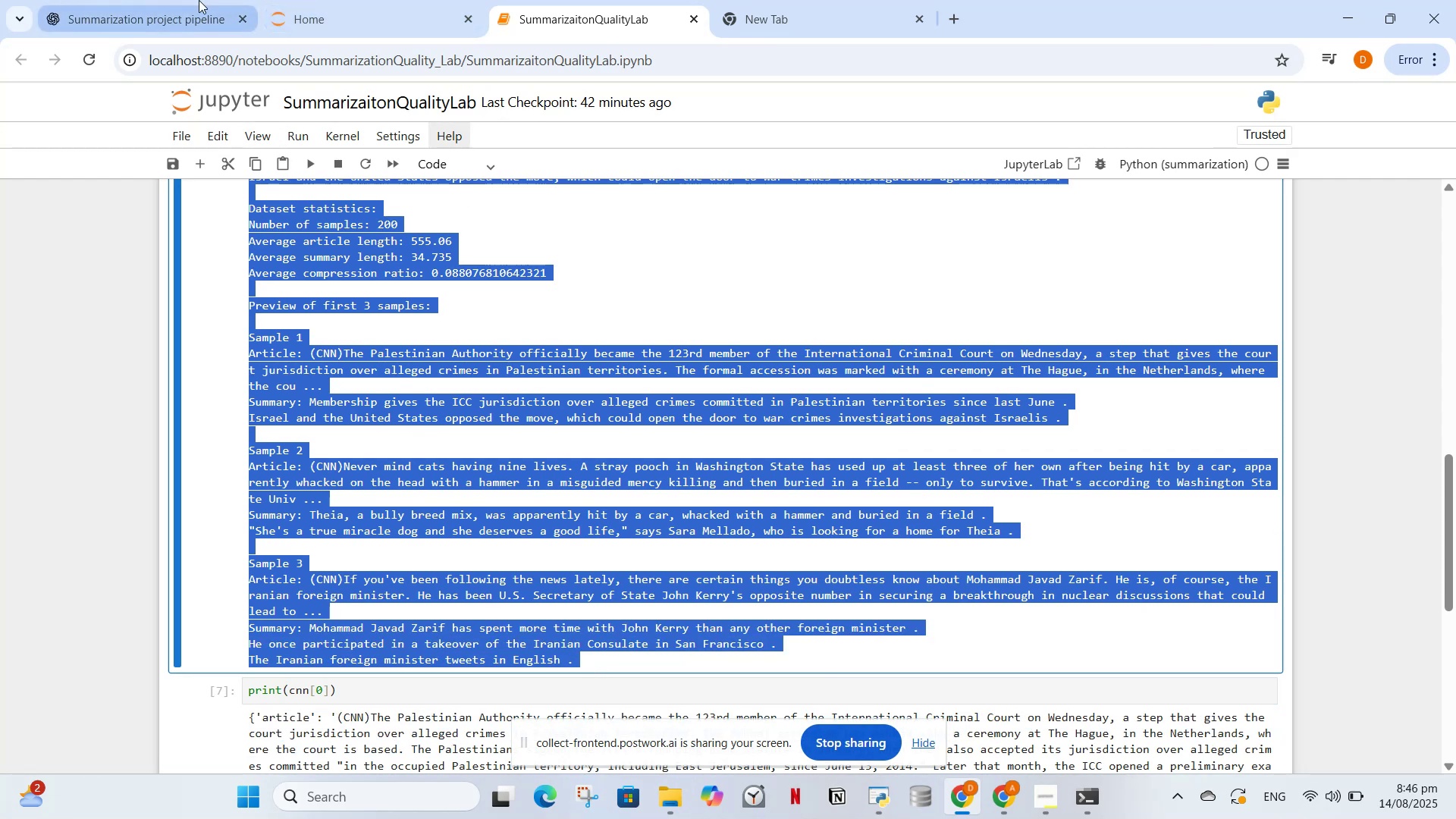 
left_click([199, 0])
 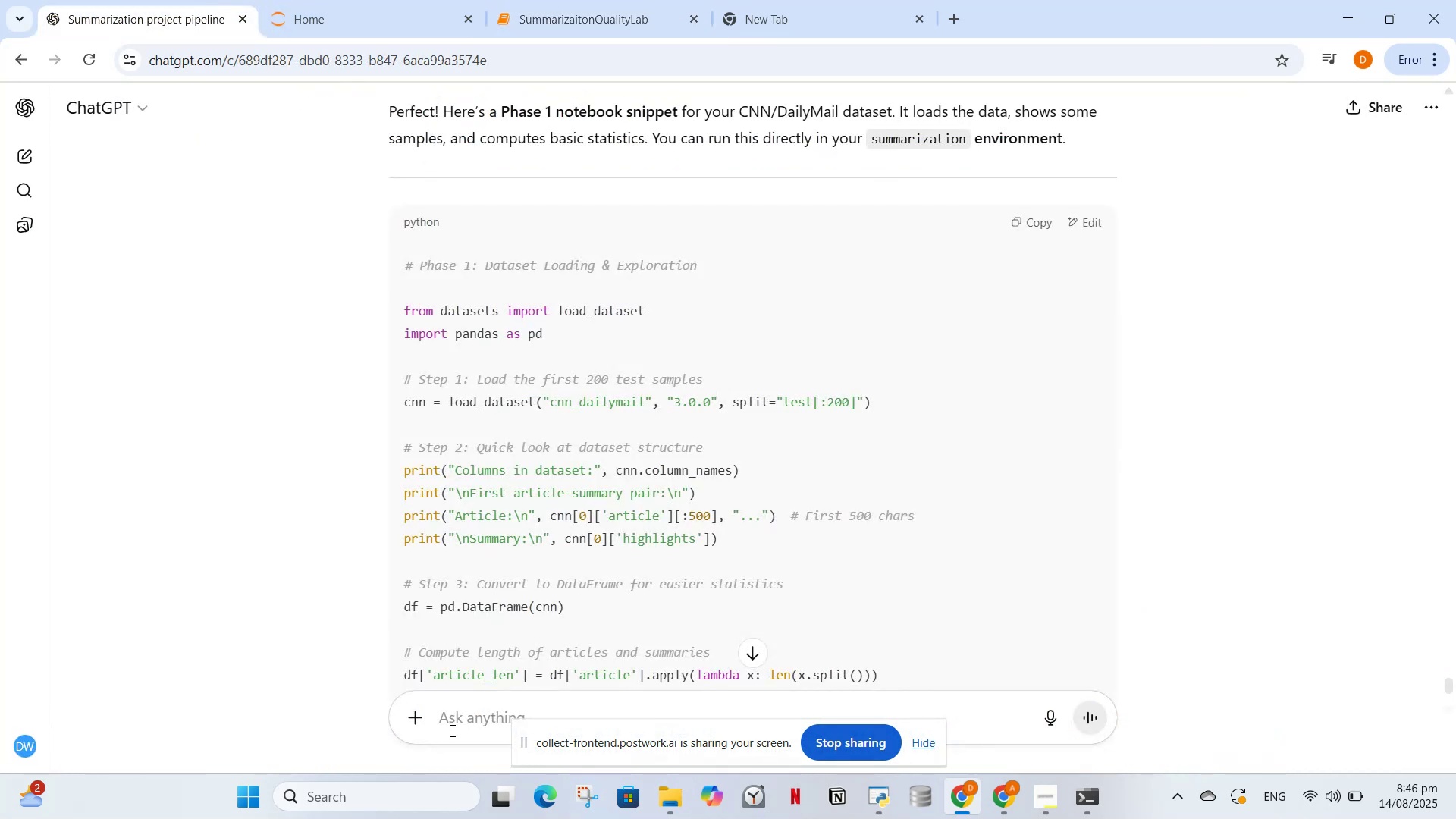 
left_click([461, 724])
 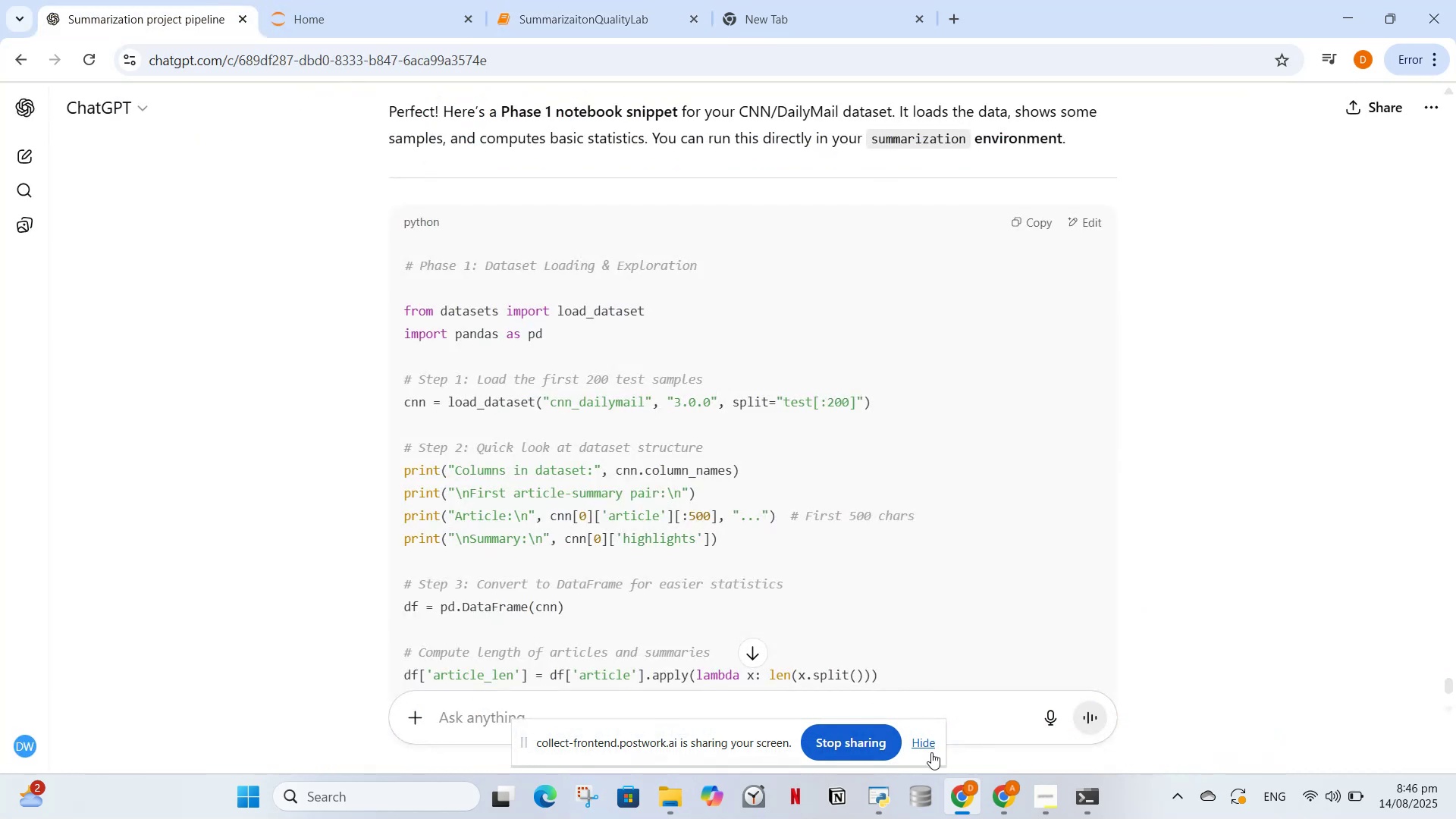 
left_click([929, 748])
 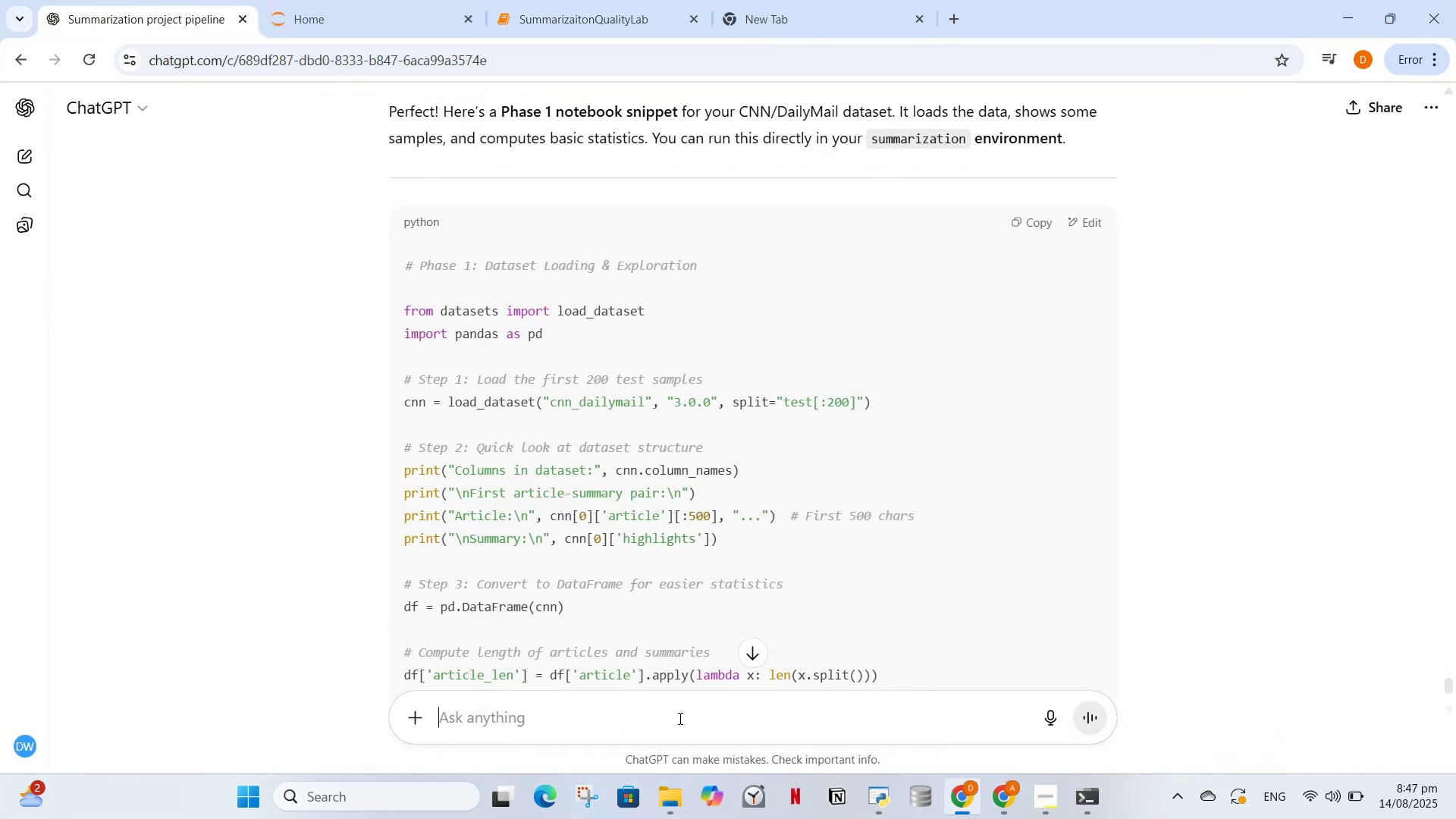 
key(Control+V)
 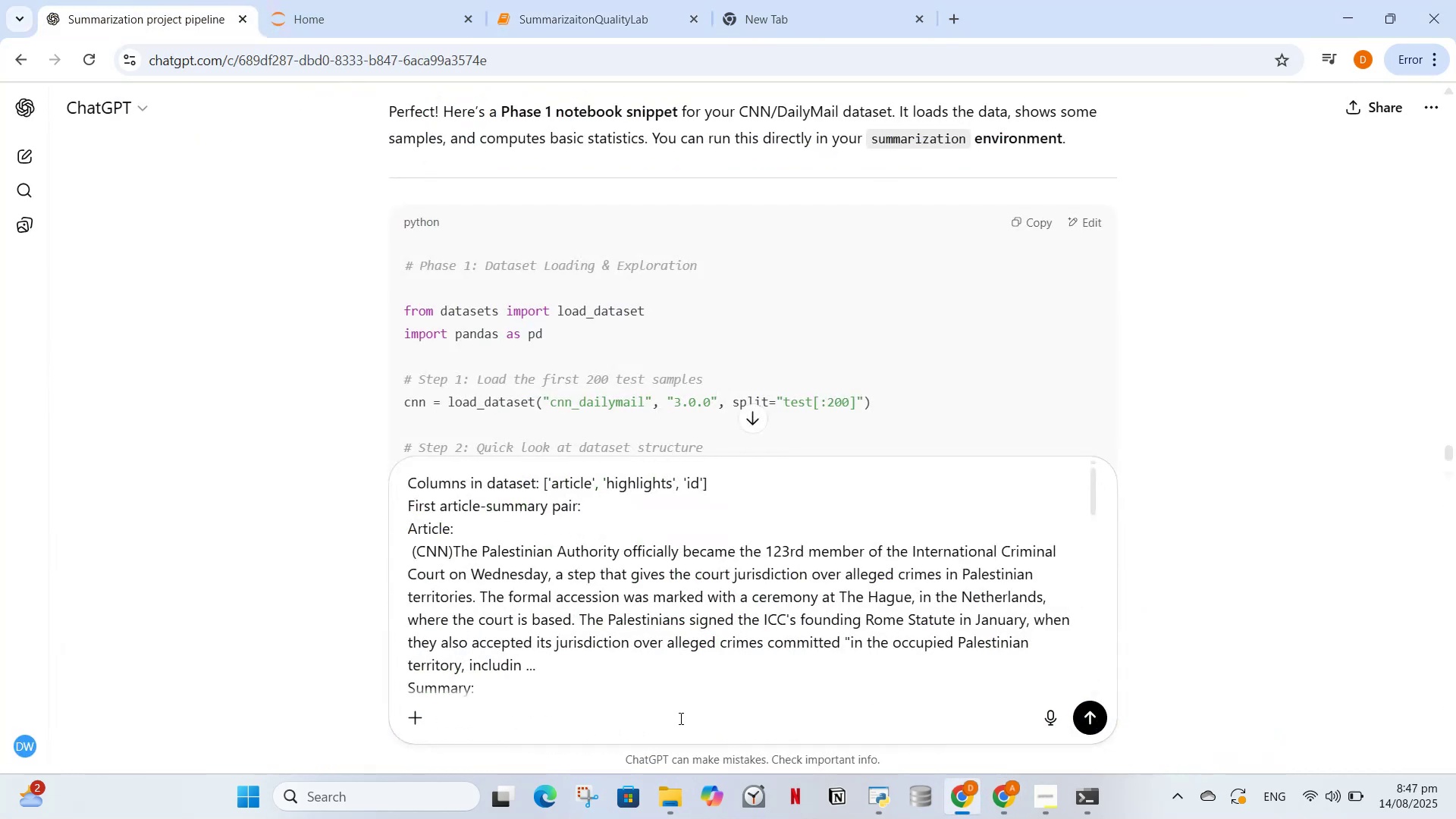 
type( thi )
key(Backspace)
type(s is the output)
 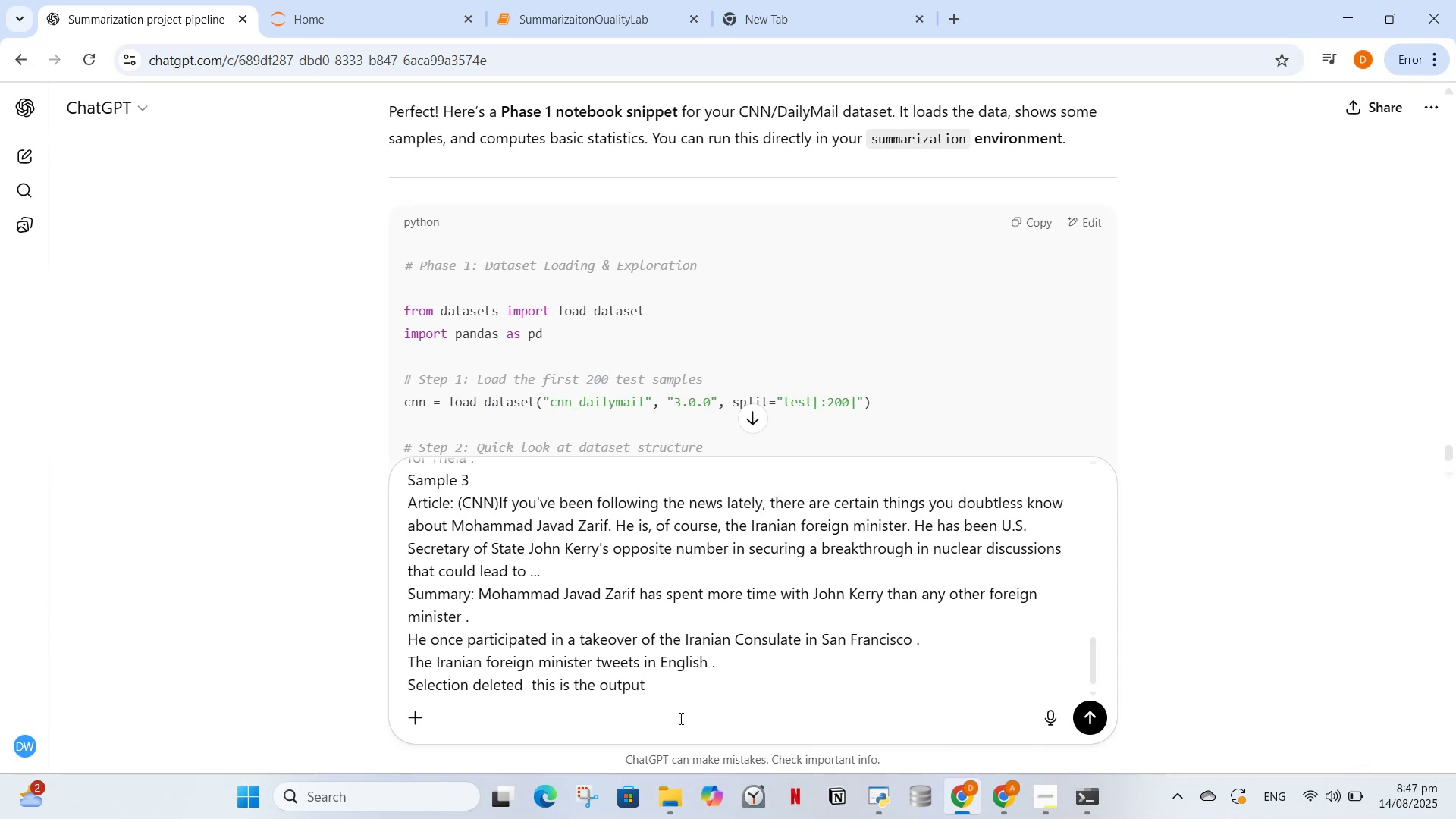 
key(Enter)
 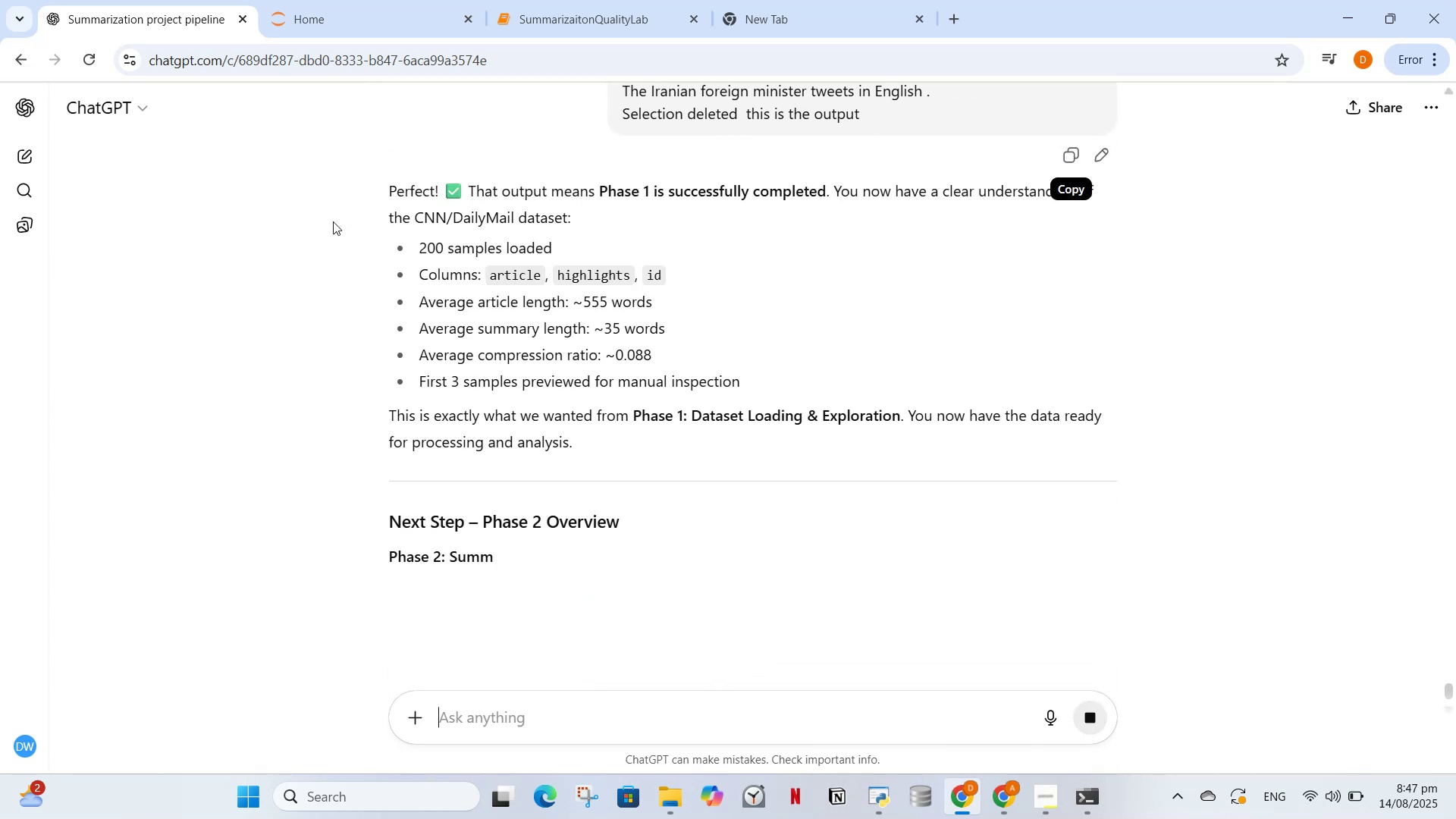 
wait(6.9)
 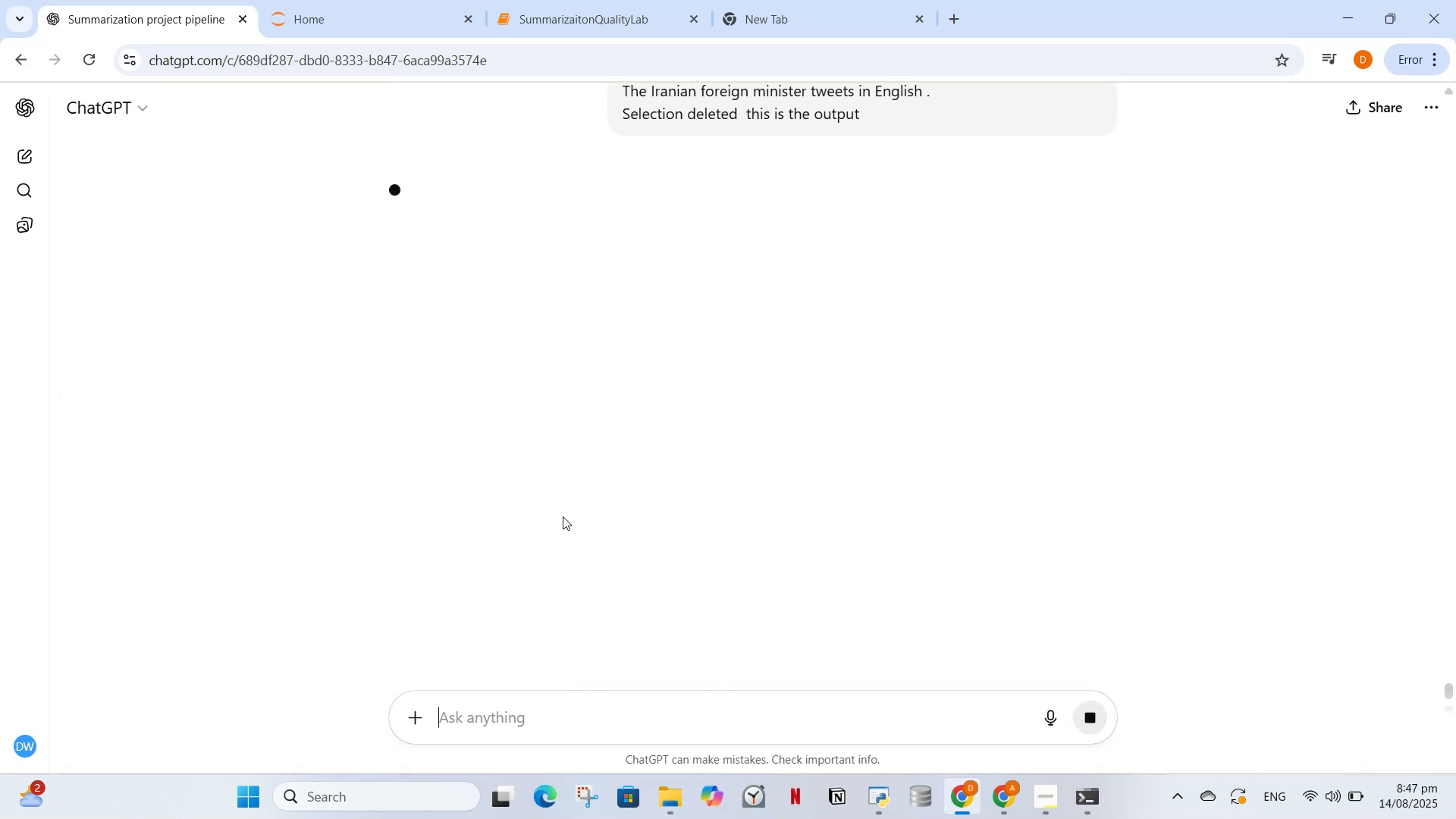 
scroll: coordinate [767, 531], scroll_direction: down, amount: 5.0
 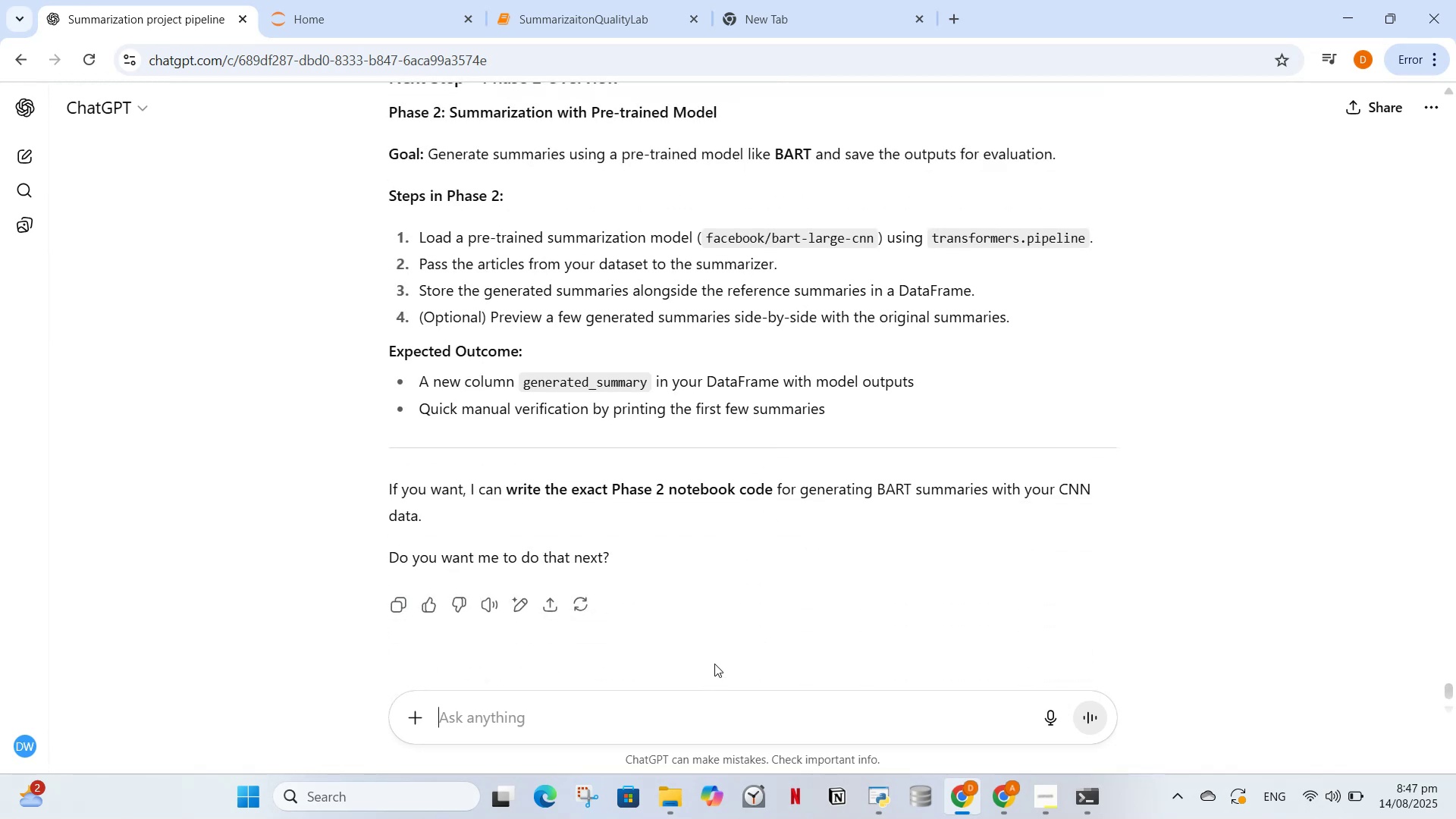 
type(yes )
 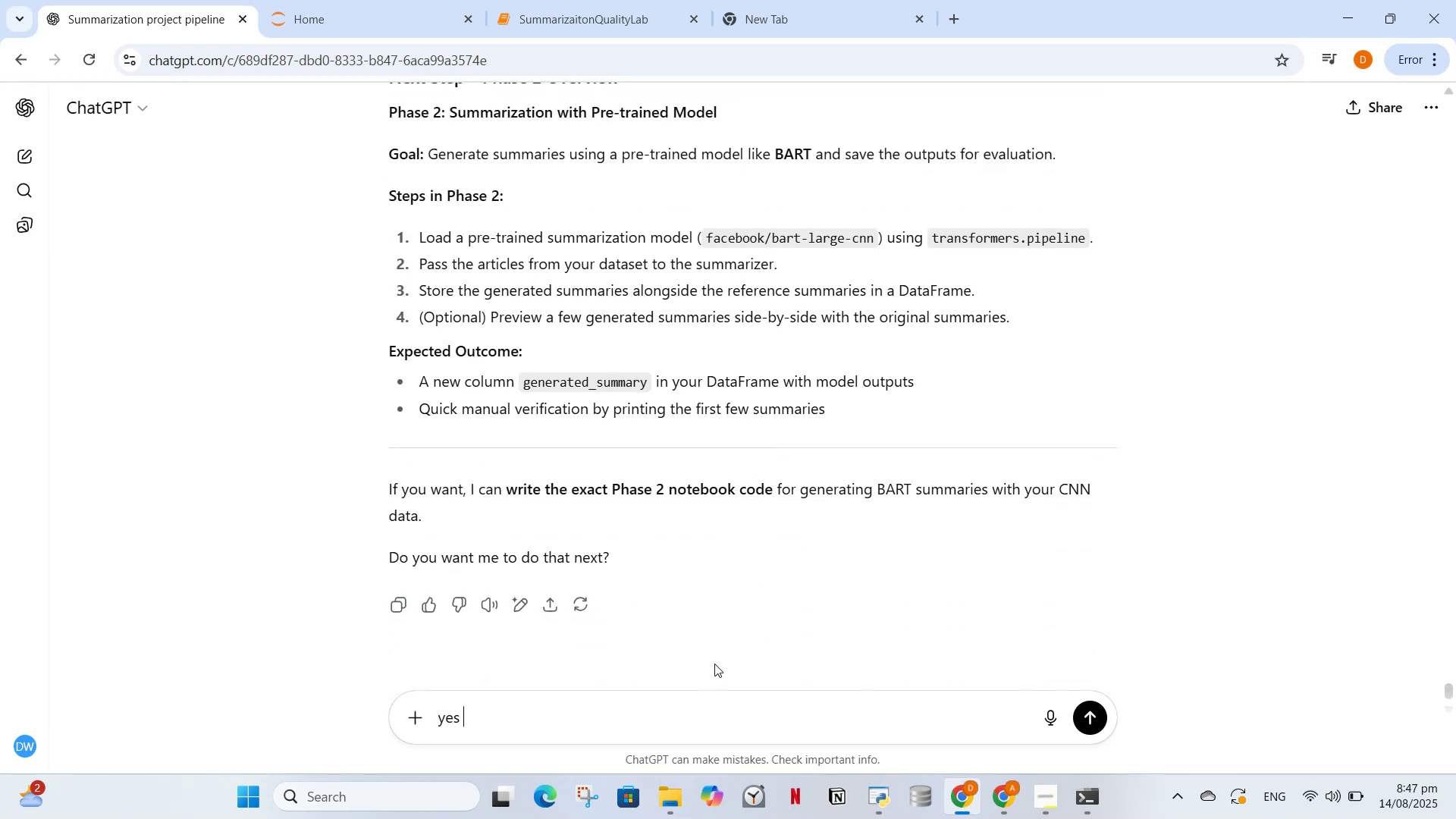 
key(Enter)
 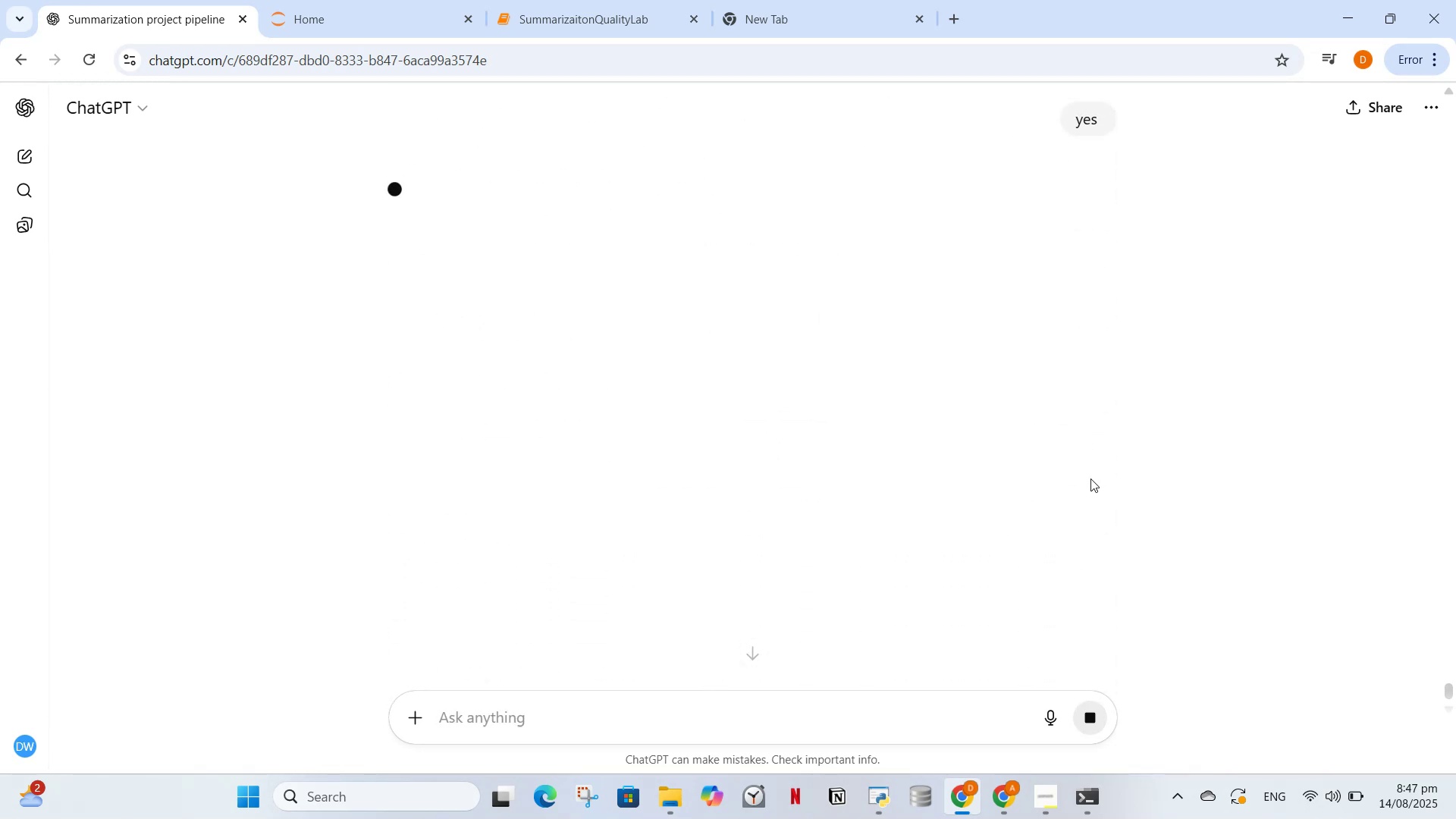 
scroll: coordinate [890, 597], scroll_direction: up, amount: 3.0
 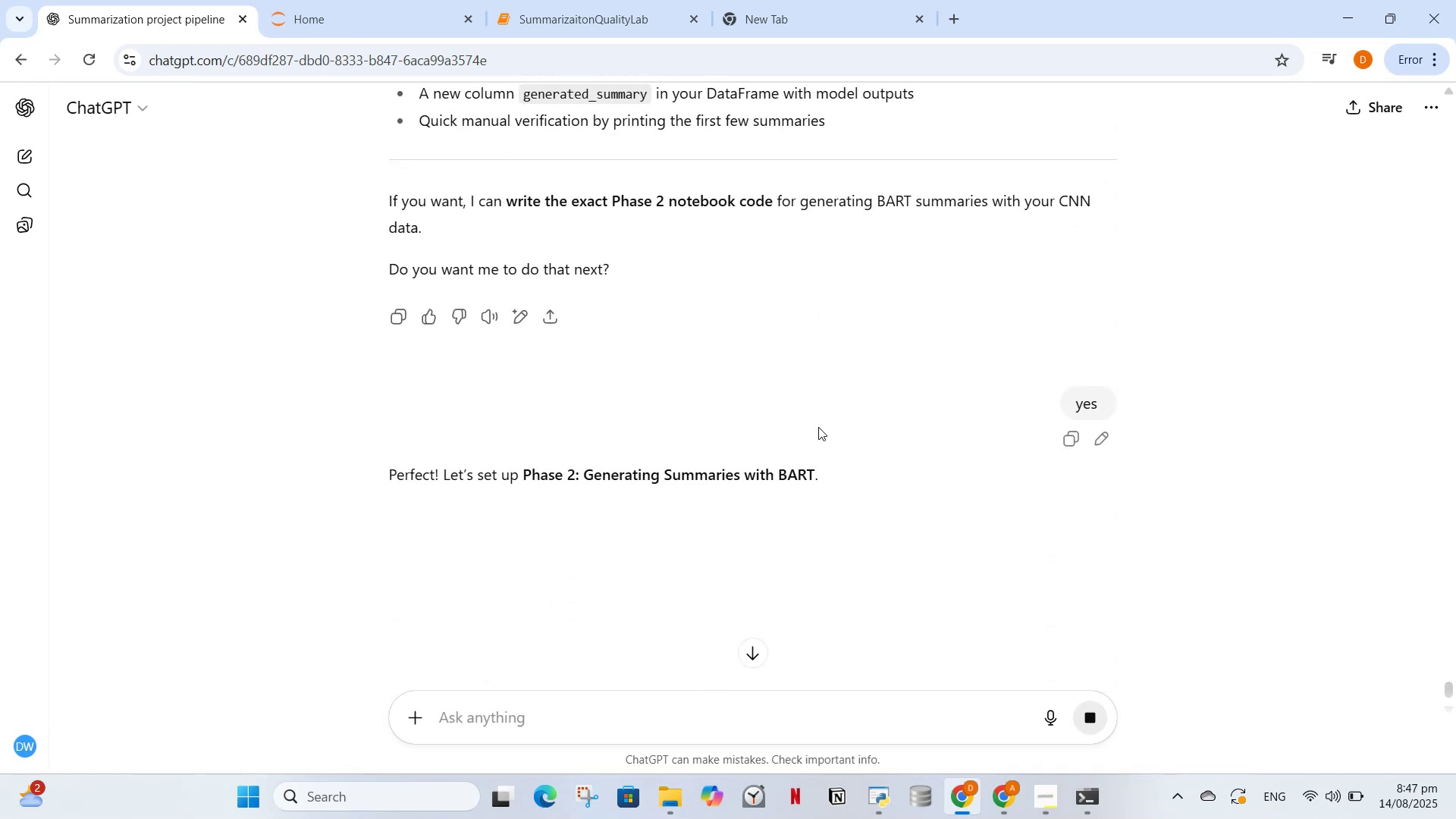 
scroll: coordinate [747, 466], scroll_direction: down, amount: 7.0
 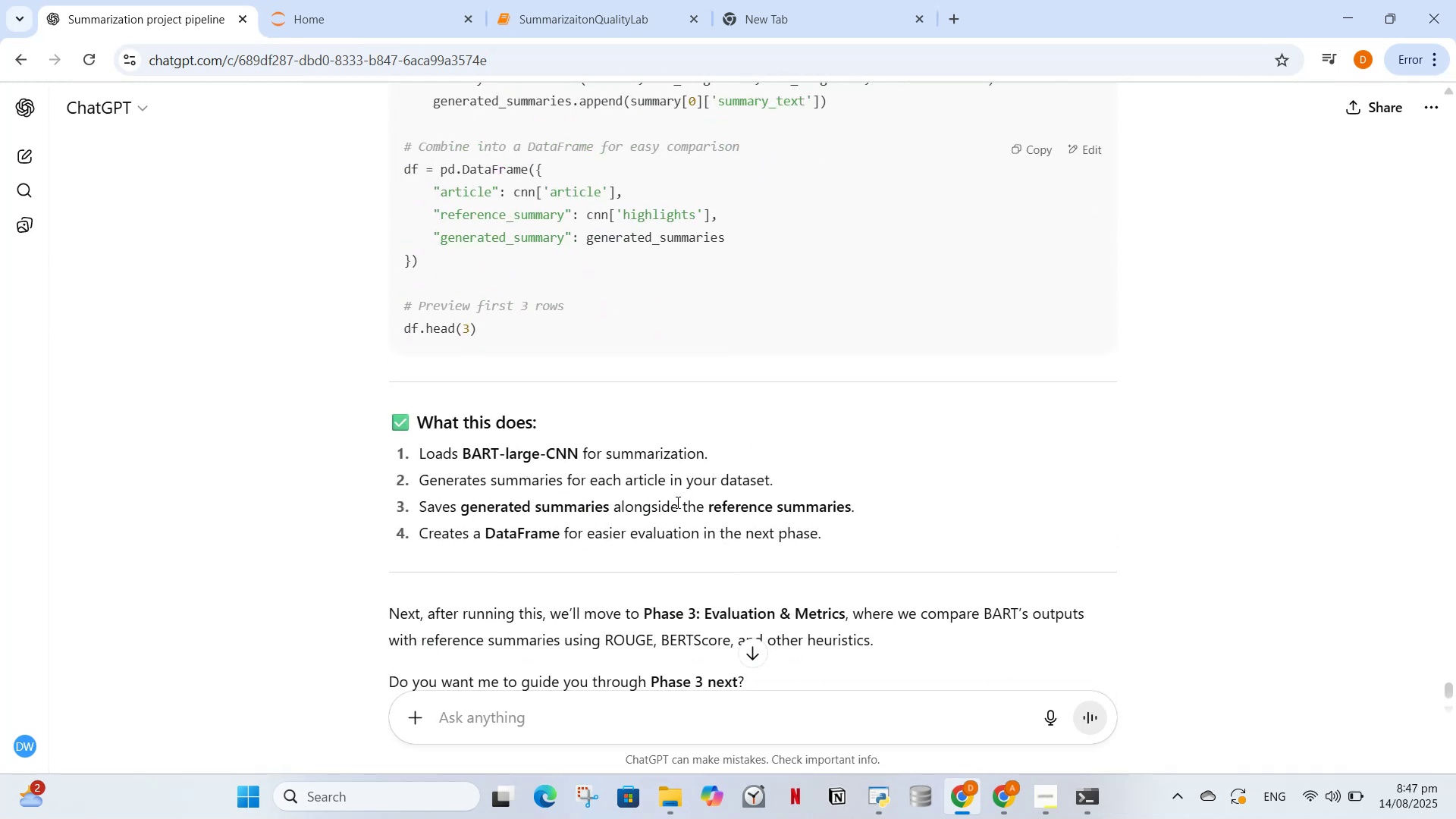 
wait(8.22)
 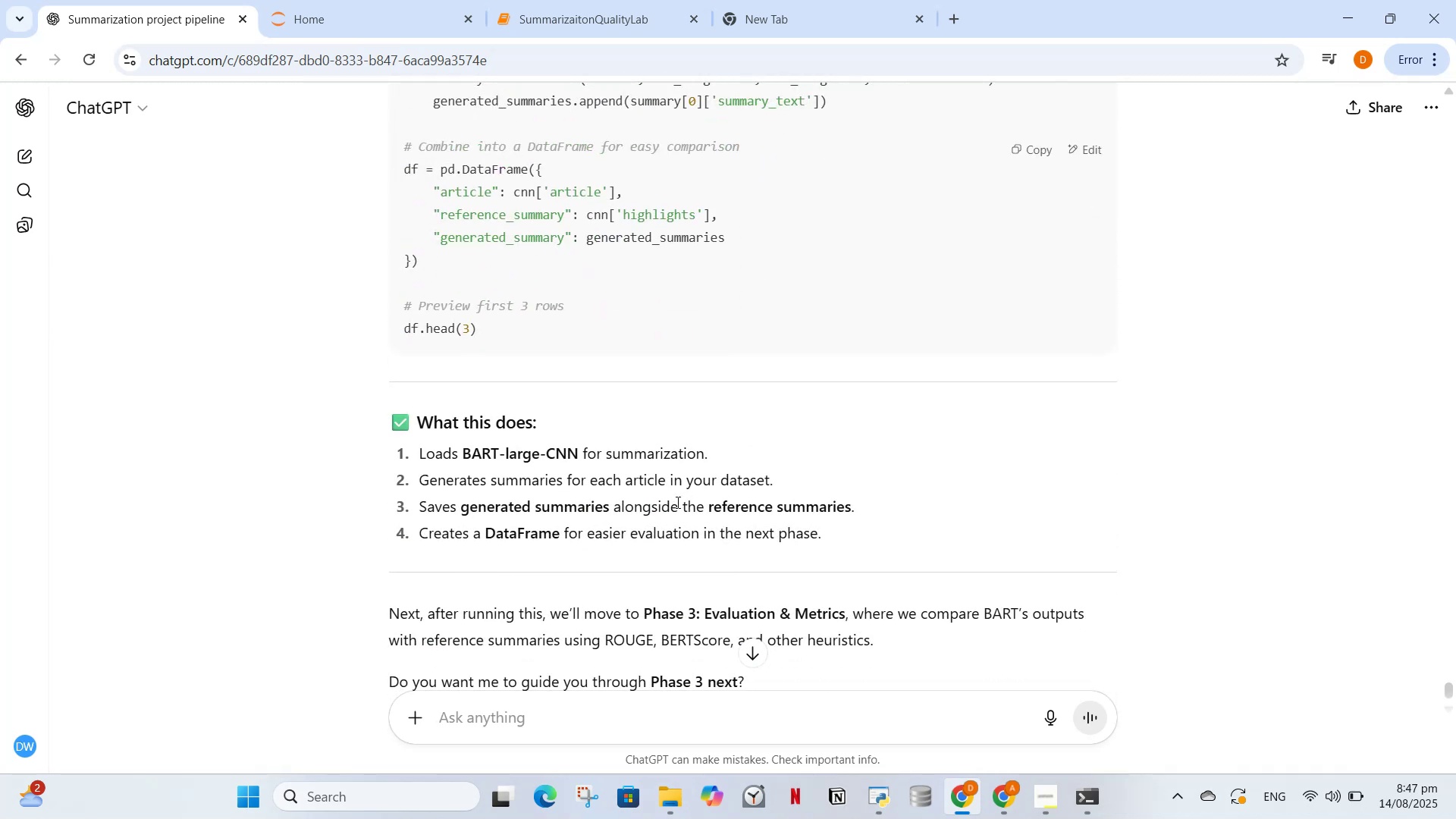 
left_click([1018, 150])
 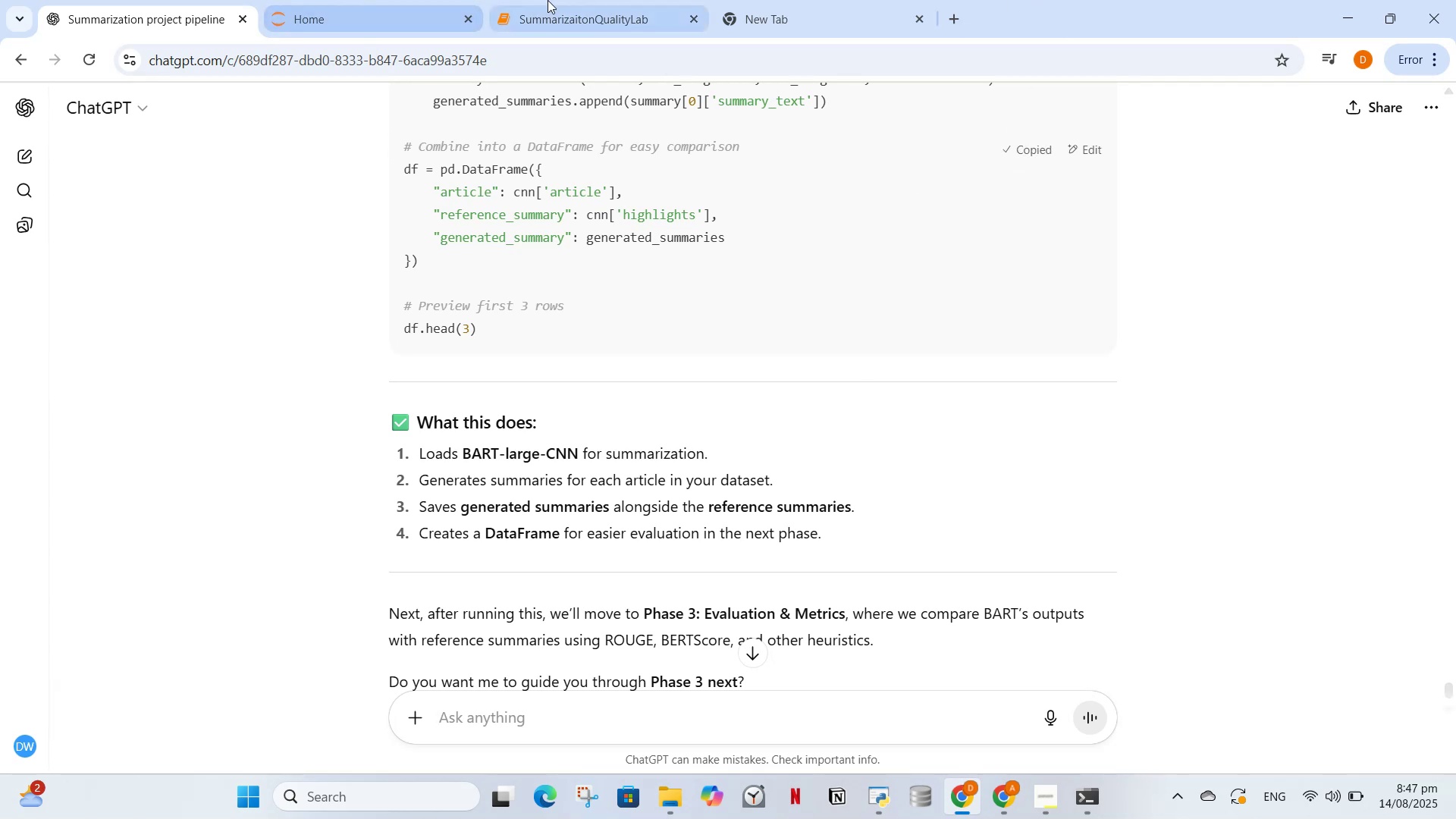 
left_click([563, 0])
 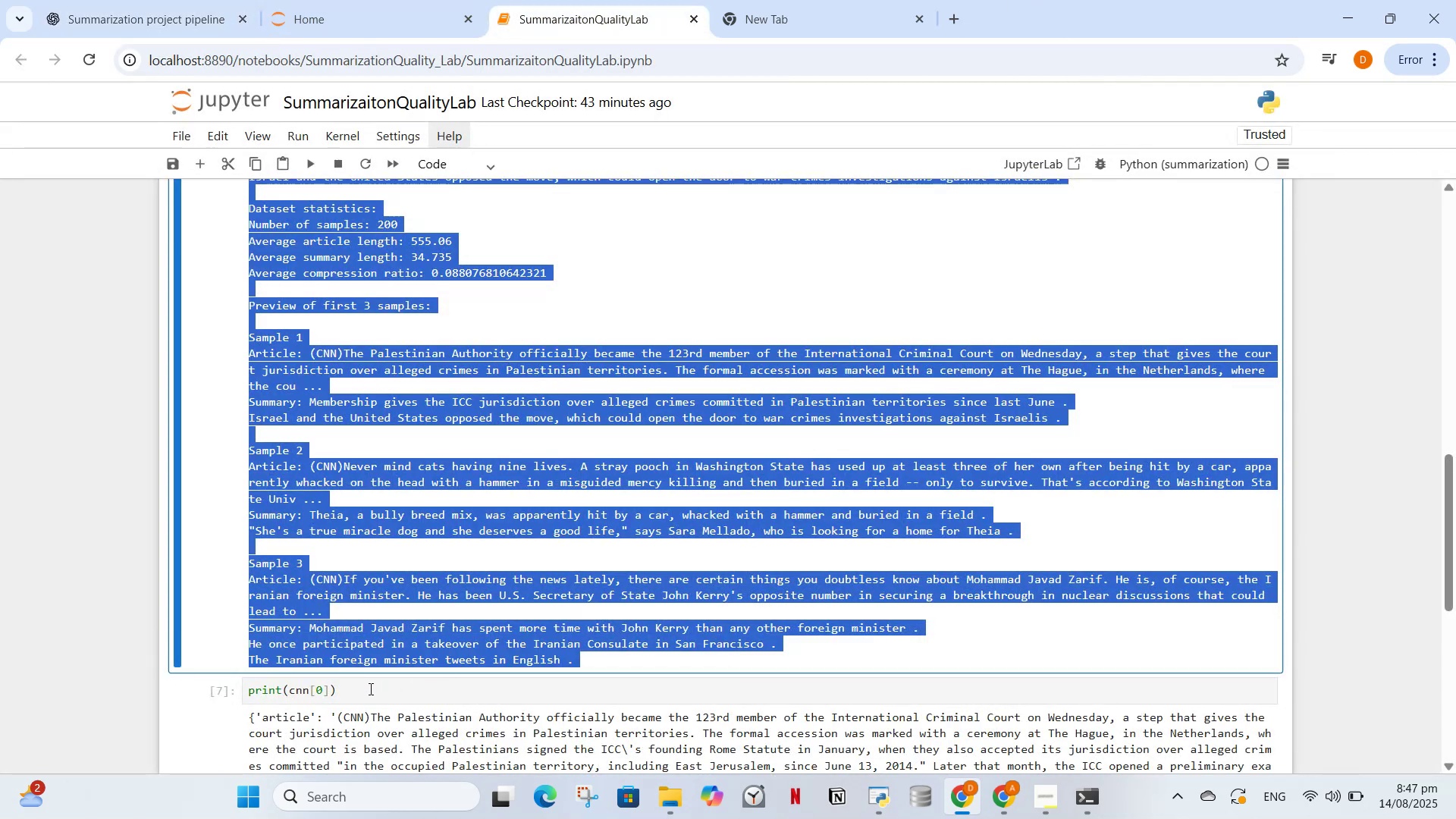 
left_click_drag(start_coordinate=[364, 694], to_coordinate=[195, 686])
 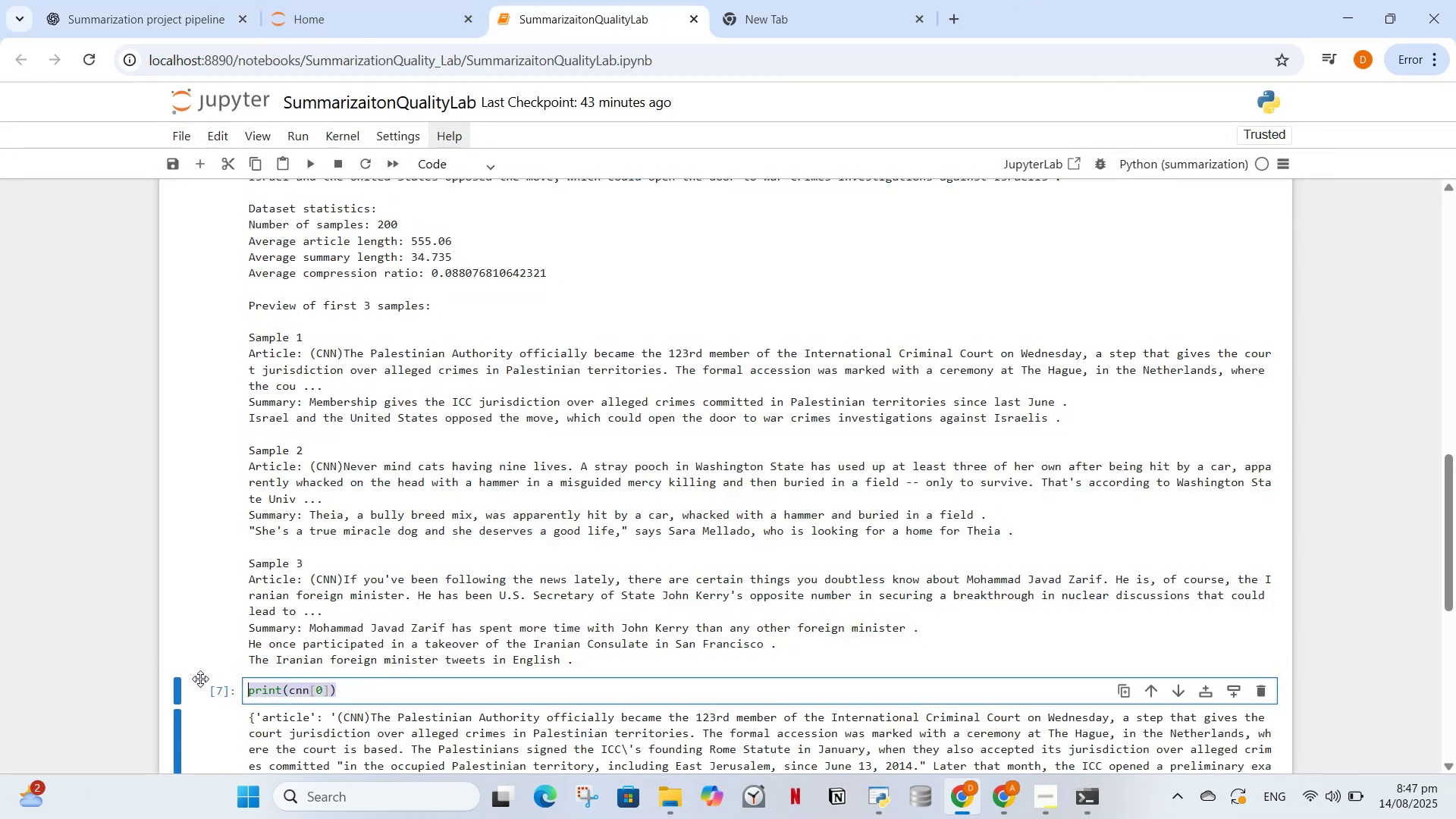 
key(Control+V)
 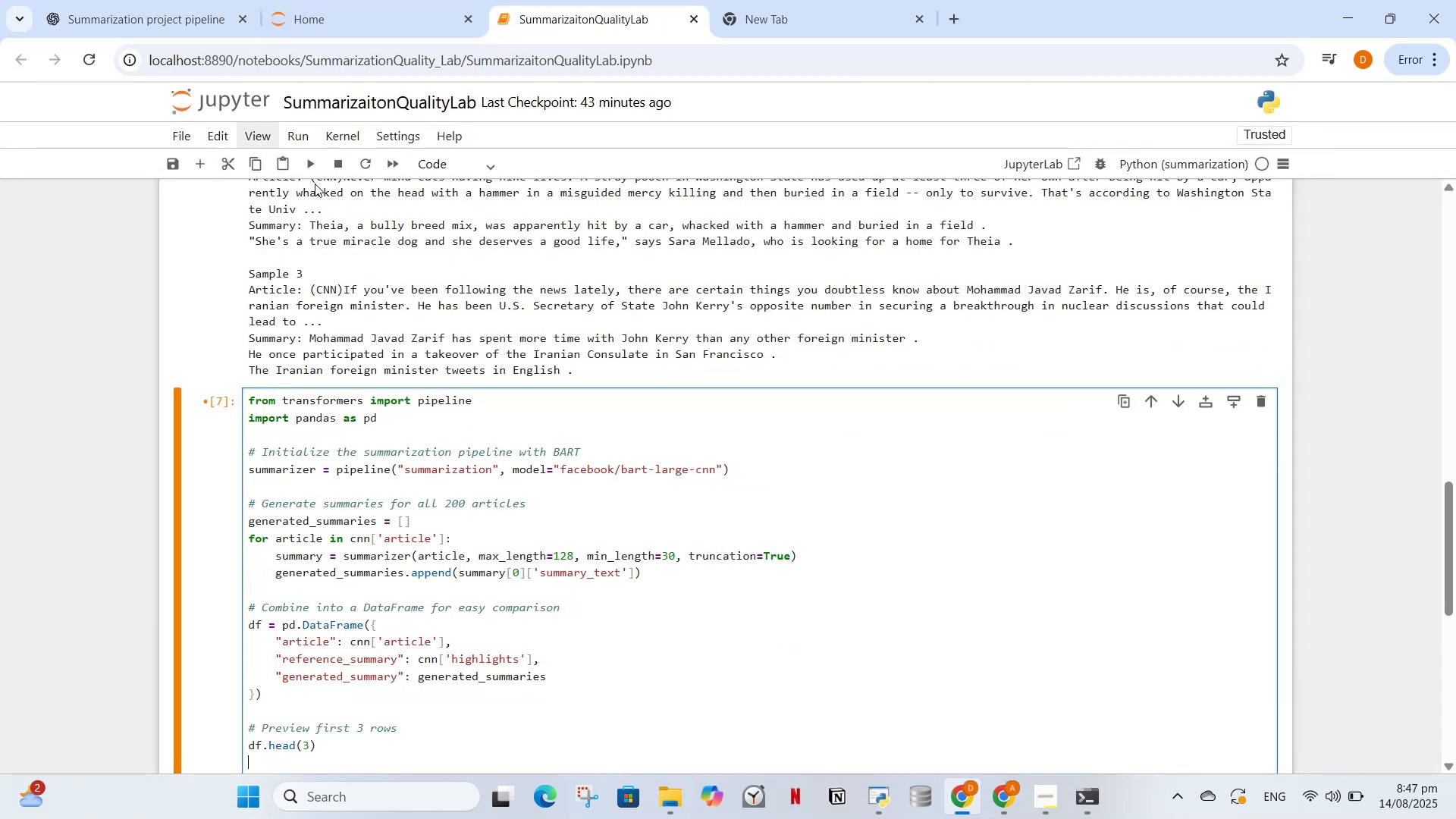 
left_click([309, 168])
 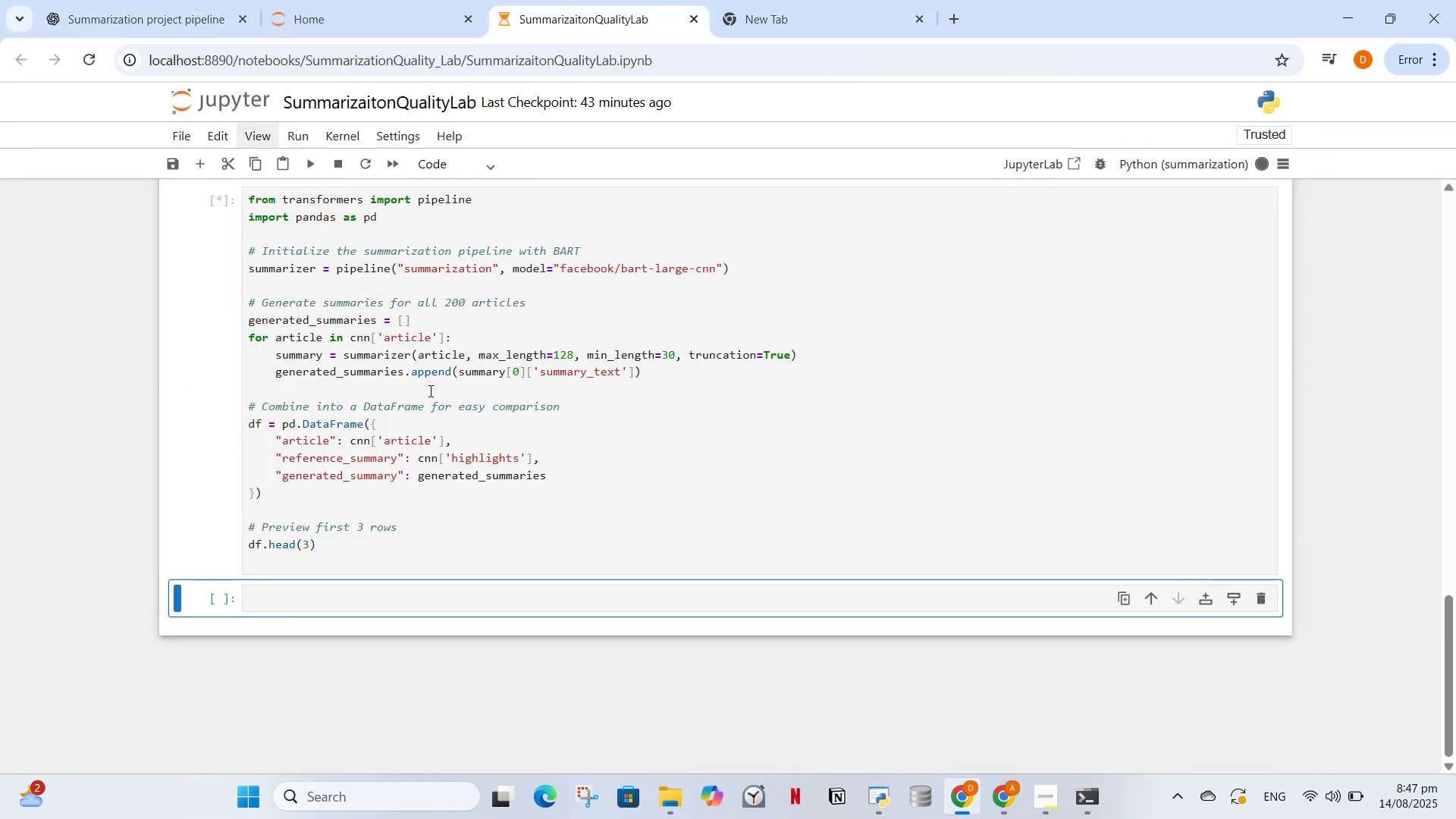 
scroll: coordinate [421, 380], scroll_direction: none, amount: 0.0
 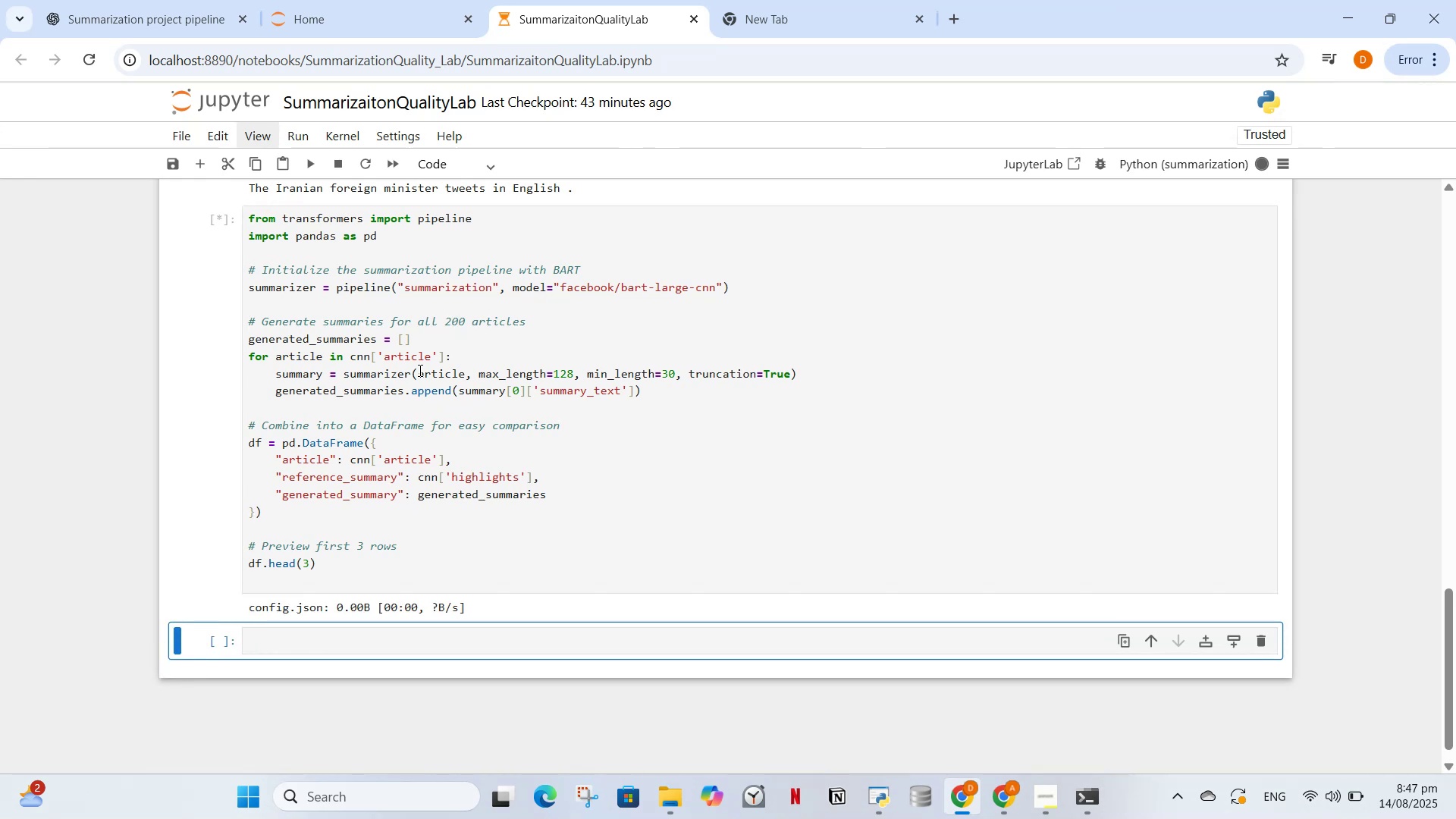 
wait(15.3)
 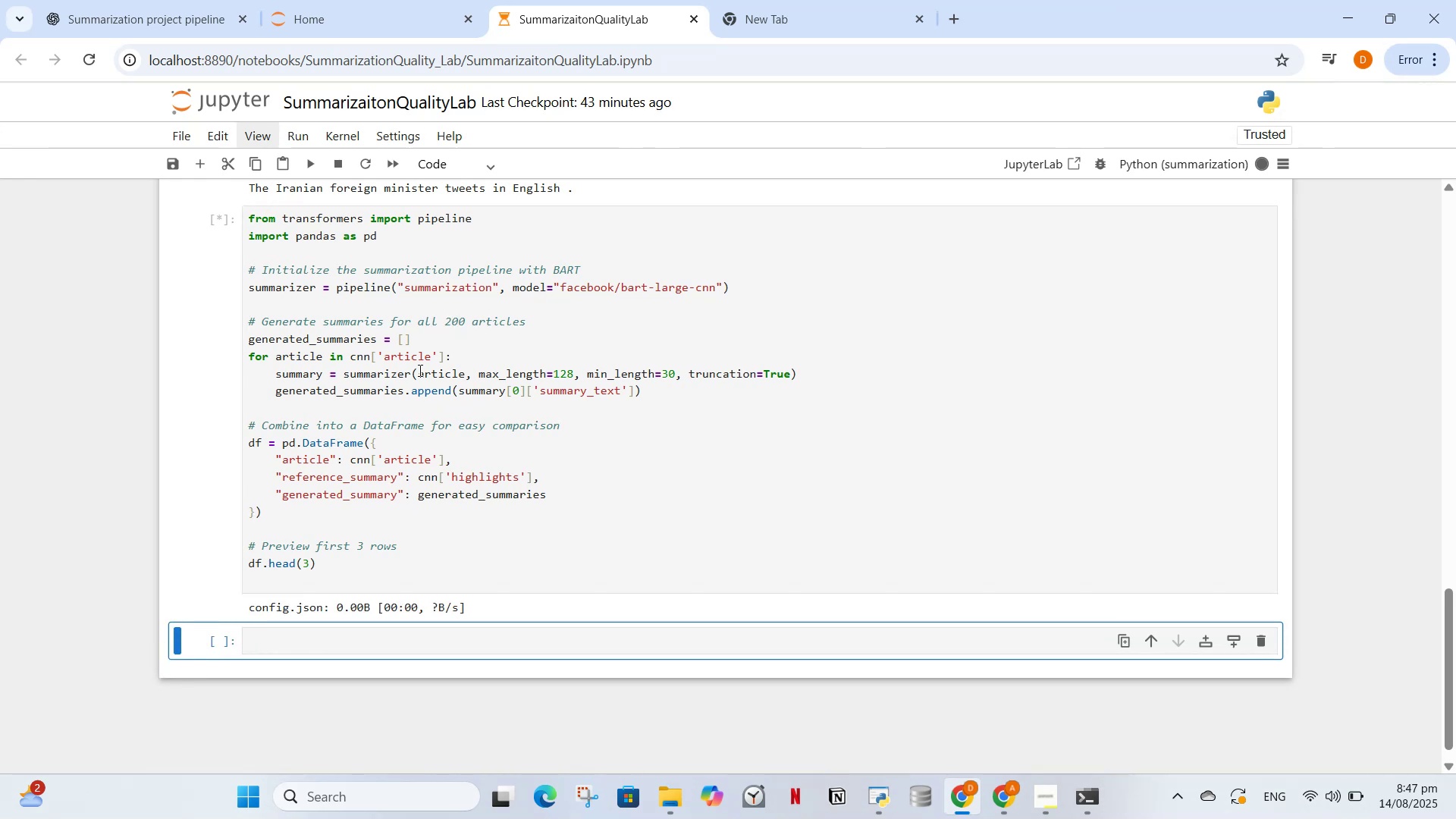 
scroll: coordinate [403, 648], scroll_direction: down, amount: 1.0
 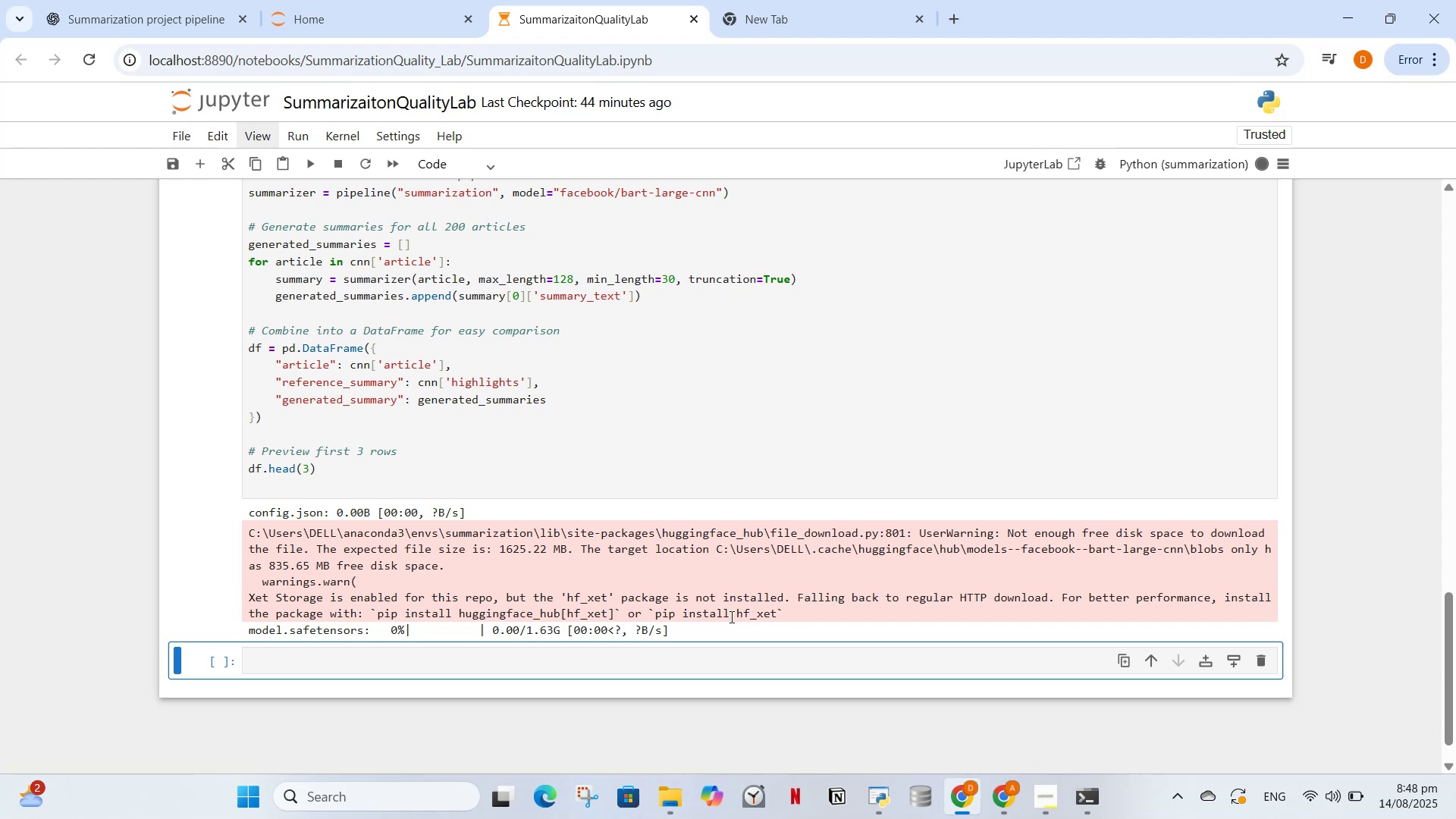 
wait(18.73)
 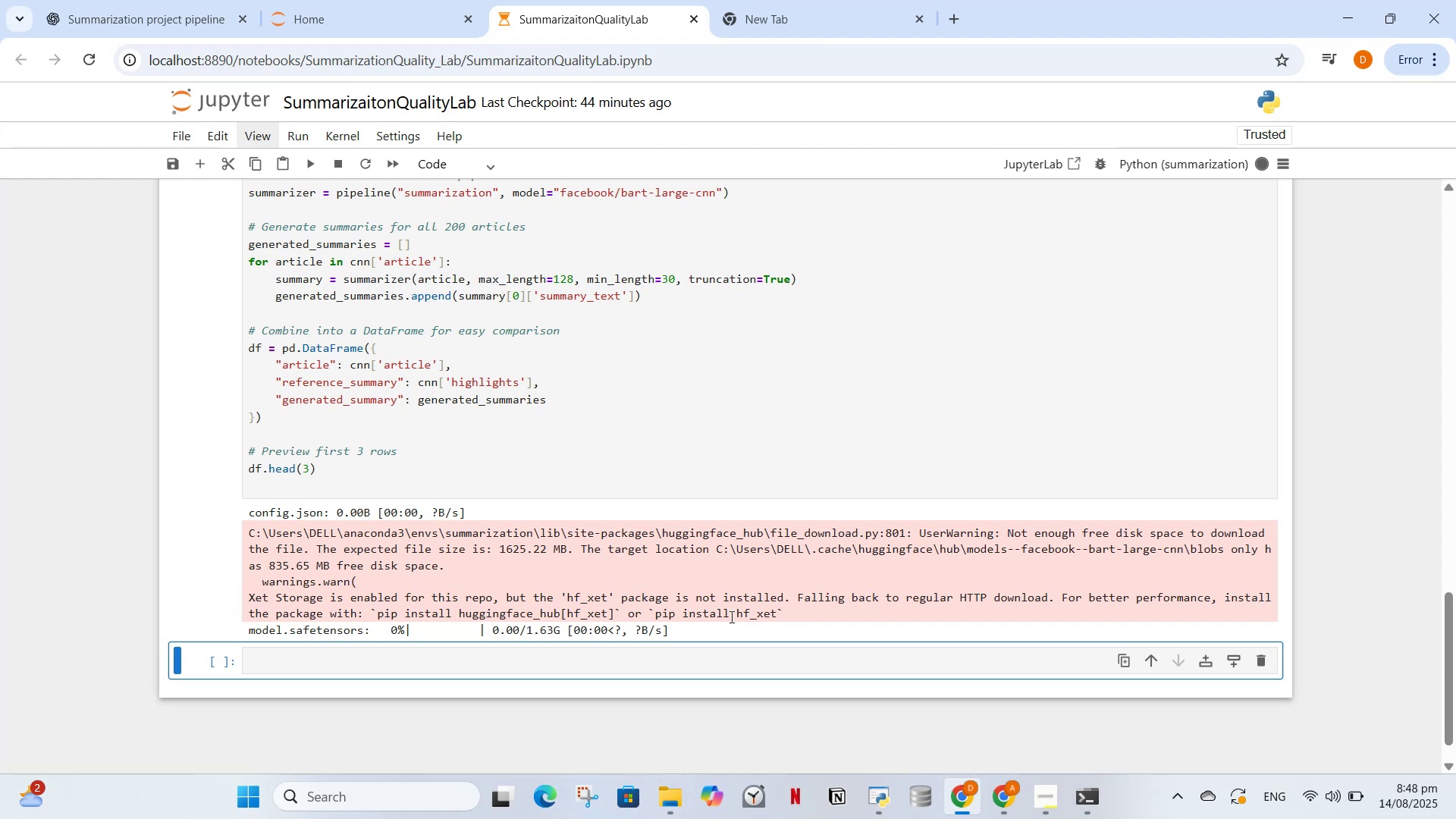 
left_click([268, 621])
 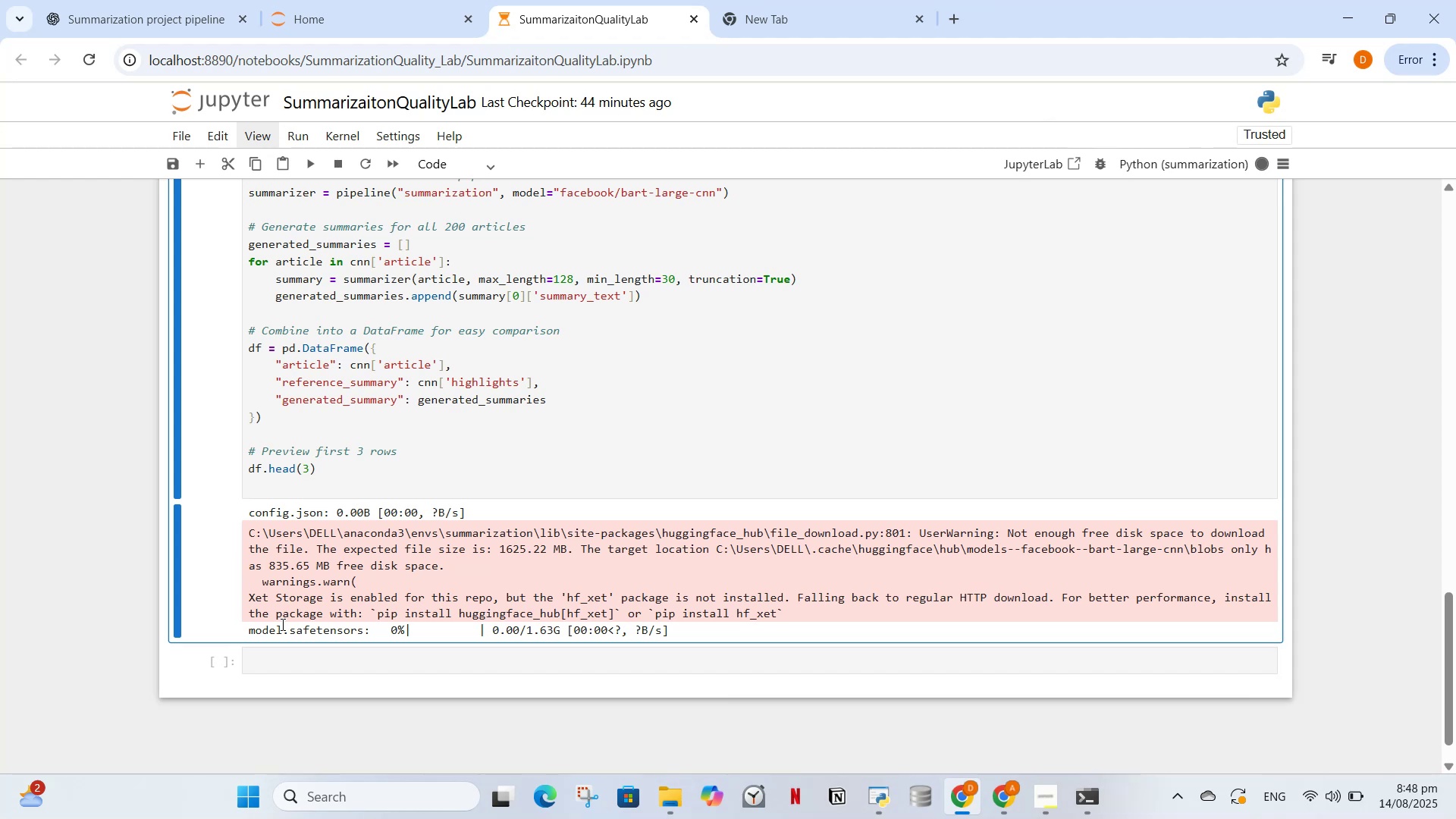 
wait(26.41)
 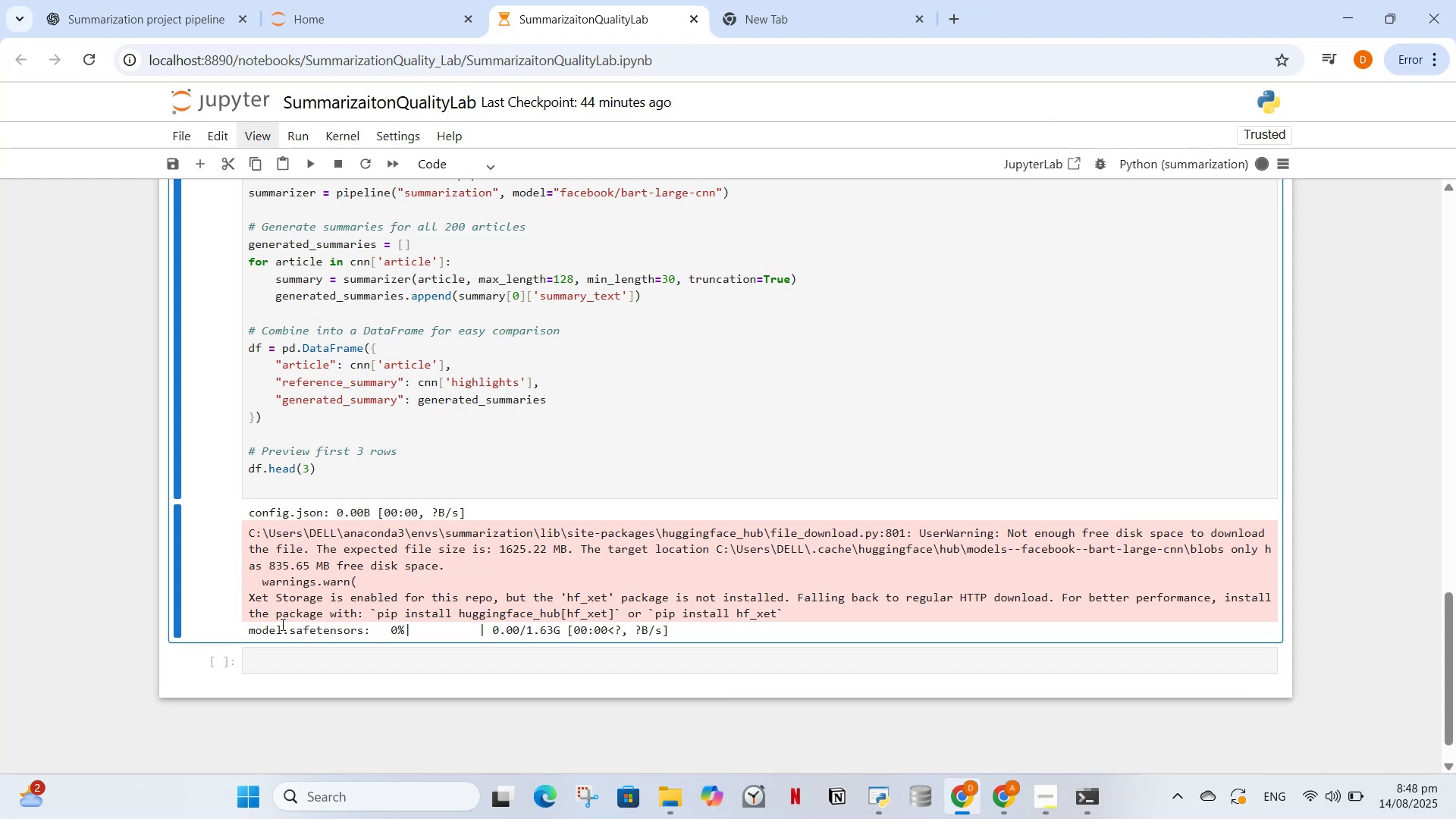 
left_click_drag(start_coordinate=[676, 632], to_coordinate=[250, 506])
 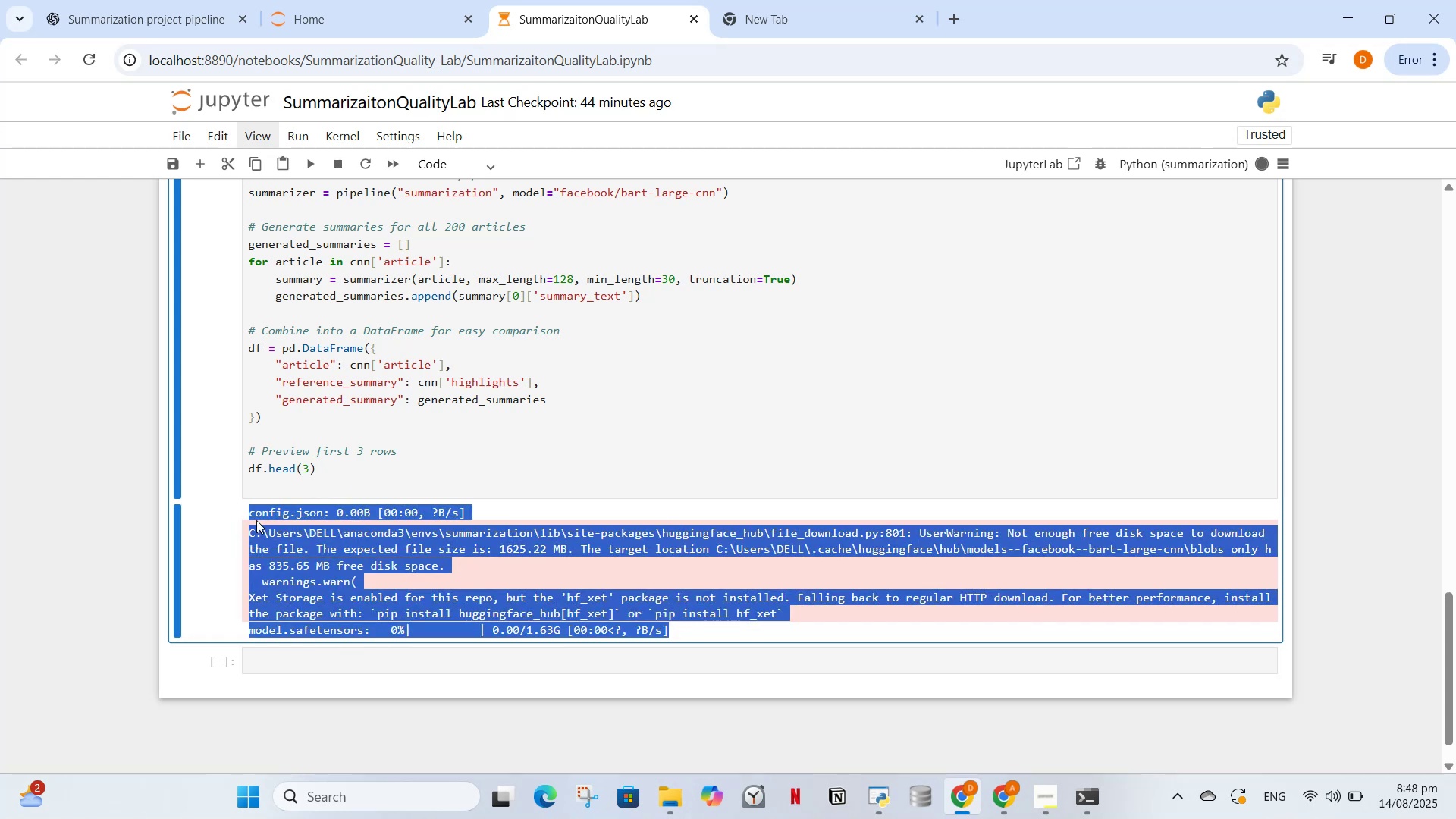 
key(Control+C)
 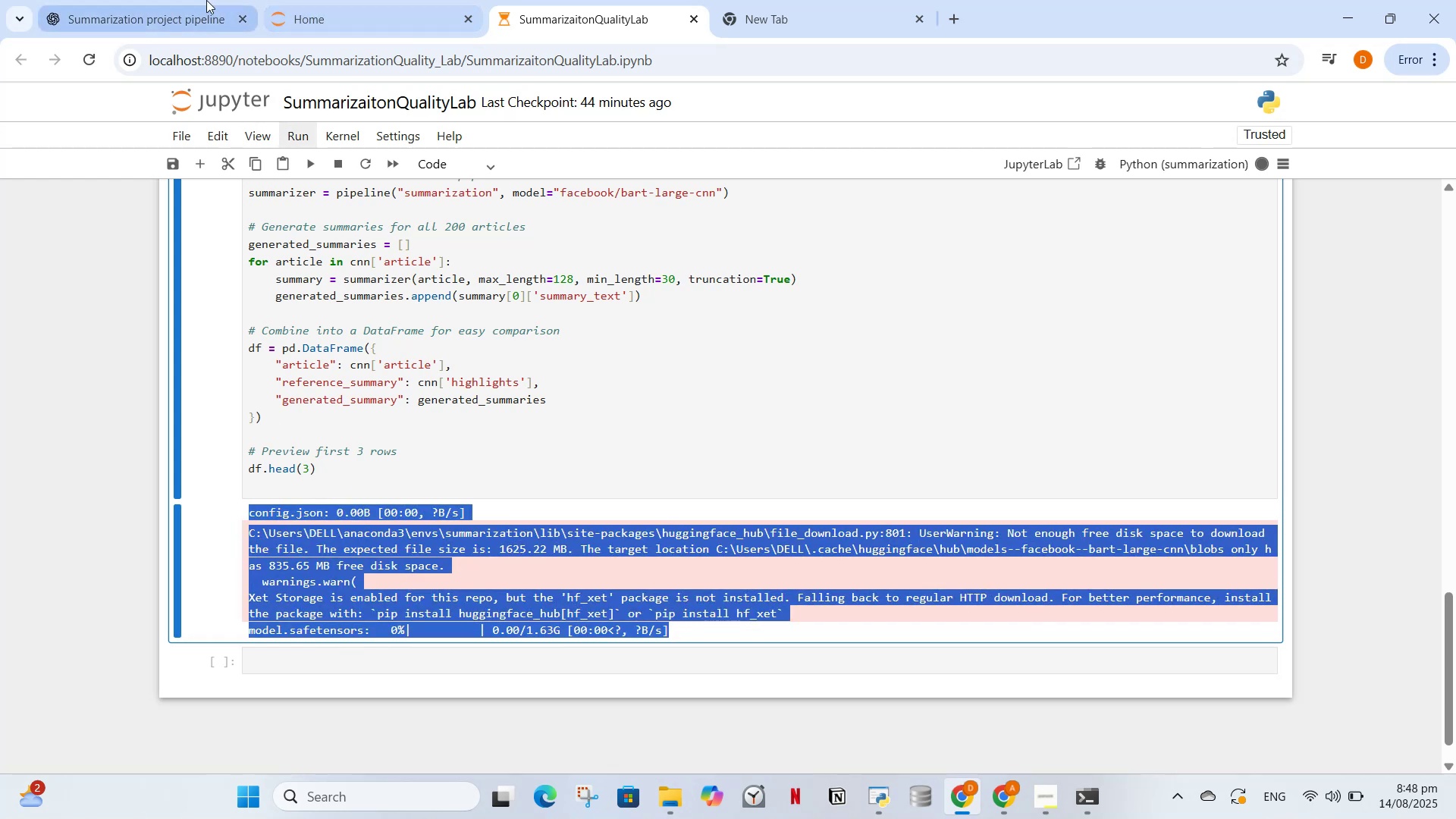 
left_click([203, 0])
 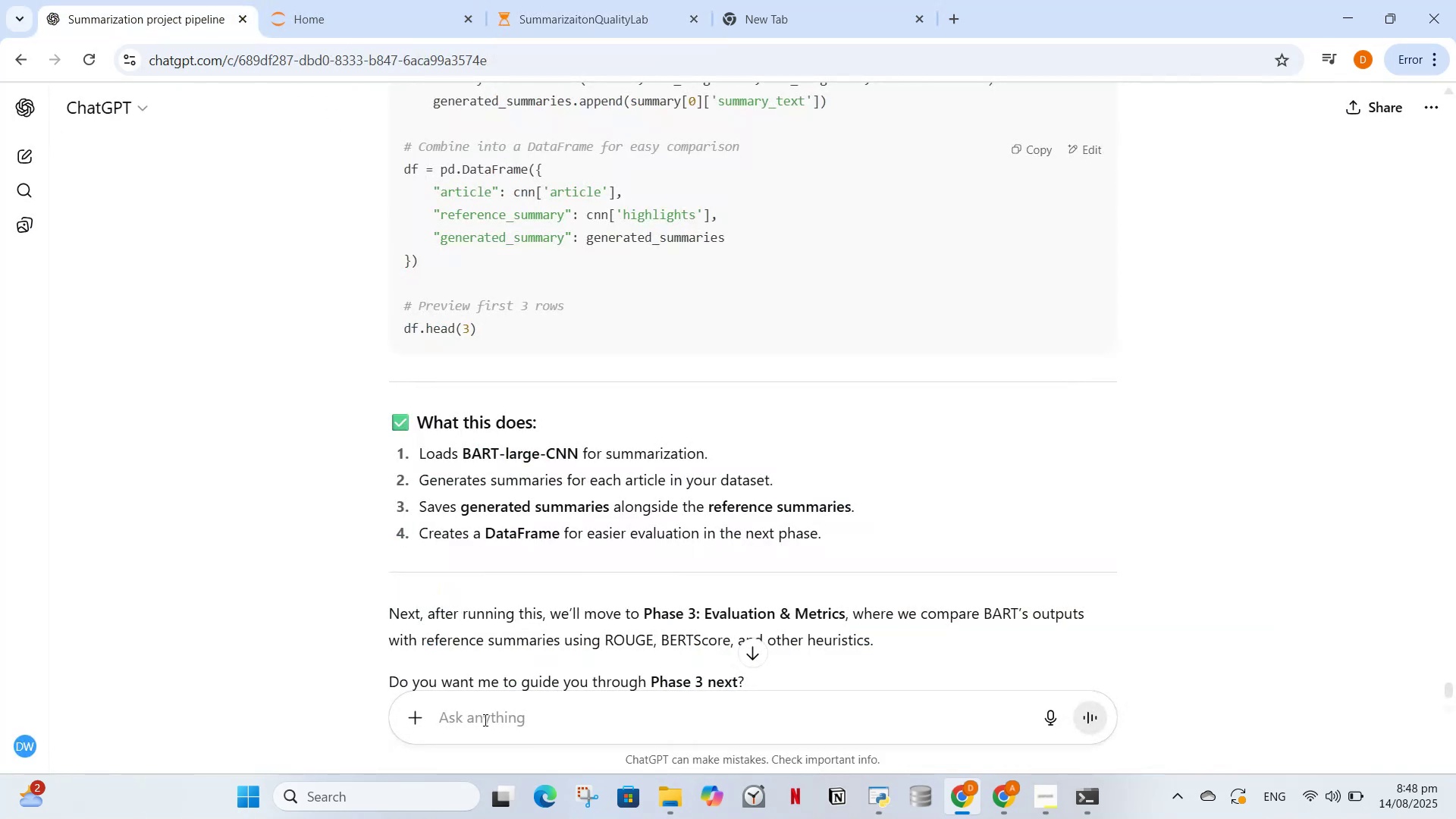 
key(Control+V)
 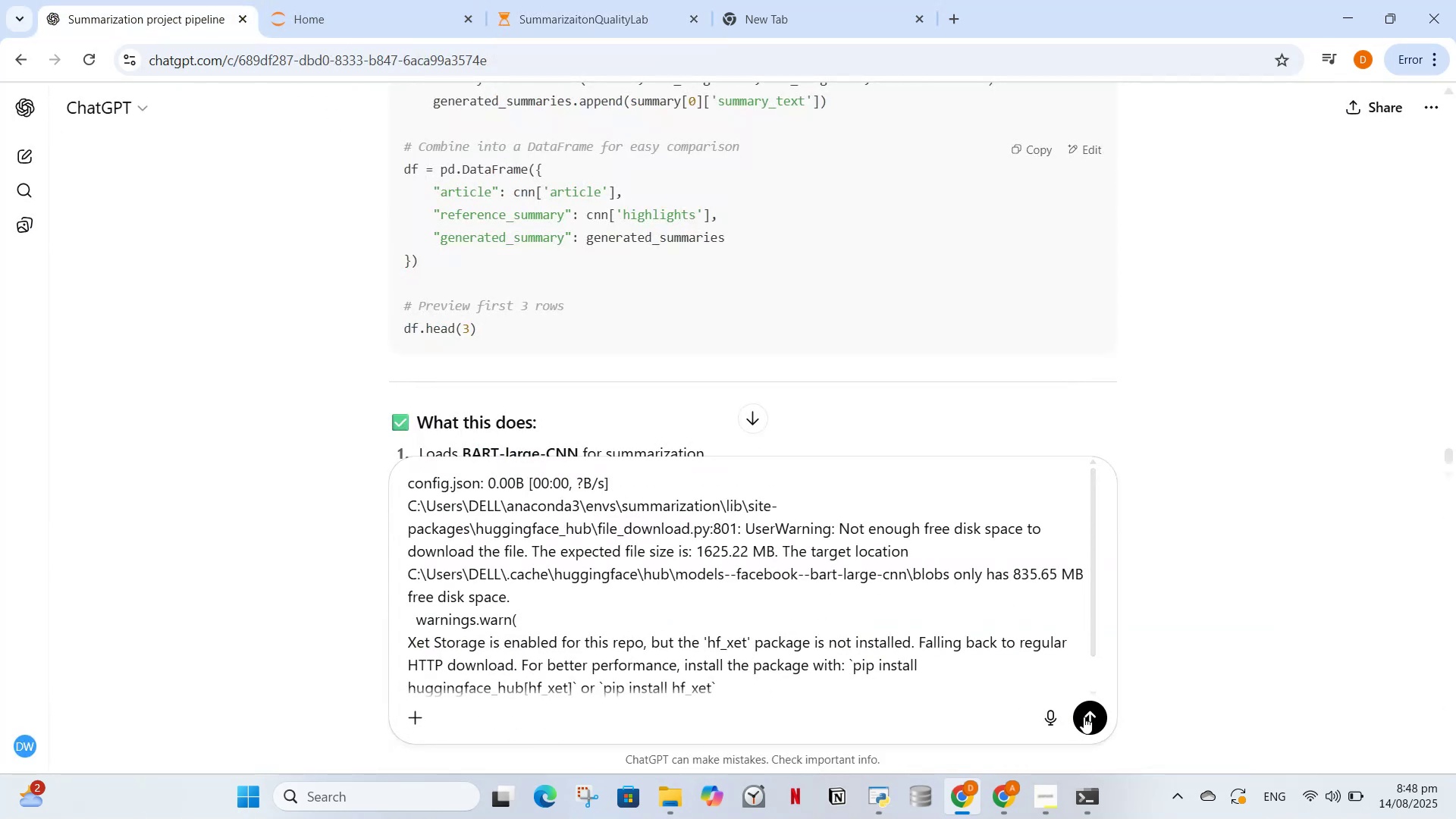 
left_click([1087, 714])
 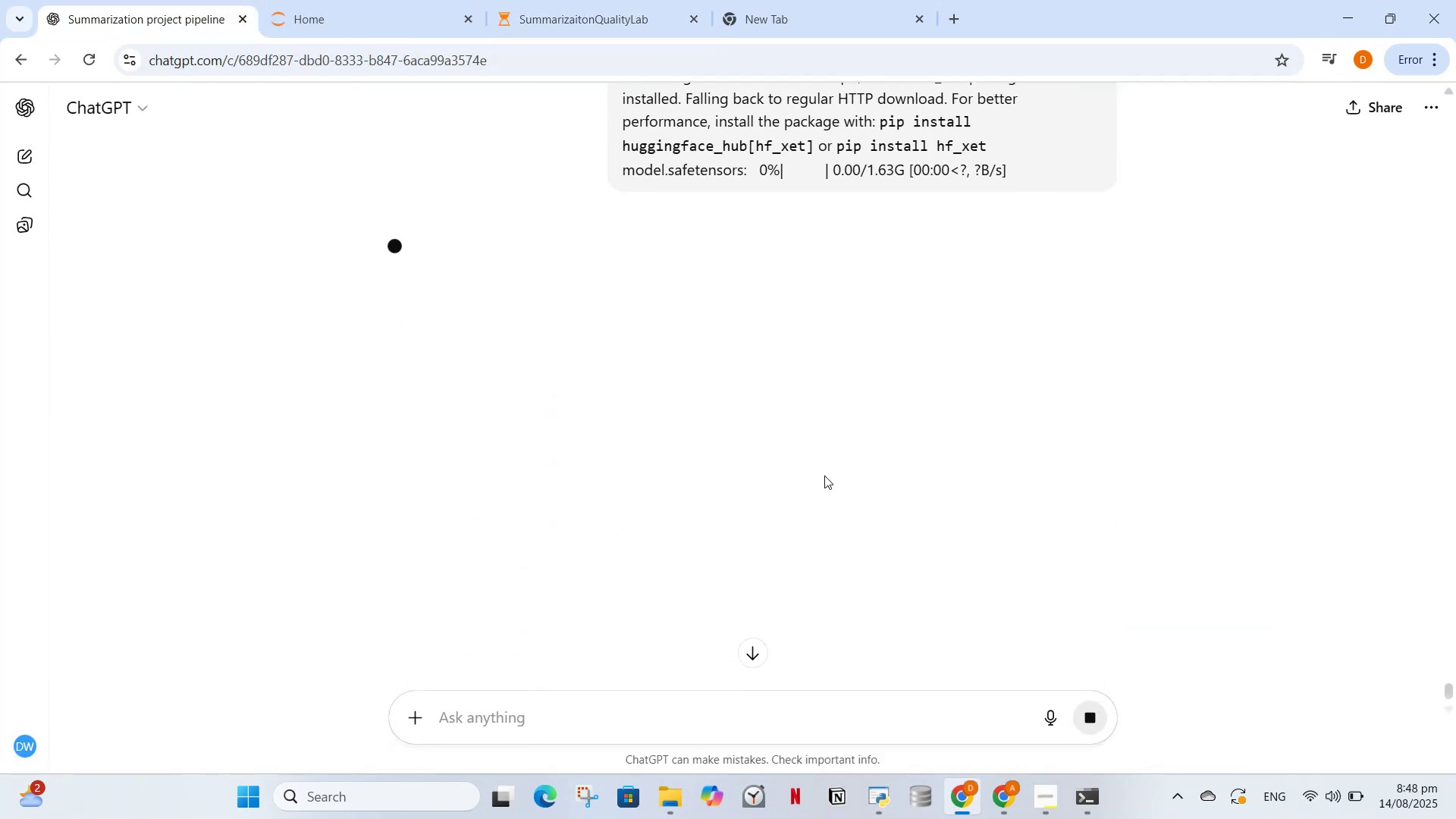 
scroll: coordinate [930, 431], scroll_direction: up, amount: 2.0
 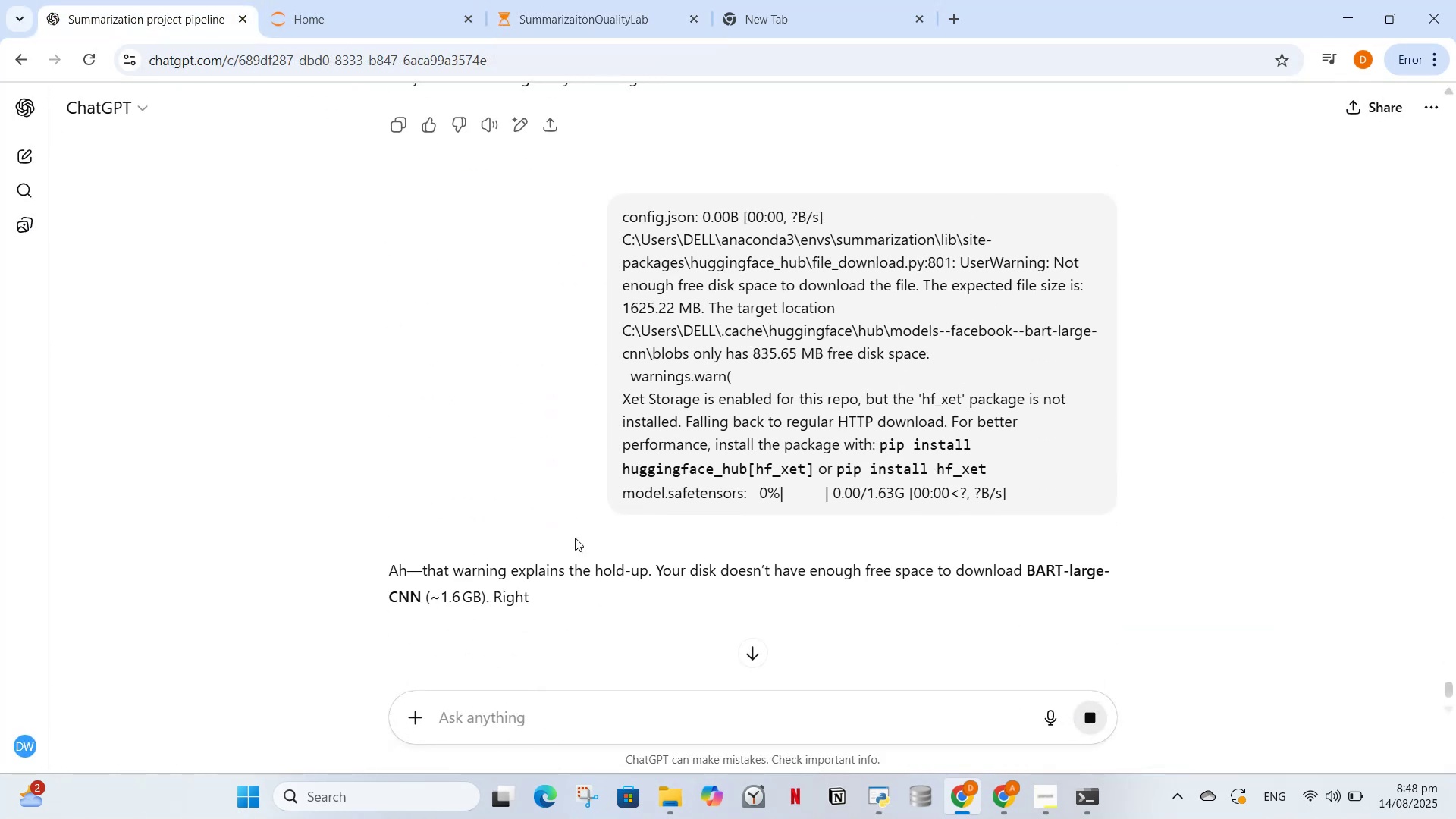 
scroll: coordinate [574, 538], scroll_direction: down, amount: 2.0
 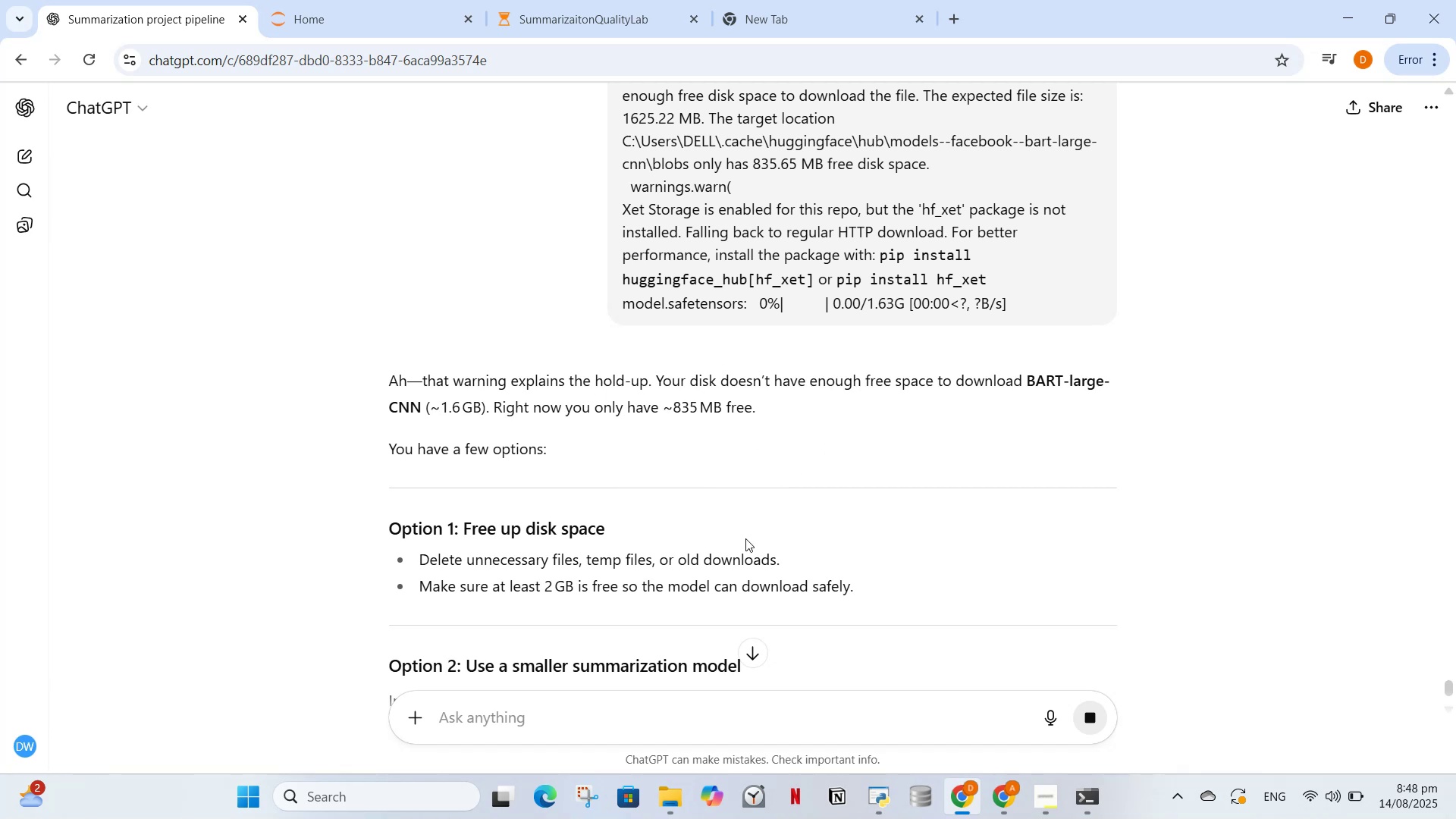 
wait(5.5)
 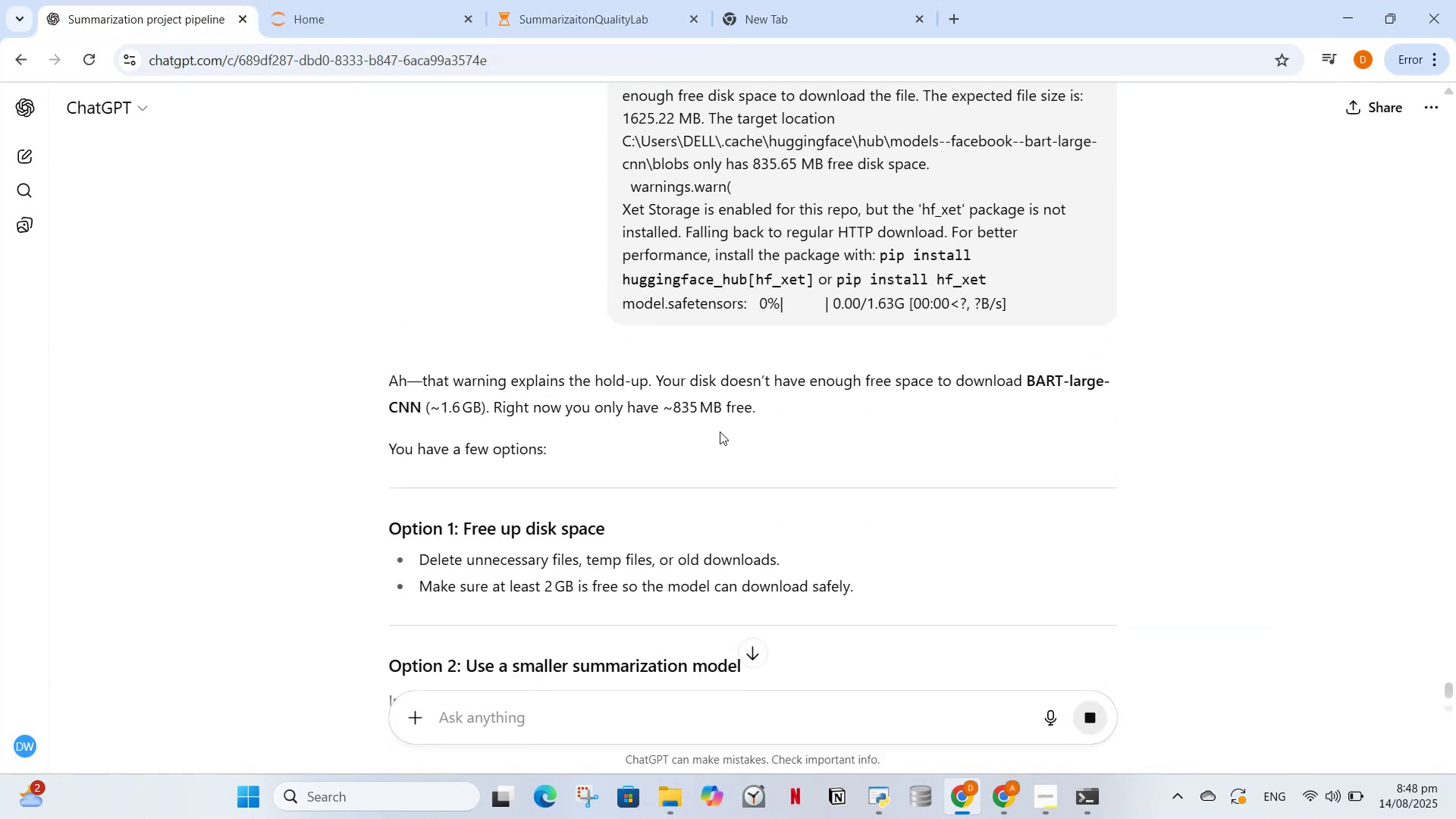 
left_click([661, 793])
 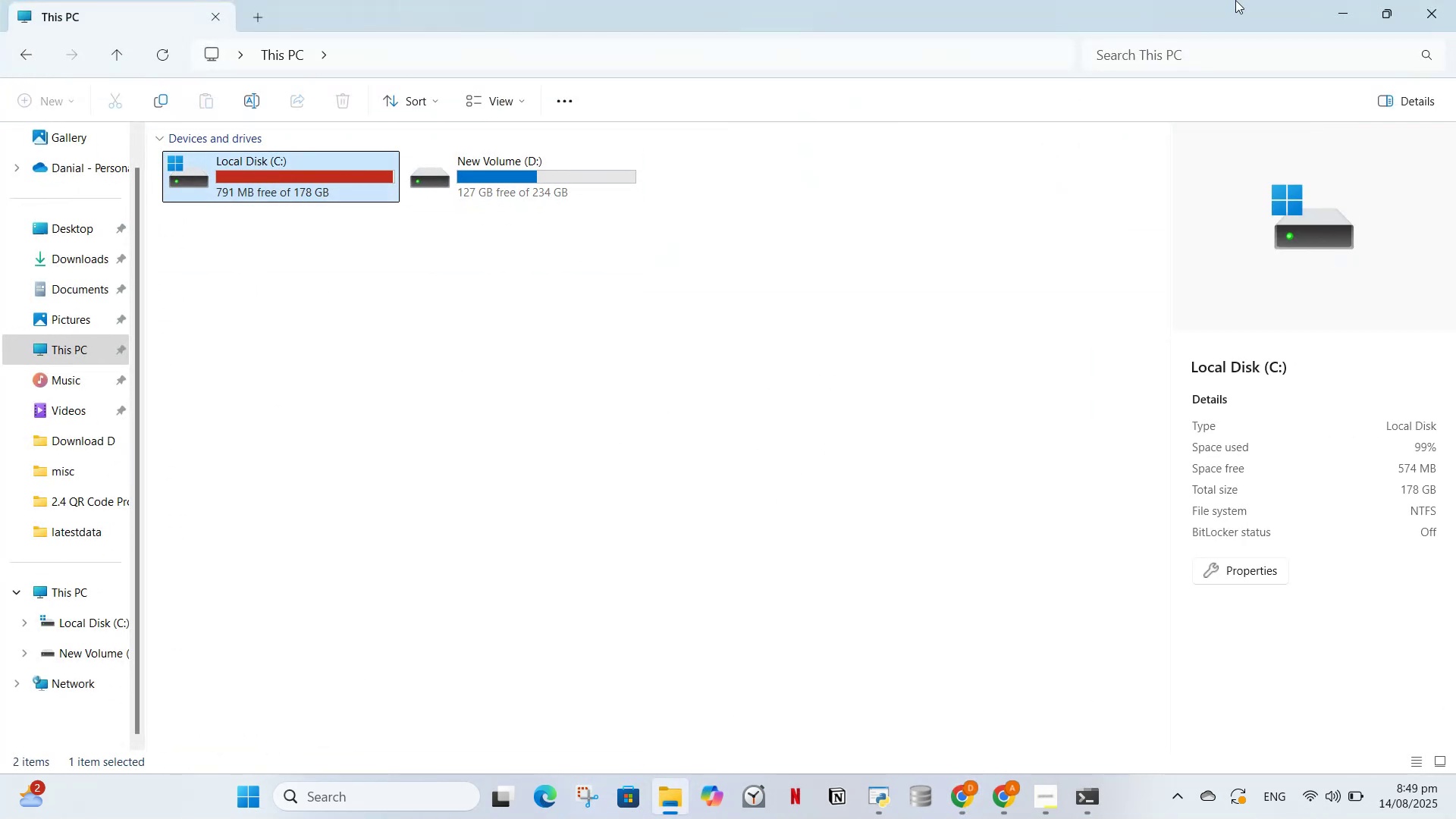 
left_click([1324, 14])
 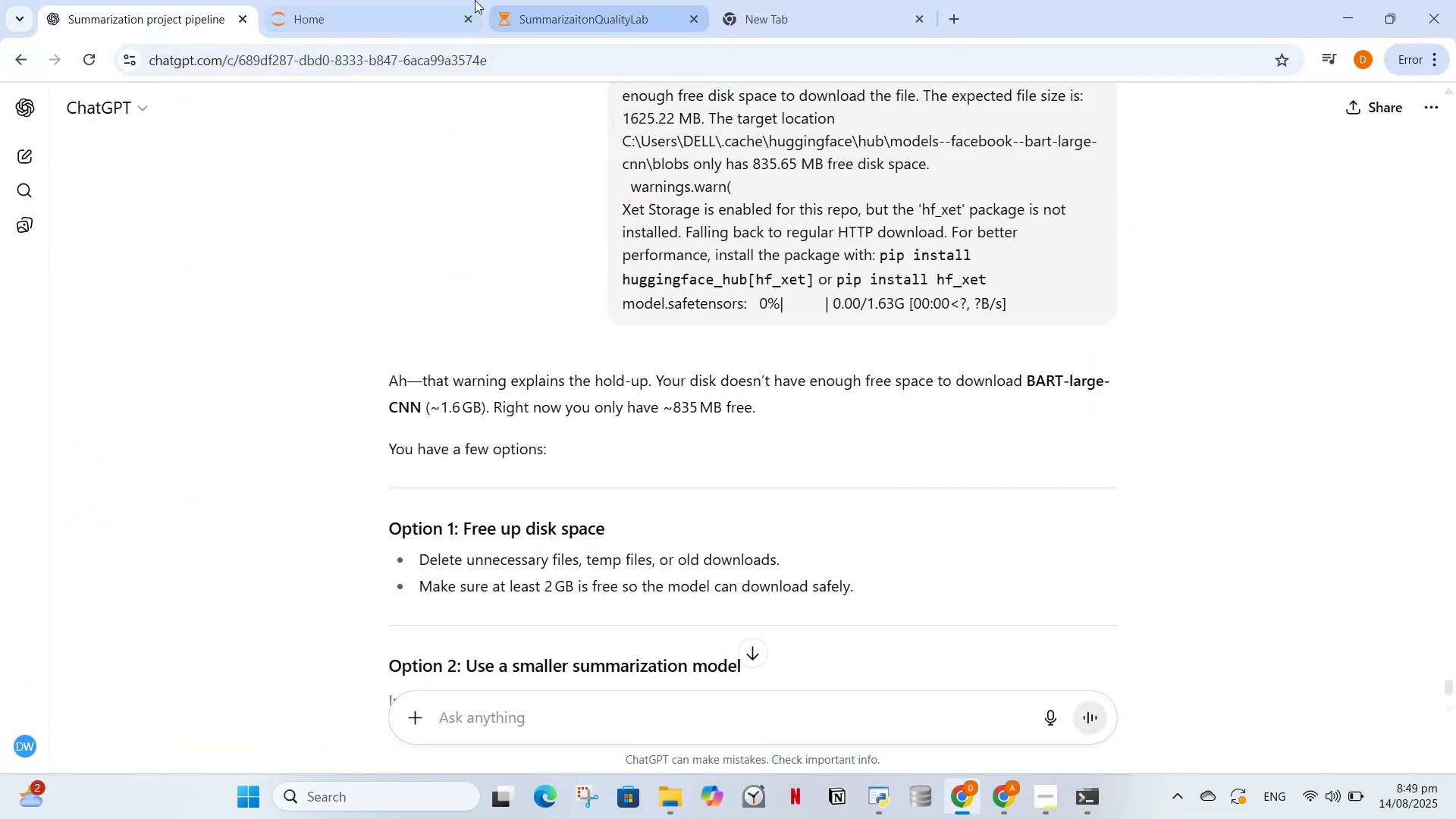 
left_click([410, 0])
 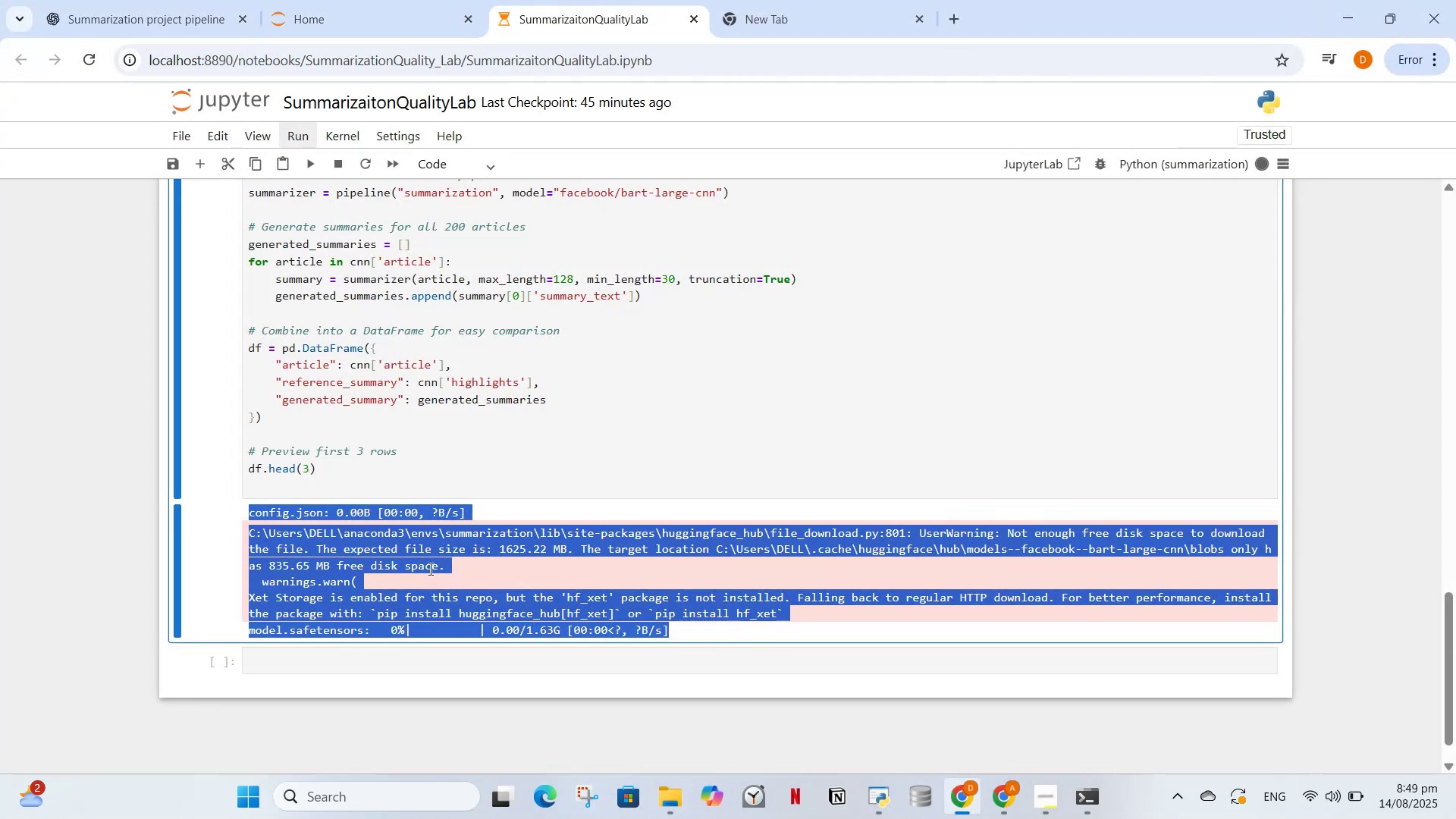 
left_click([535, 563])
 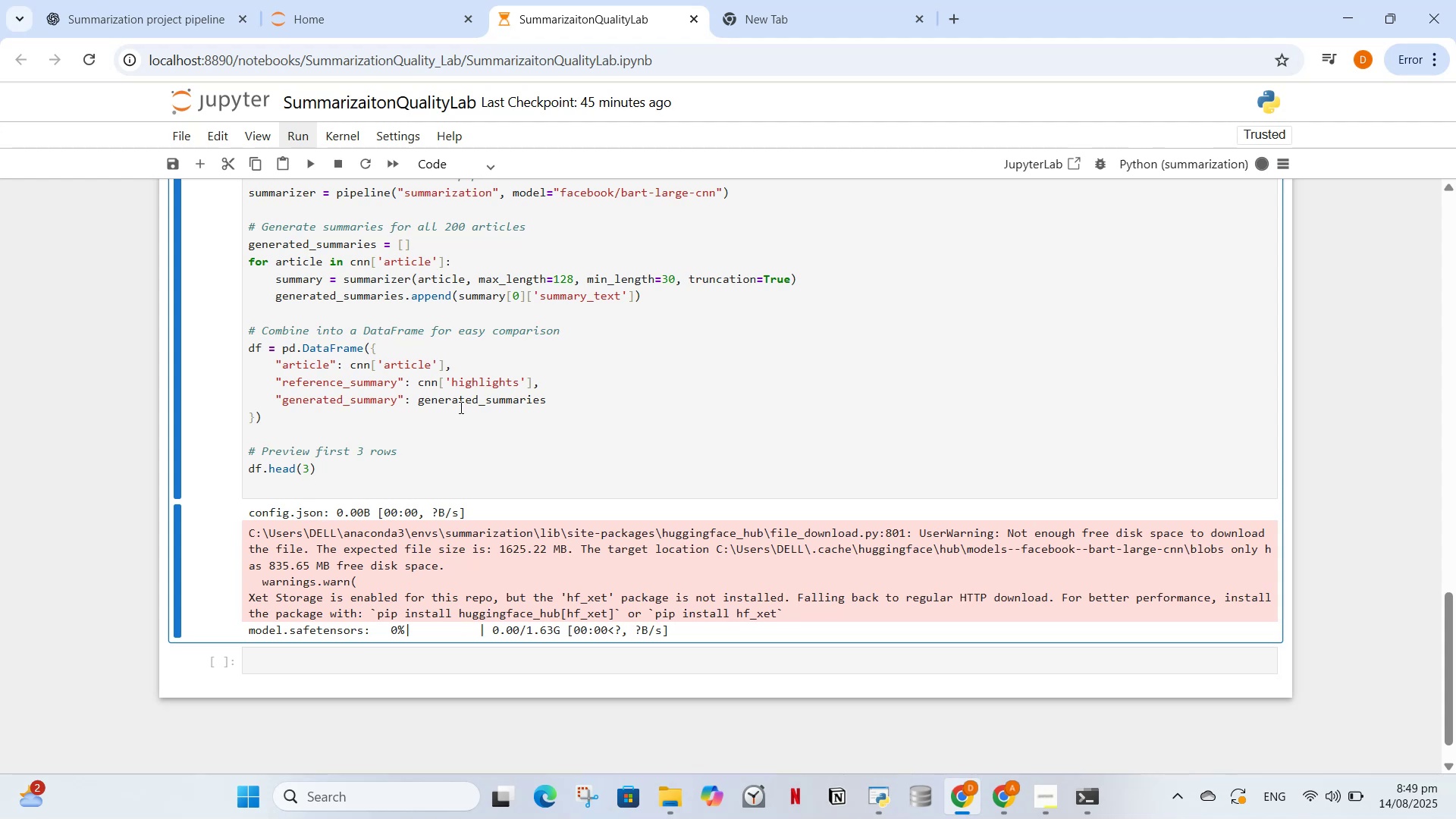 
left_click([460, 407])
 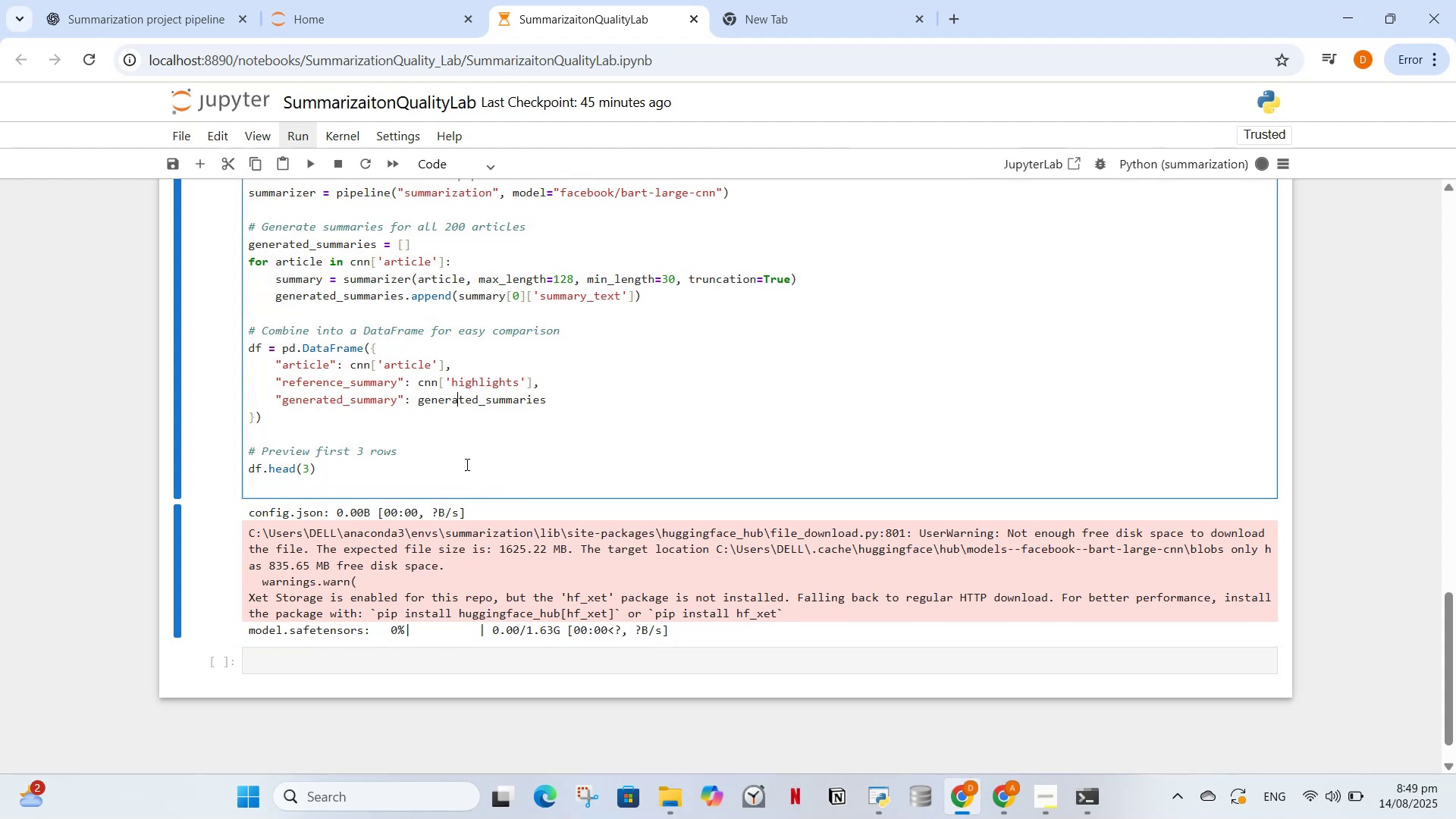 
scroll: coordinate [472, 470], scroll_direction: up, amount: 4.0
 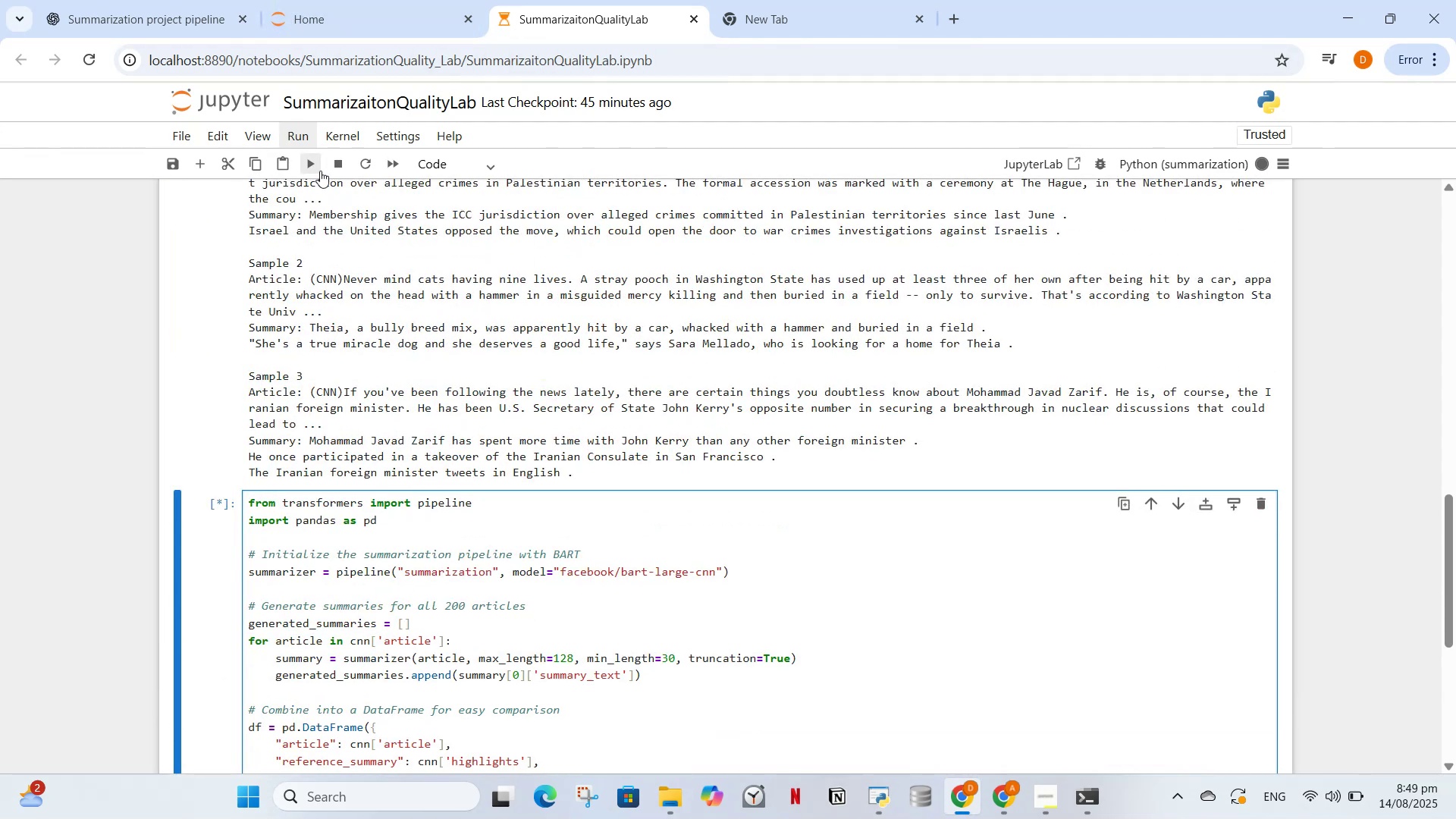 
left_click([334, 164])
 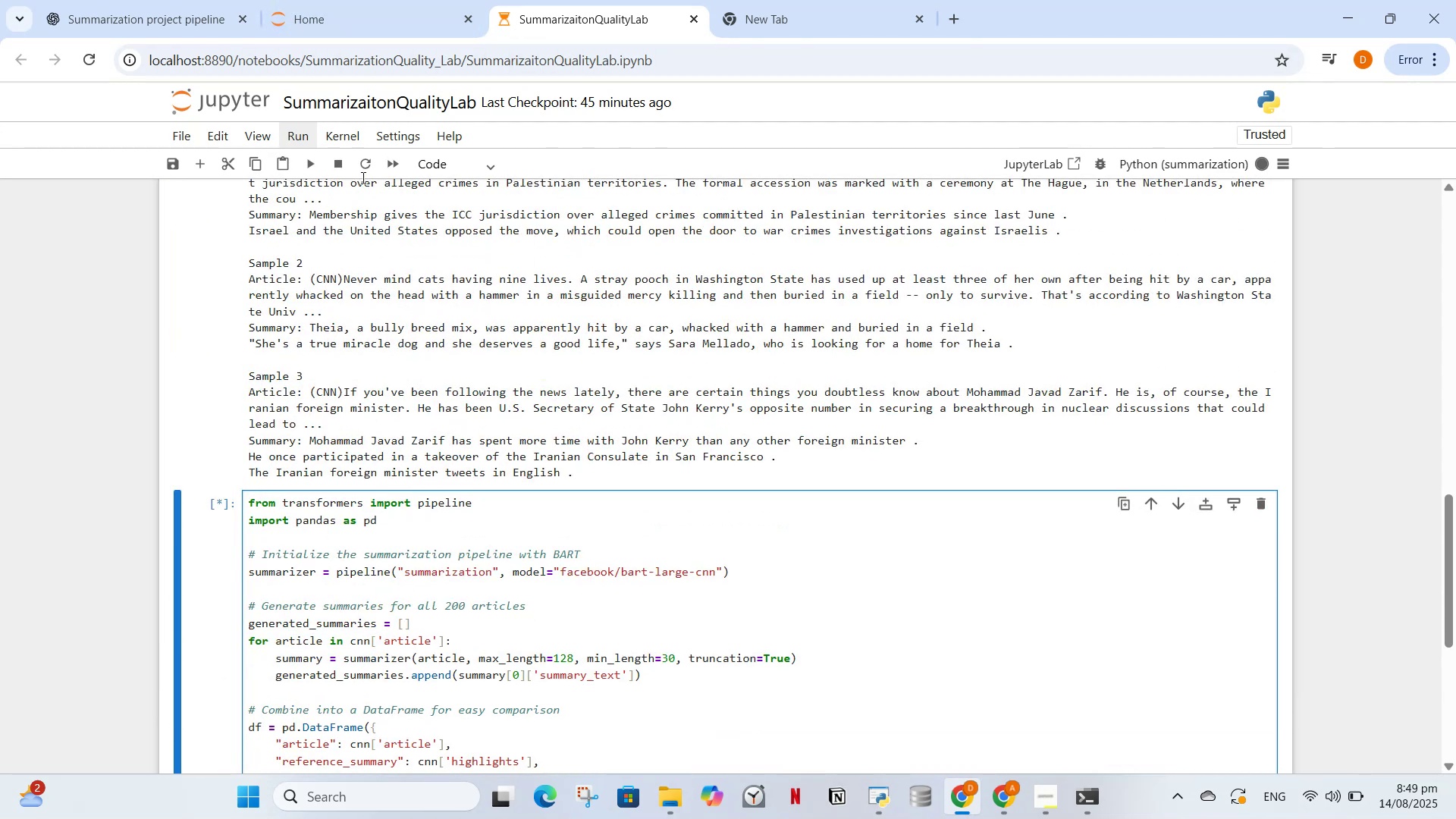 
scroll: coordinate [820, 531], scroll_direction: down, amount: 69.0
 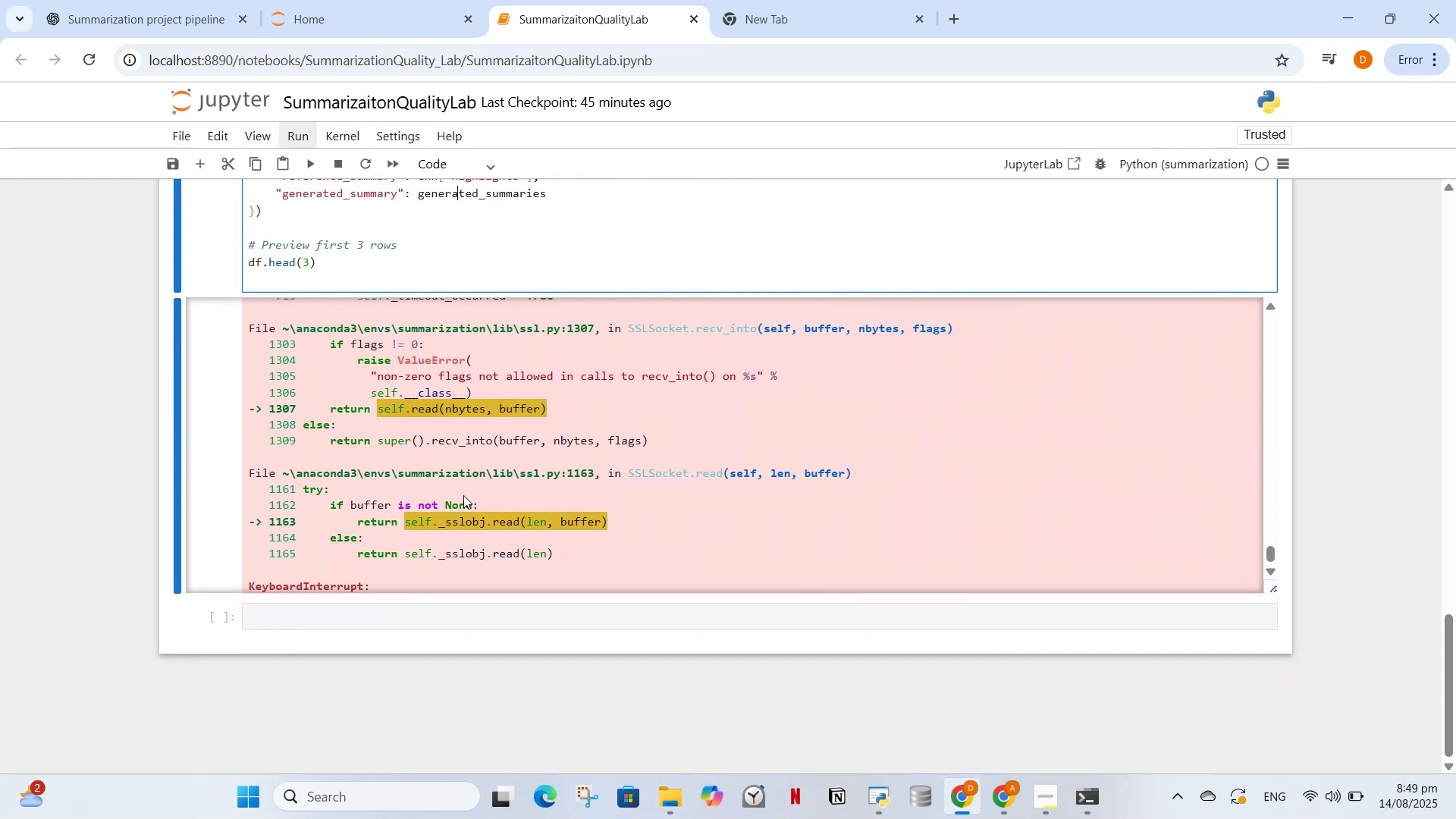 
scroll: coordinate [433, 477], scroll_direction: up, amount: 1.0
 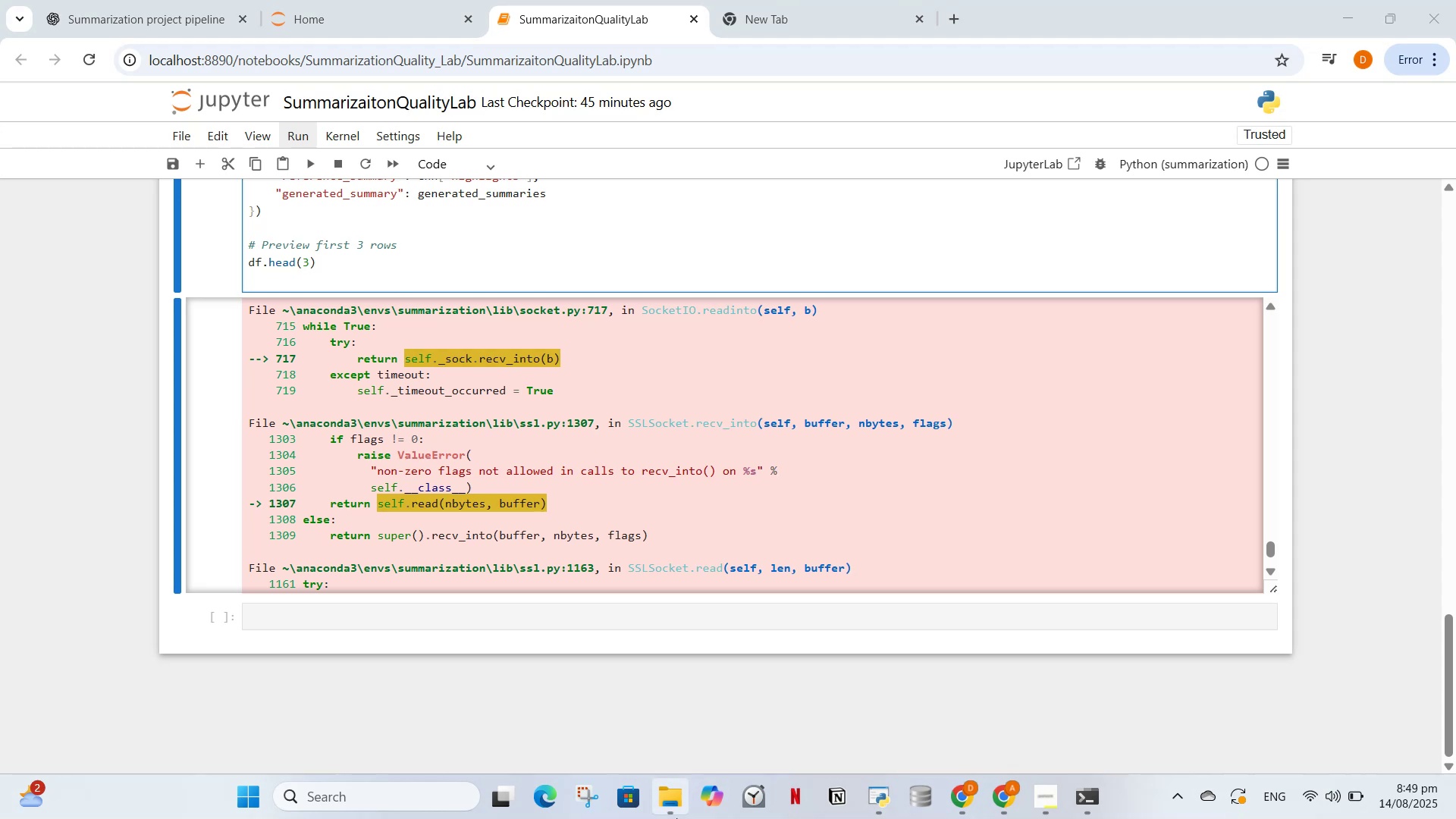 
wait(6.24)
 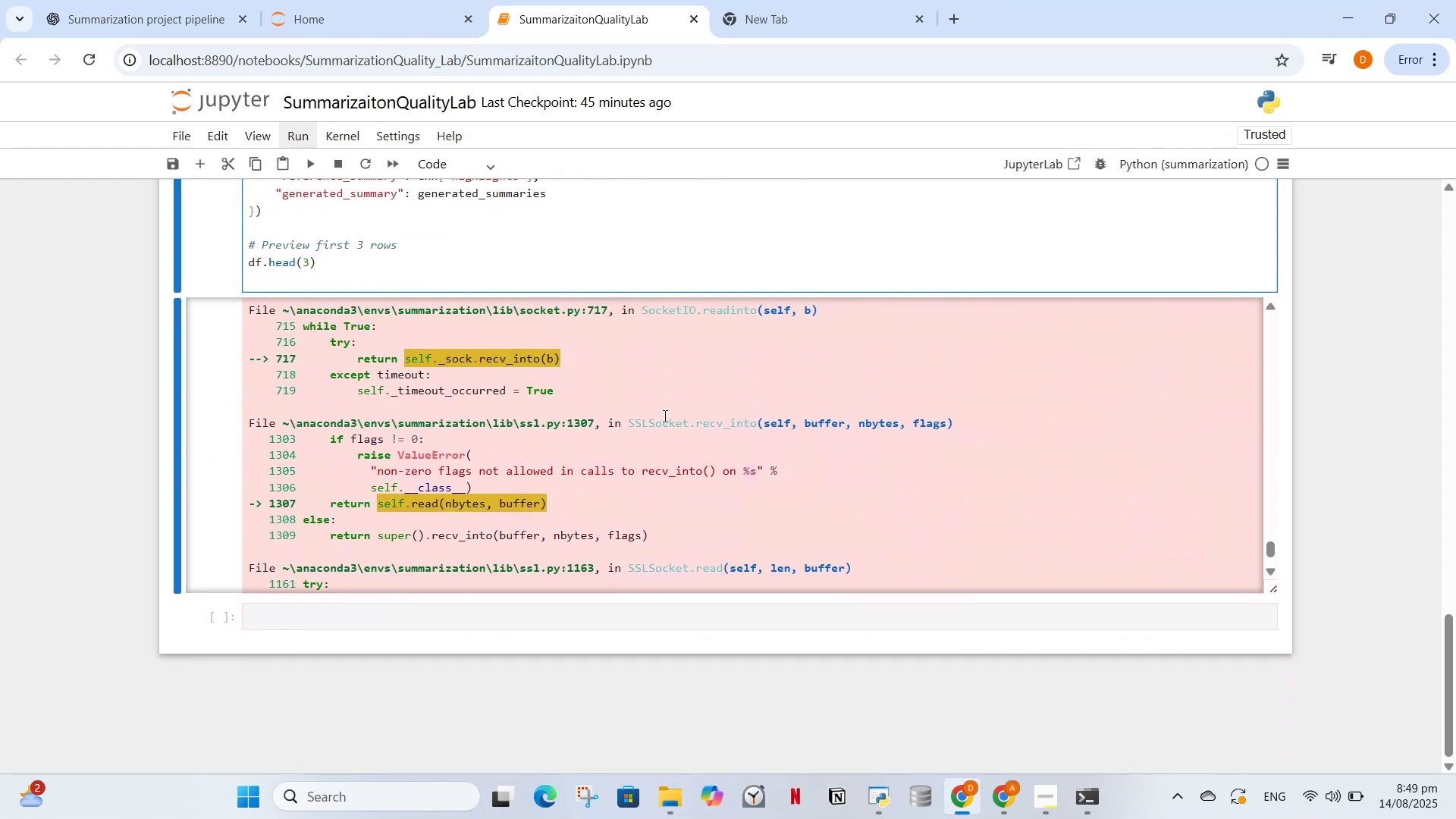 
left_click([366, 59])
 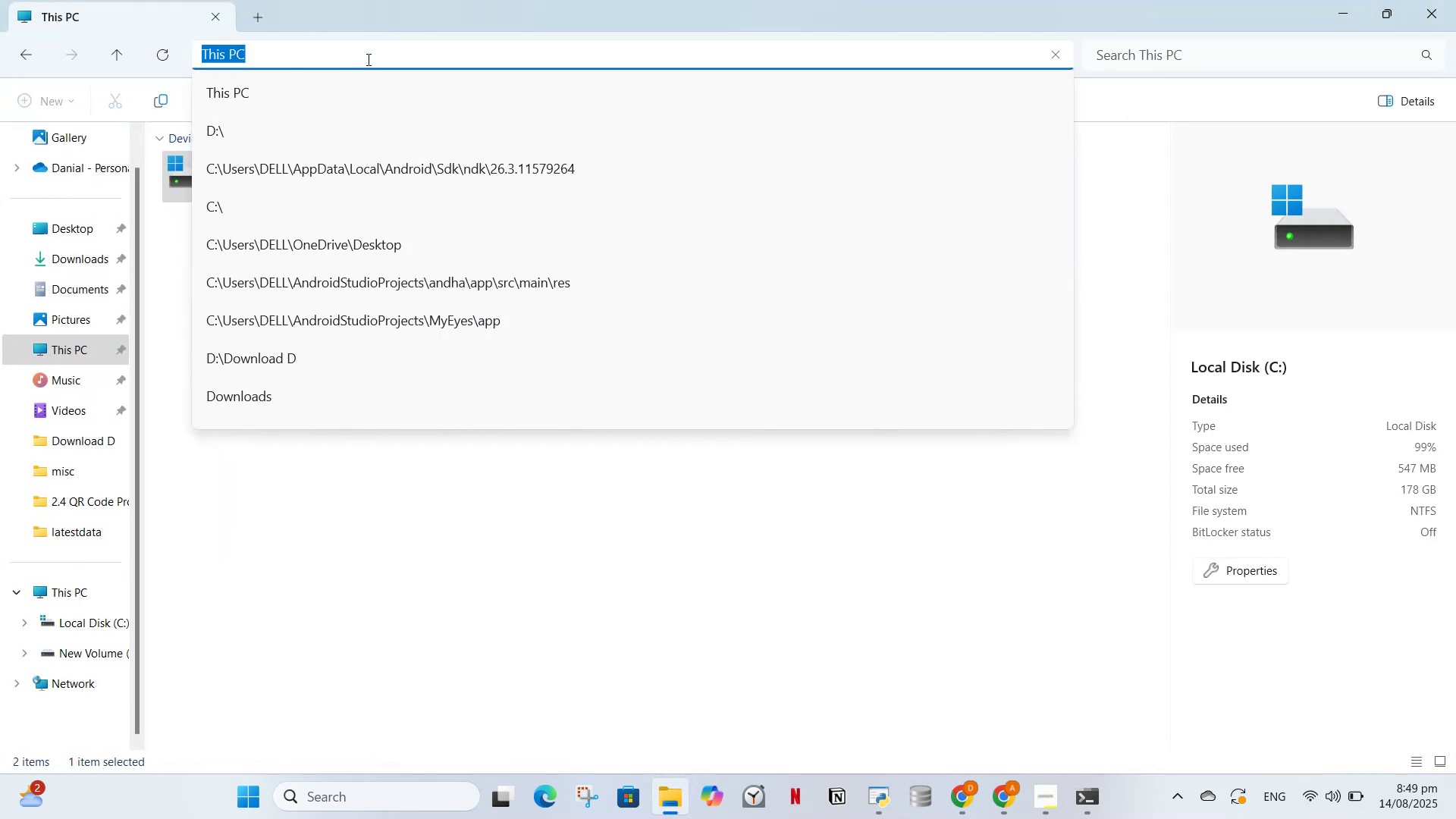 
key(Enter)
 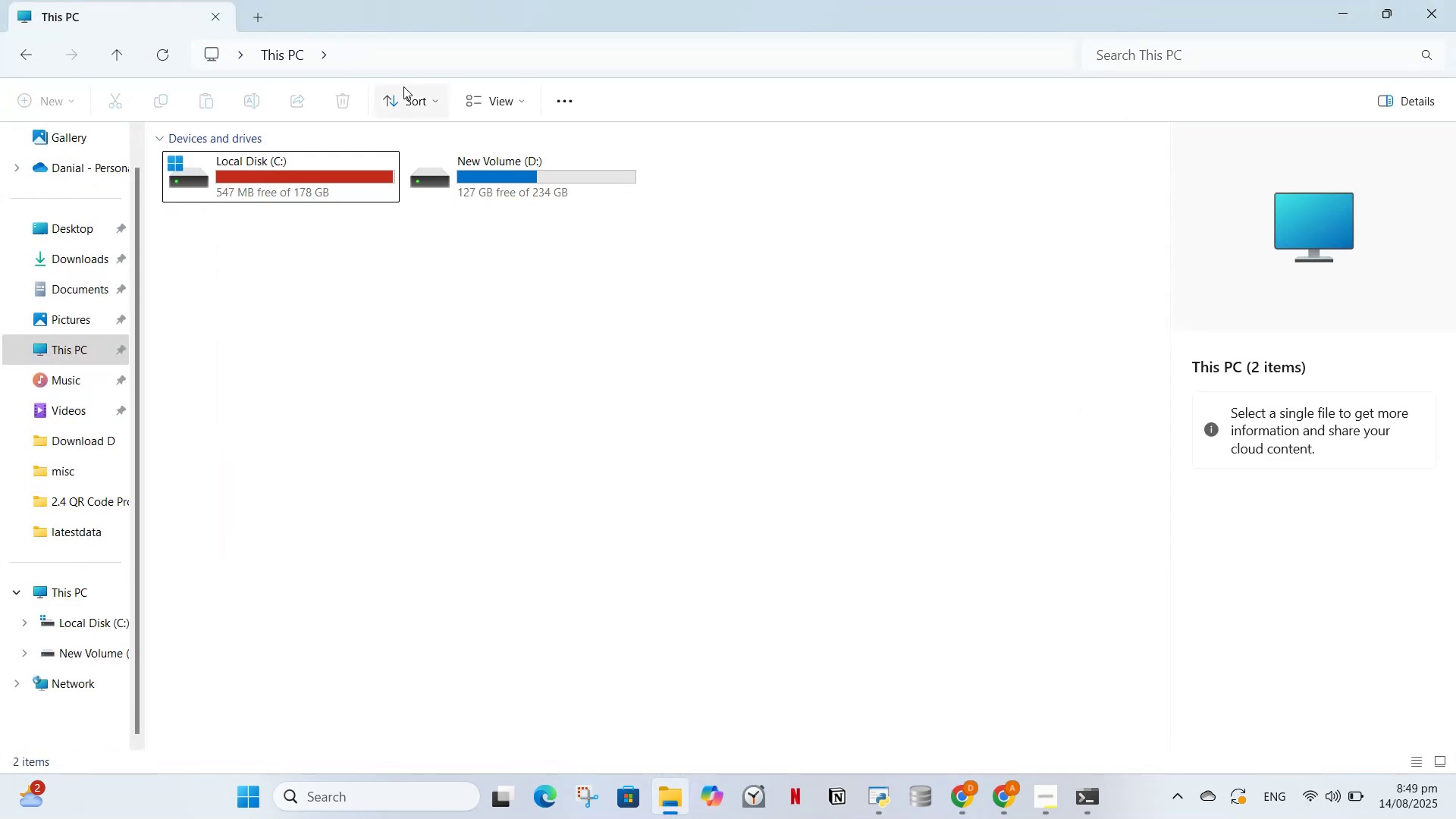 
left_click([406, 59])
 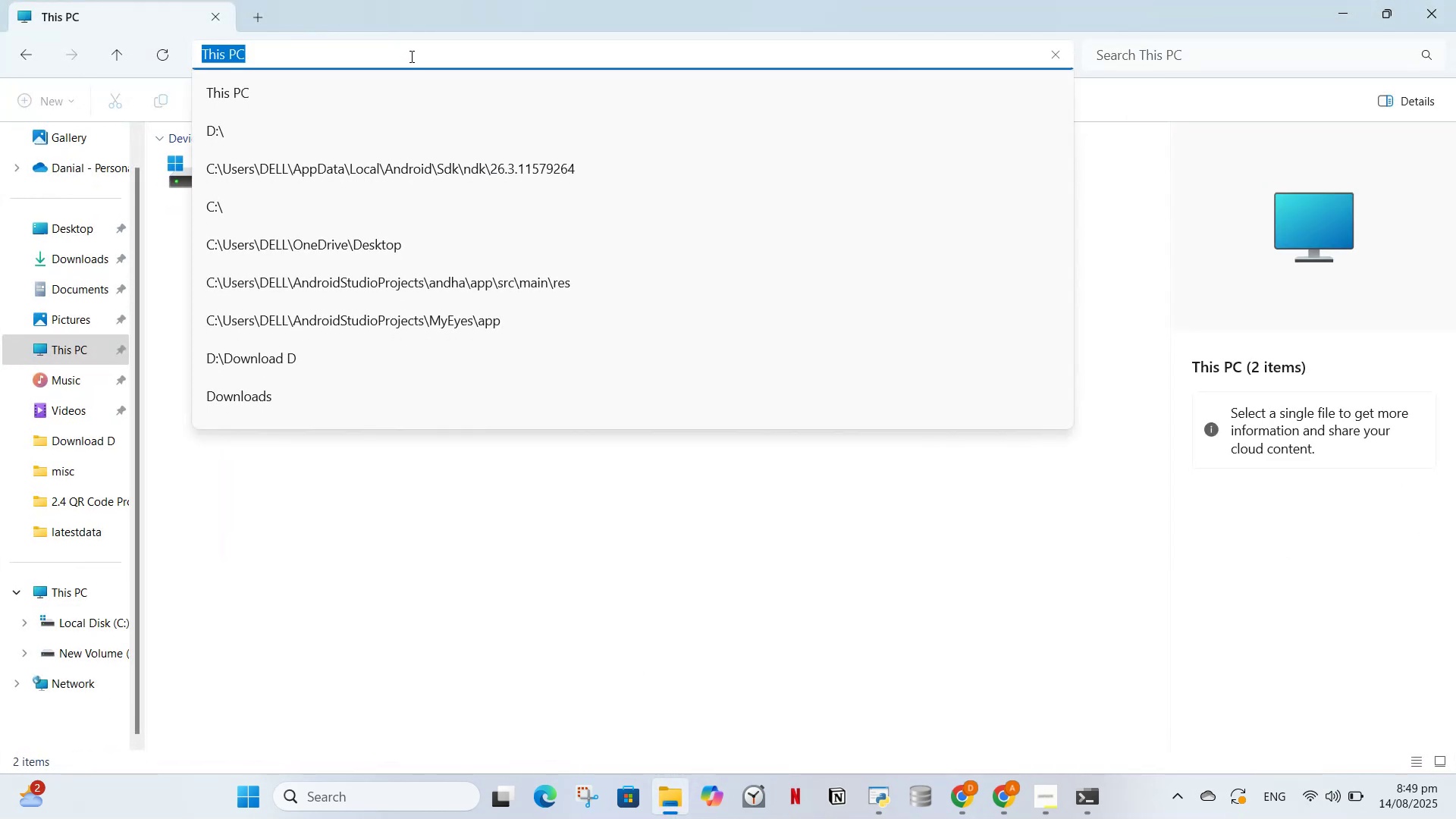 
key(Enter)
 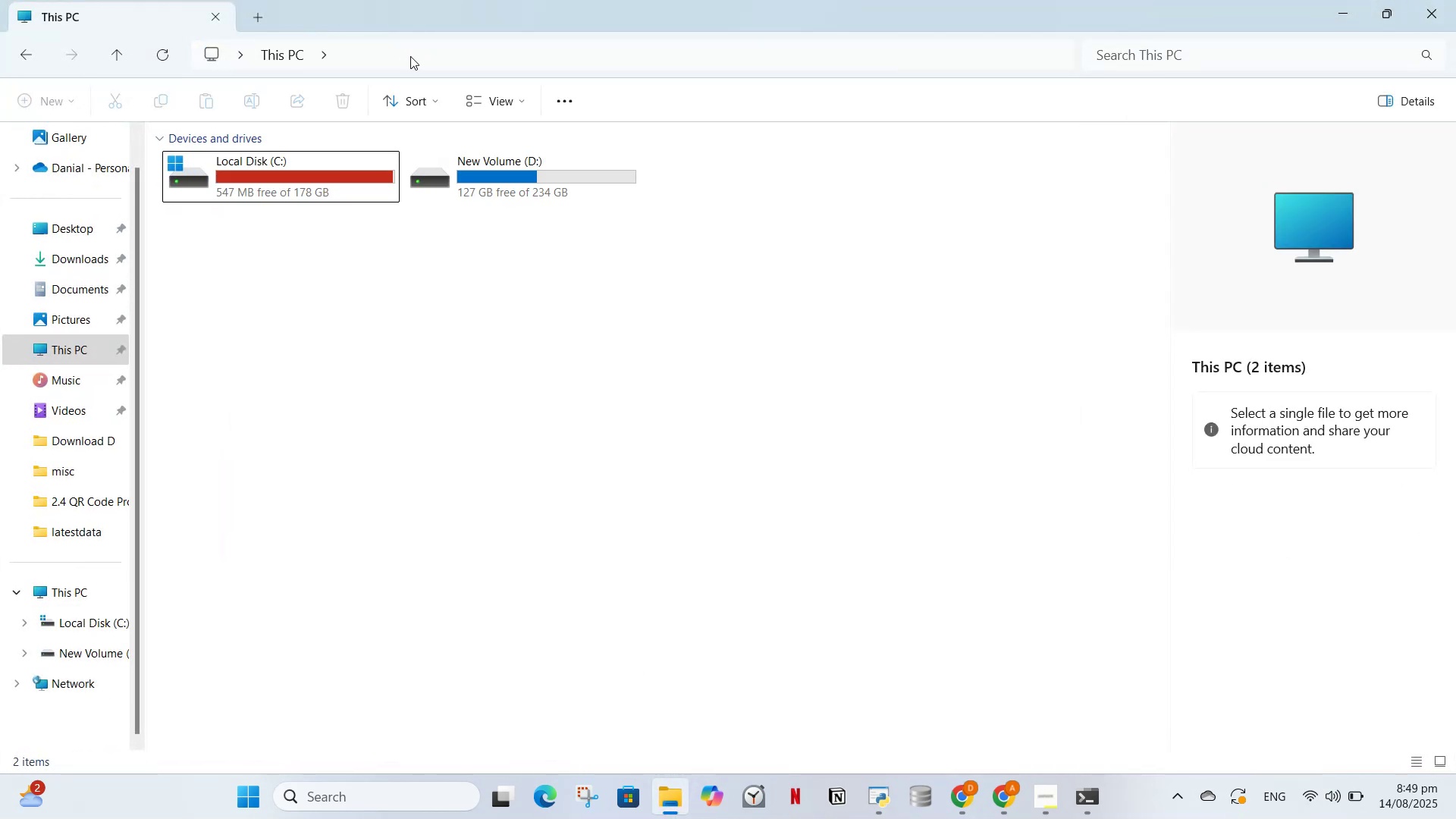 
left_click([410, 56])
 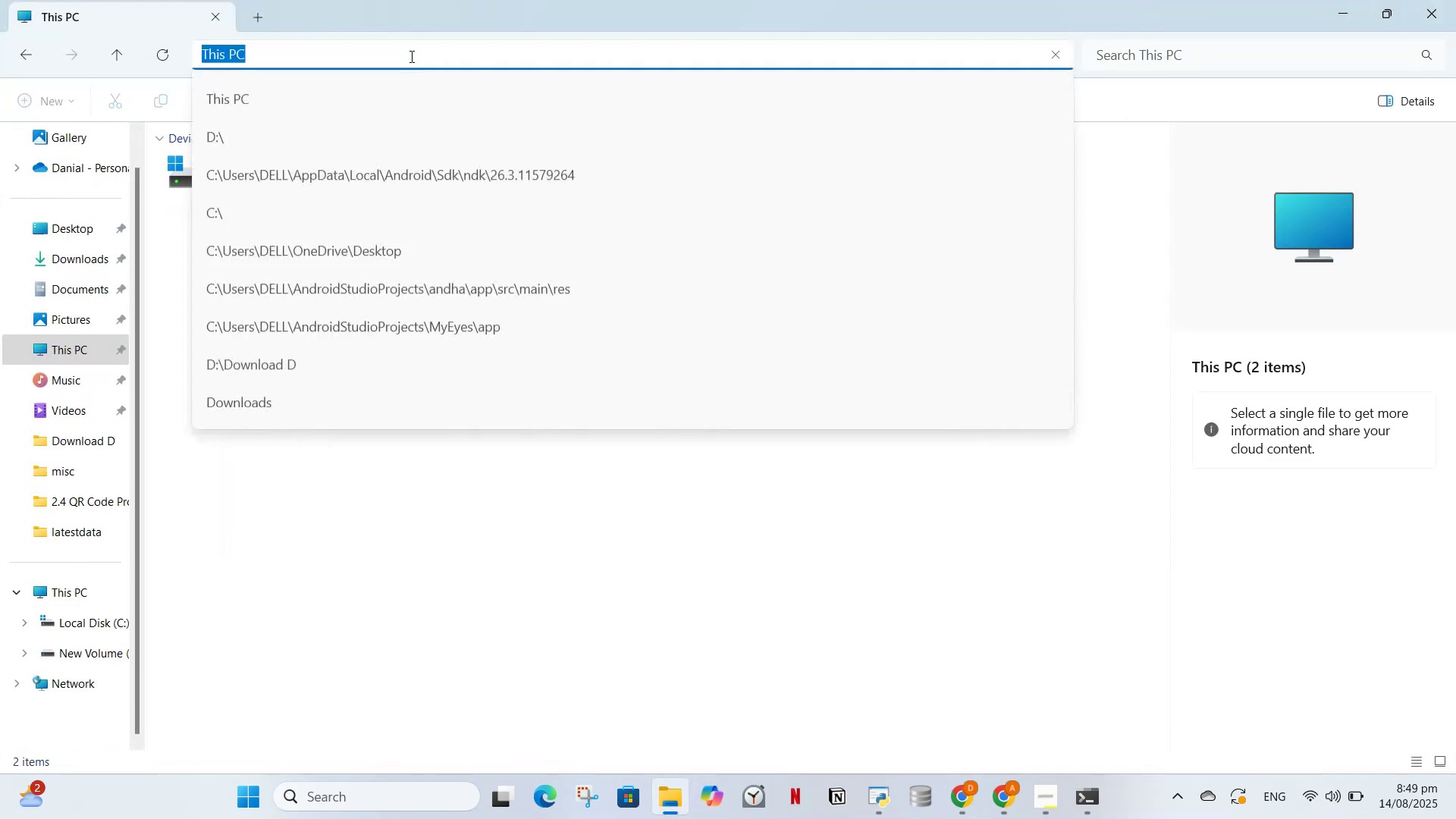 
key(Enter)
 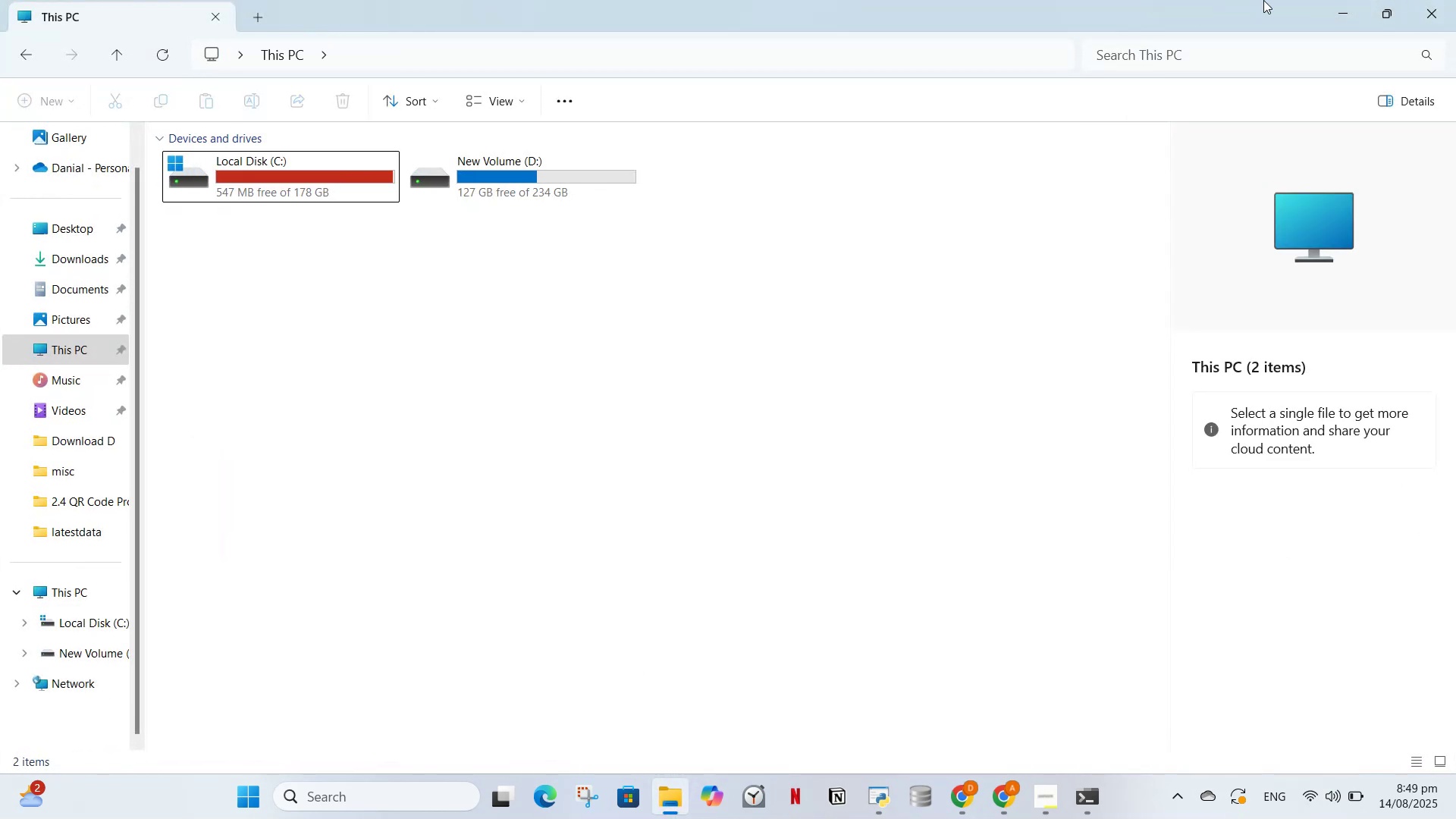 
left_click([1333, 1])
 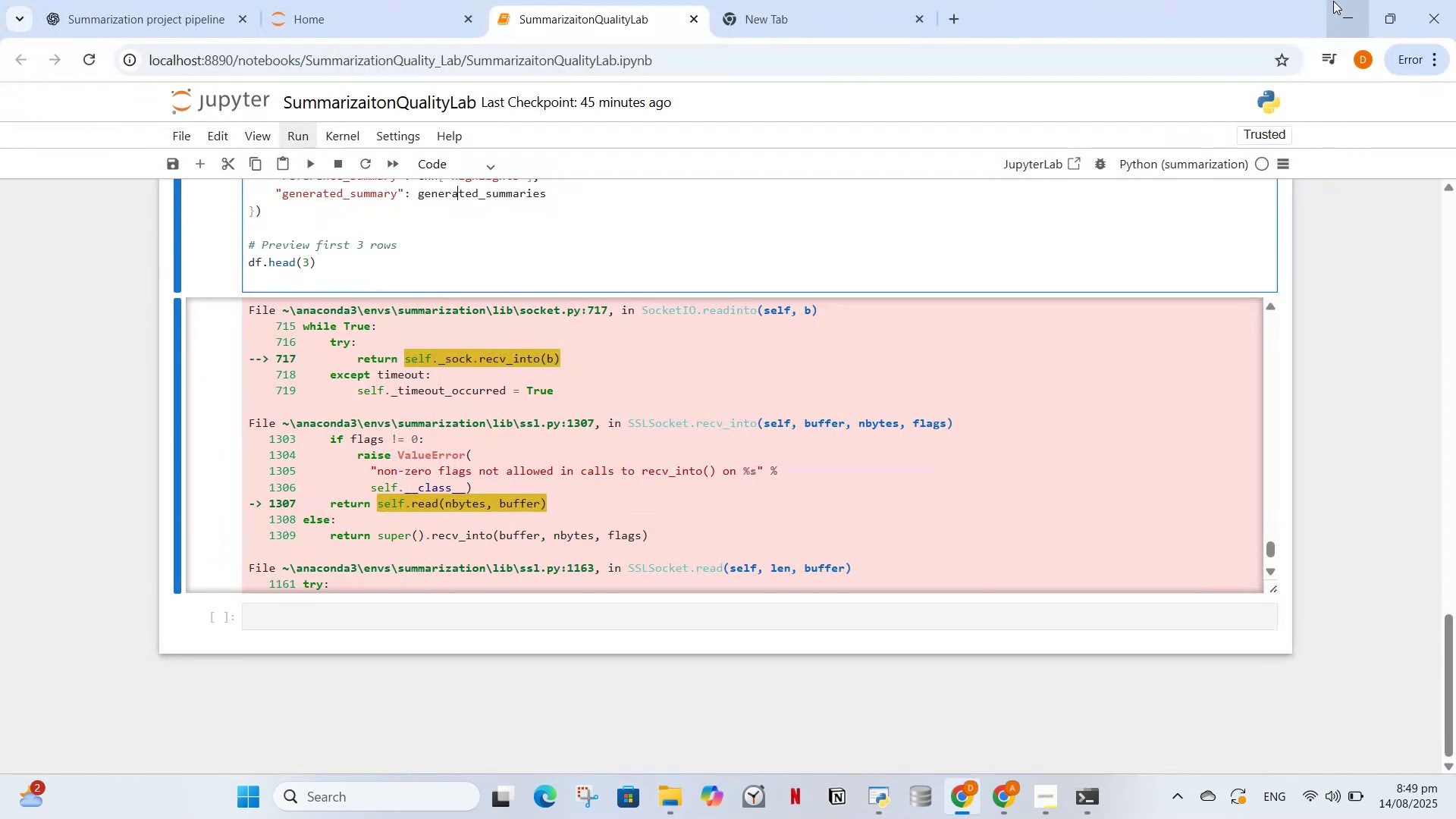 
left_click([1333, 1])
 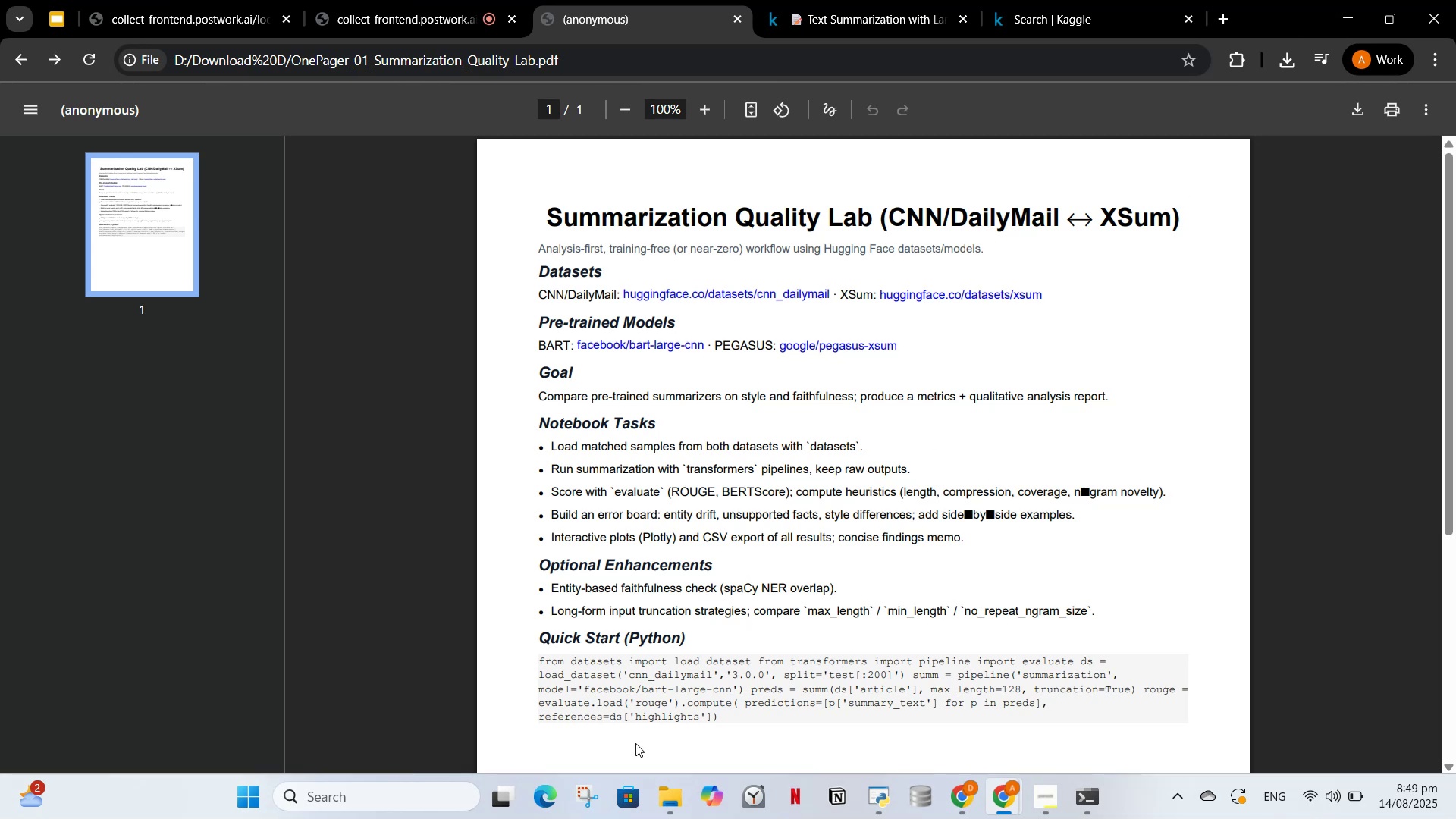 
left_click([679, 793])
 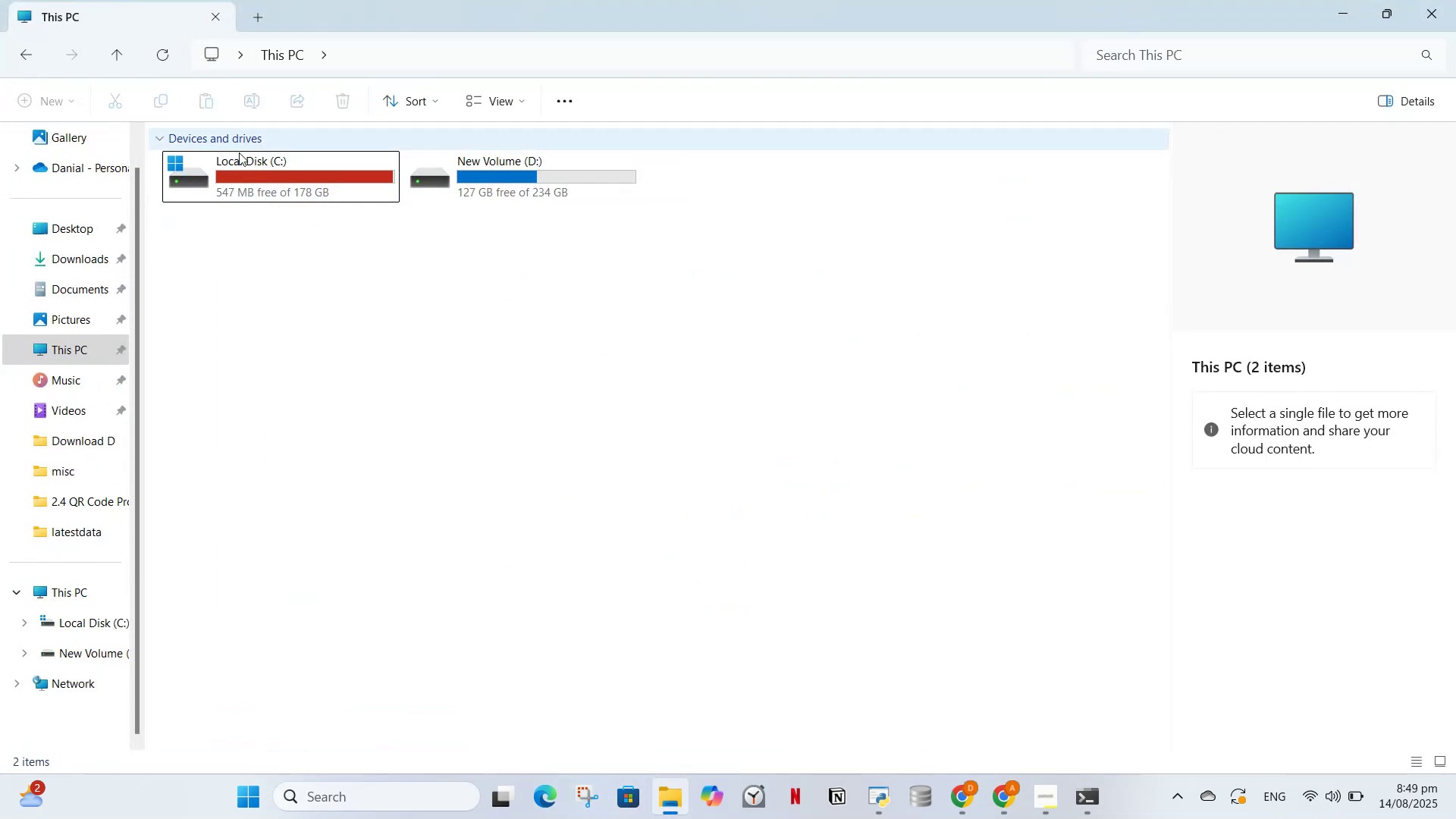 
left_click([257, 166])
 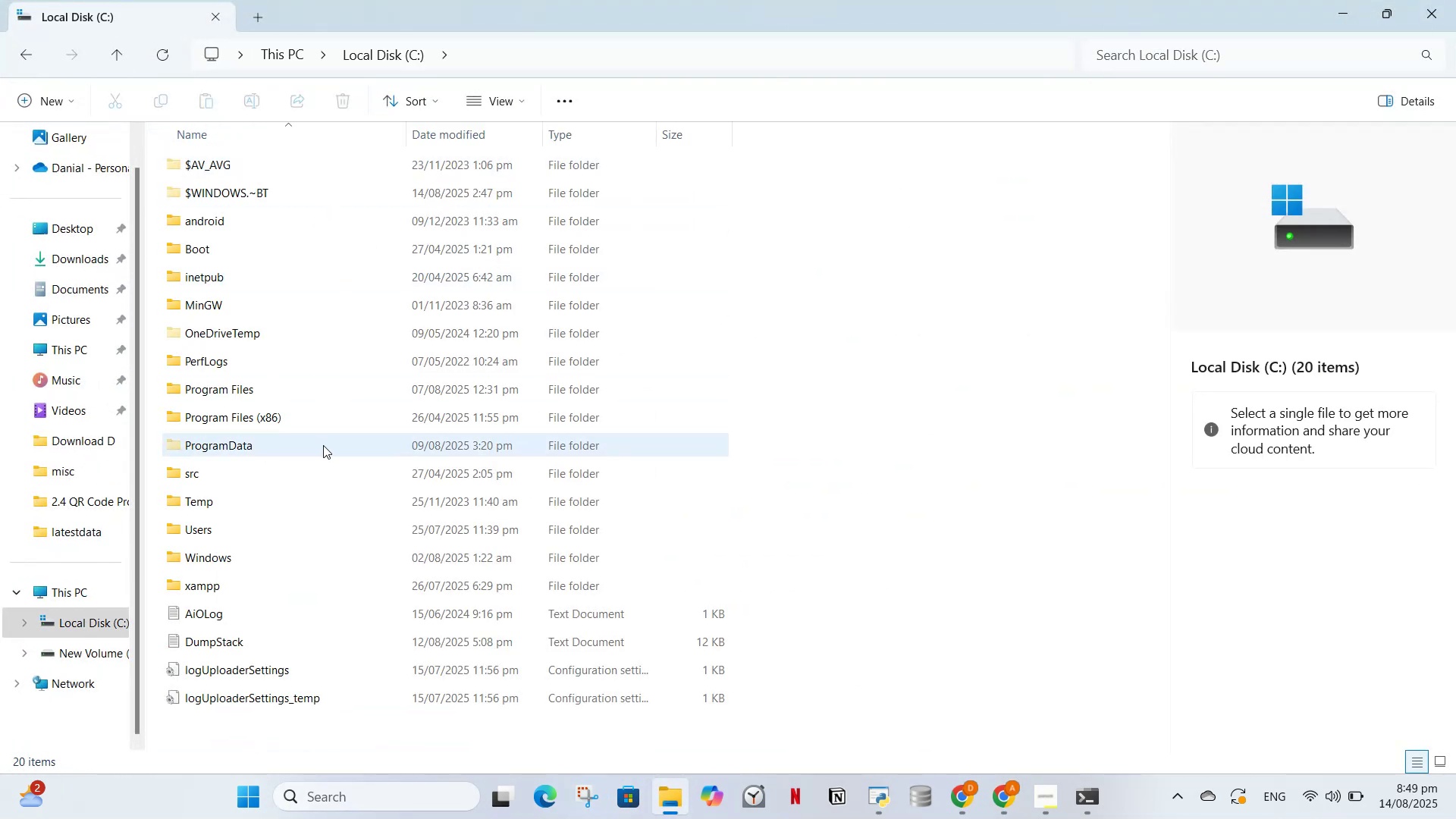 
scroll: coordinate [367, 582], scroll_direction: down, amount: 6.0
 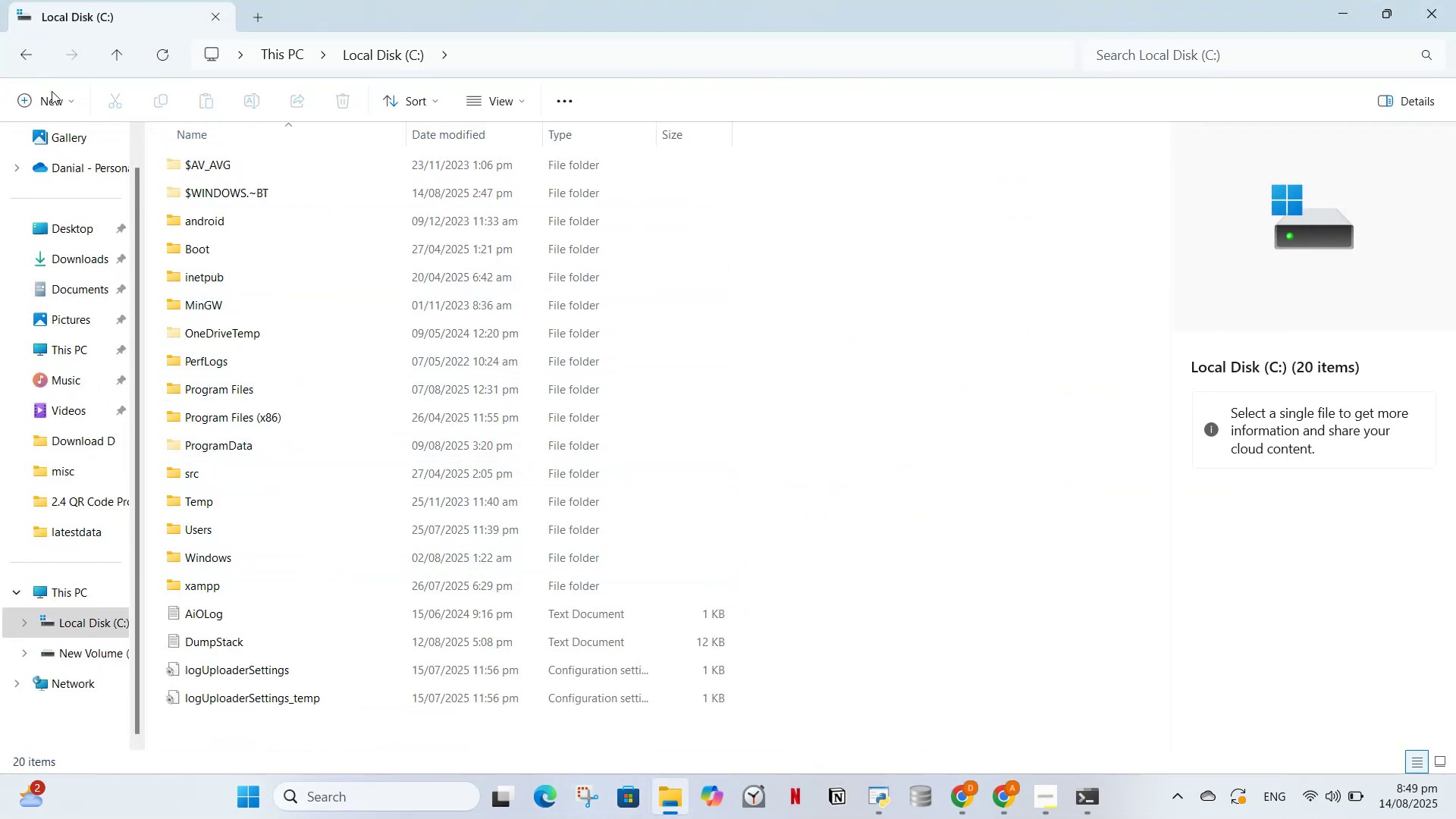 
left_click([69, 248])
 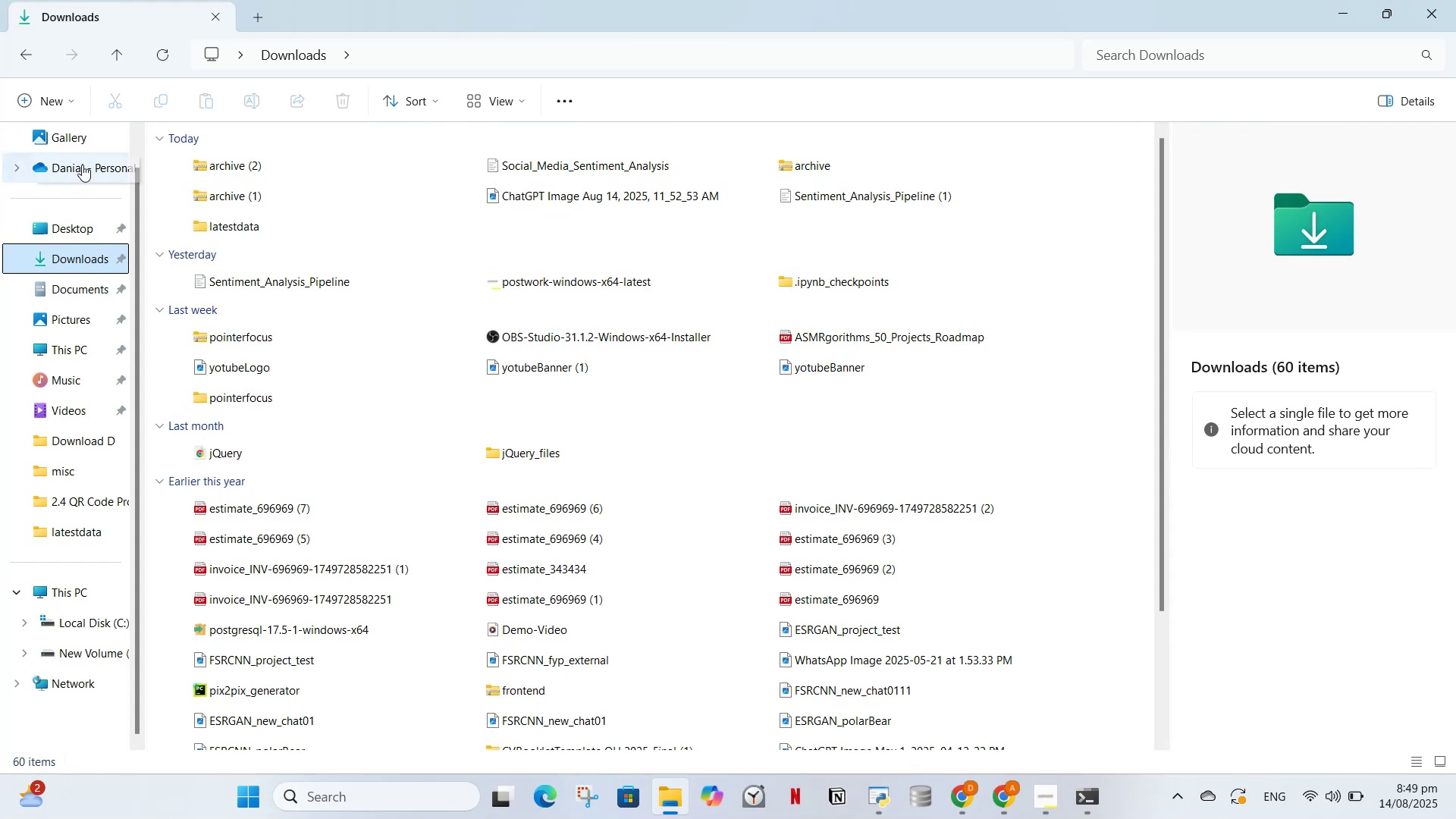 
key(Control+A)
 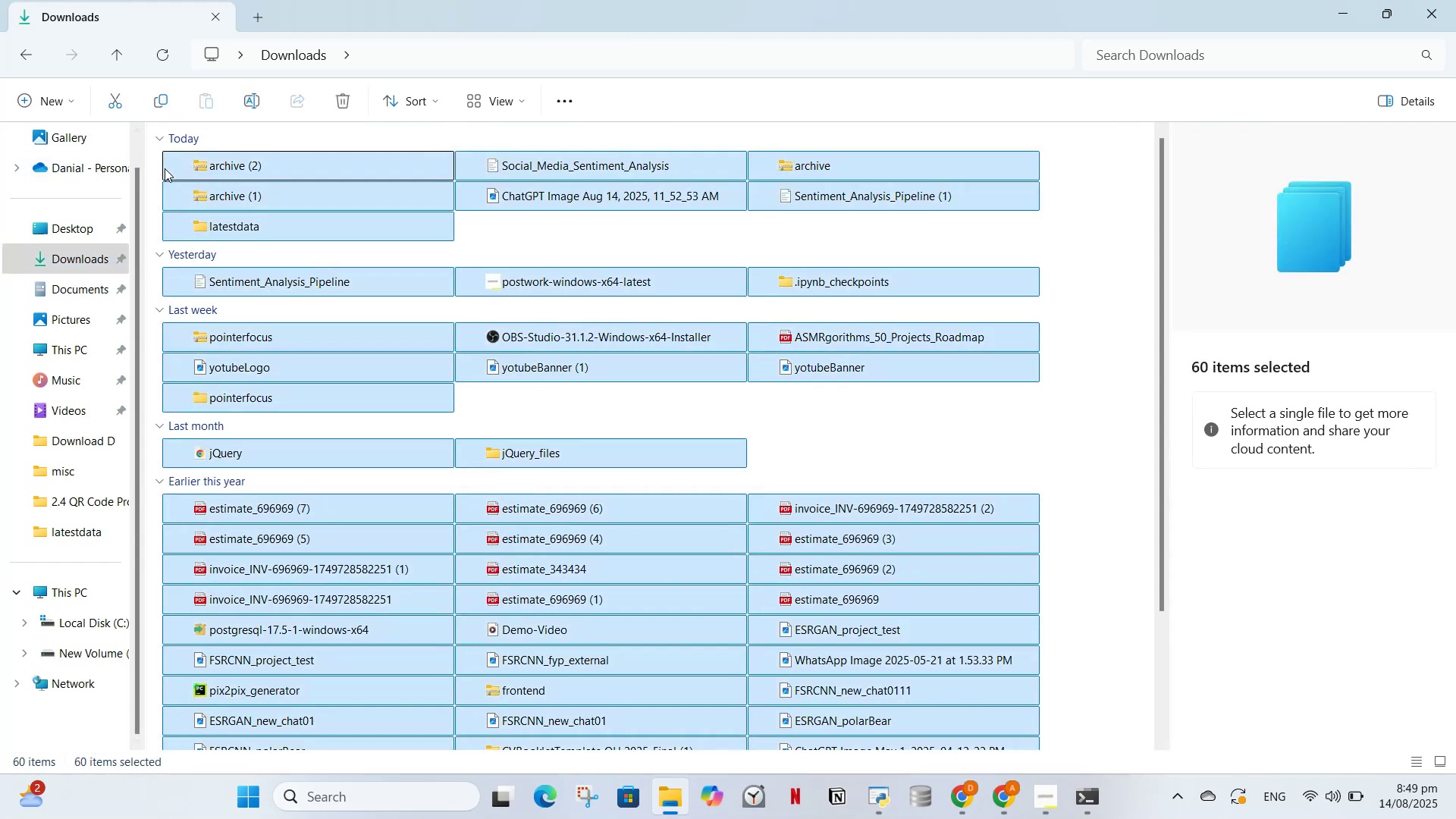 
key(Control+D)
 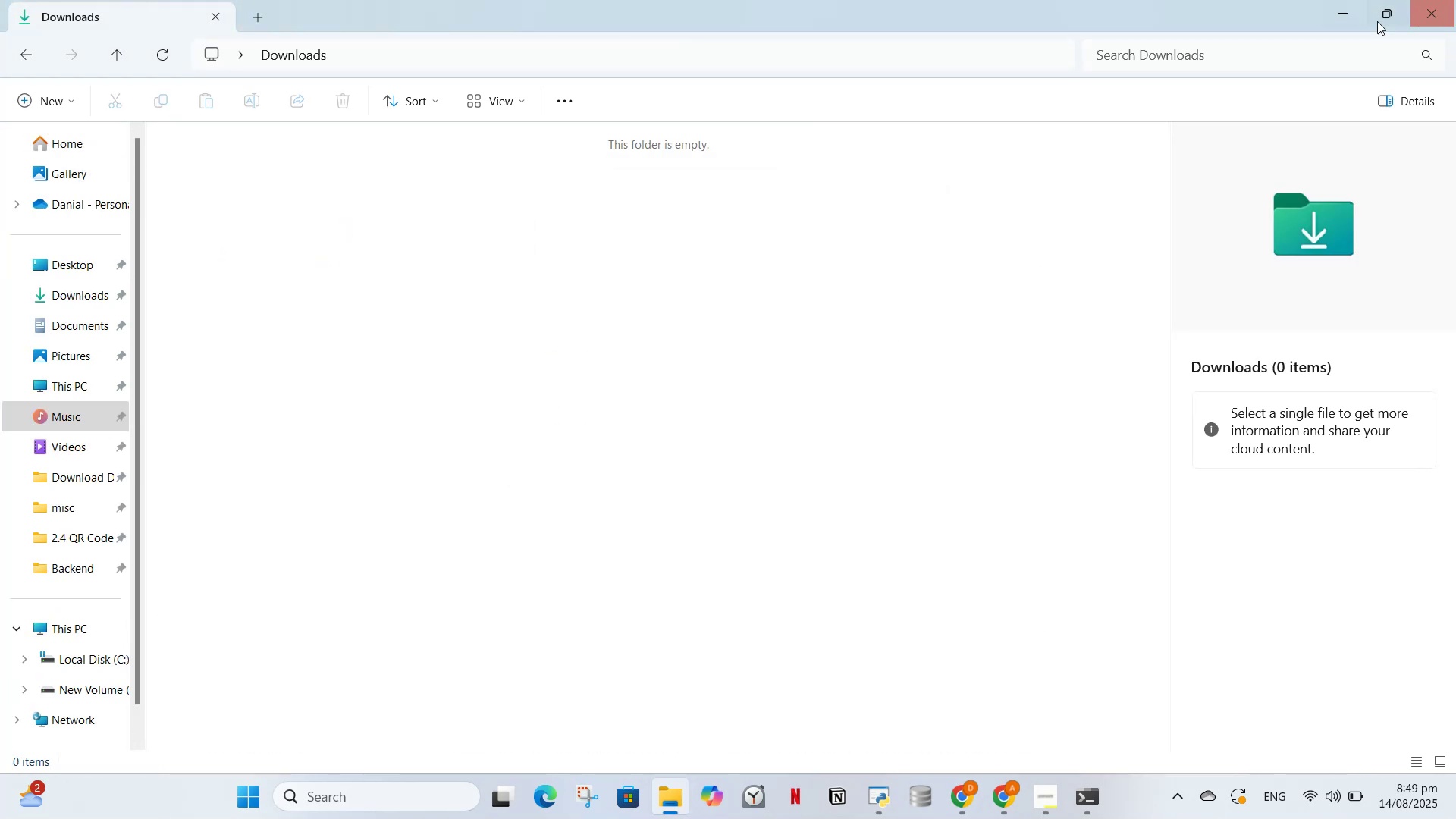 
left_click([1359, 13])
 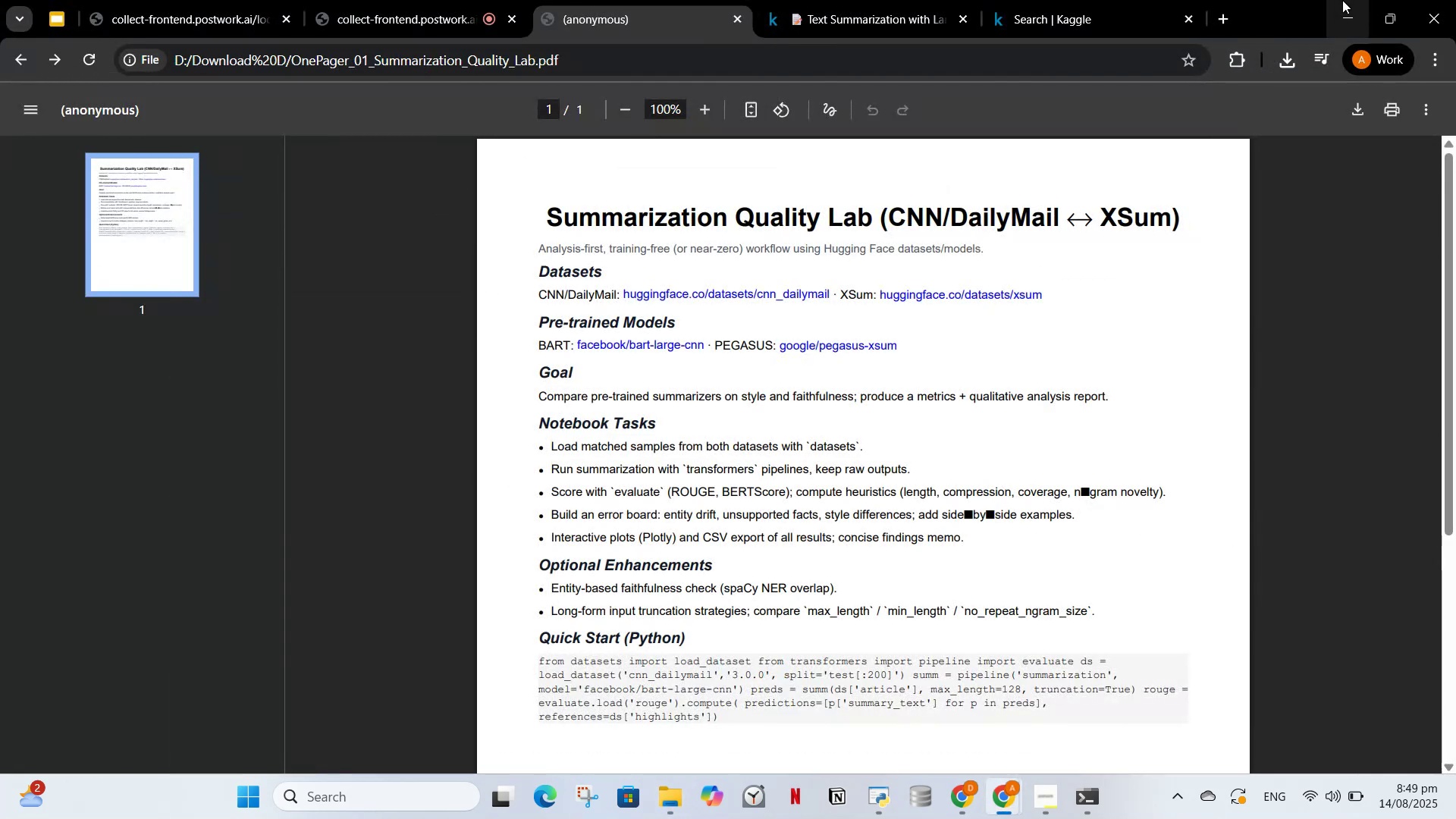 
left_click([1342, 0])
 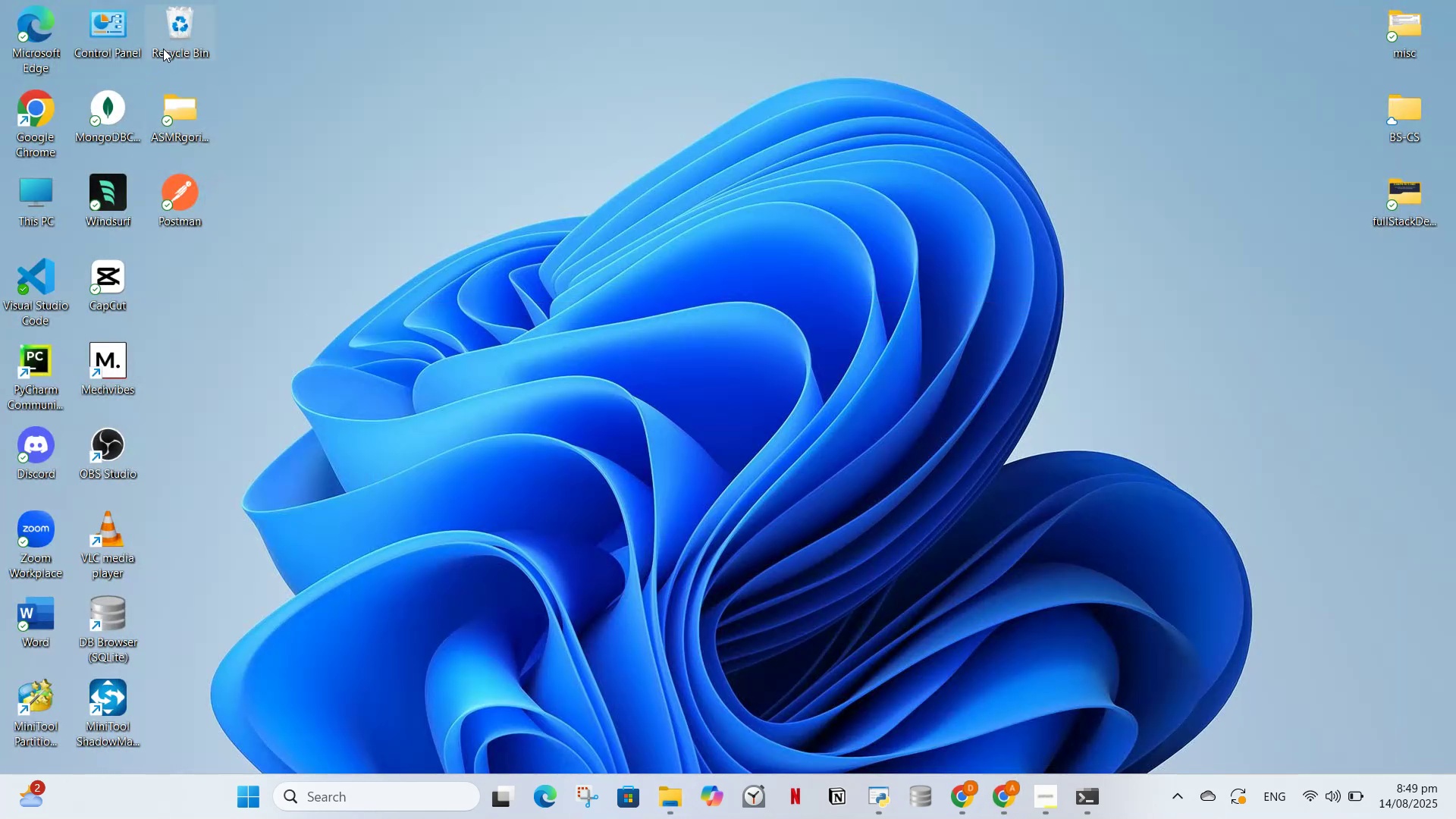 
double_click([171, 43])
 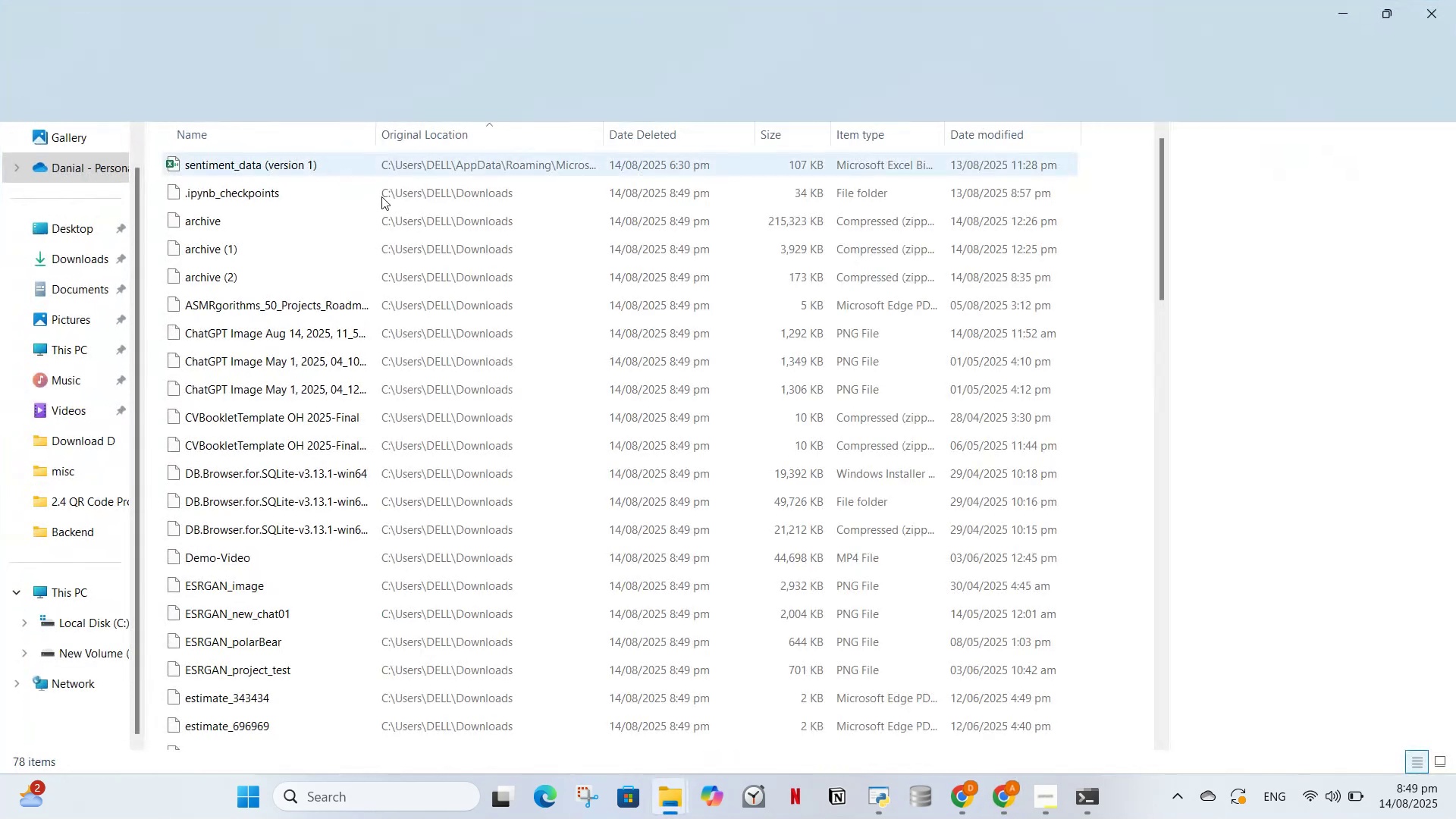 
key(Control+A)
 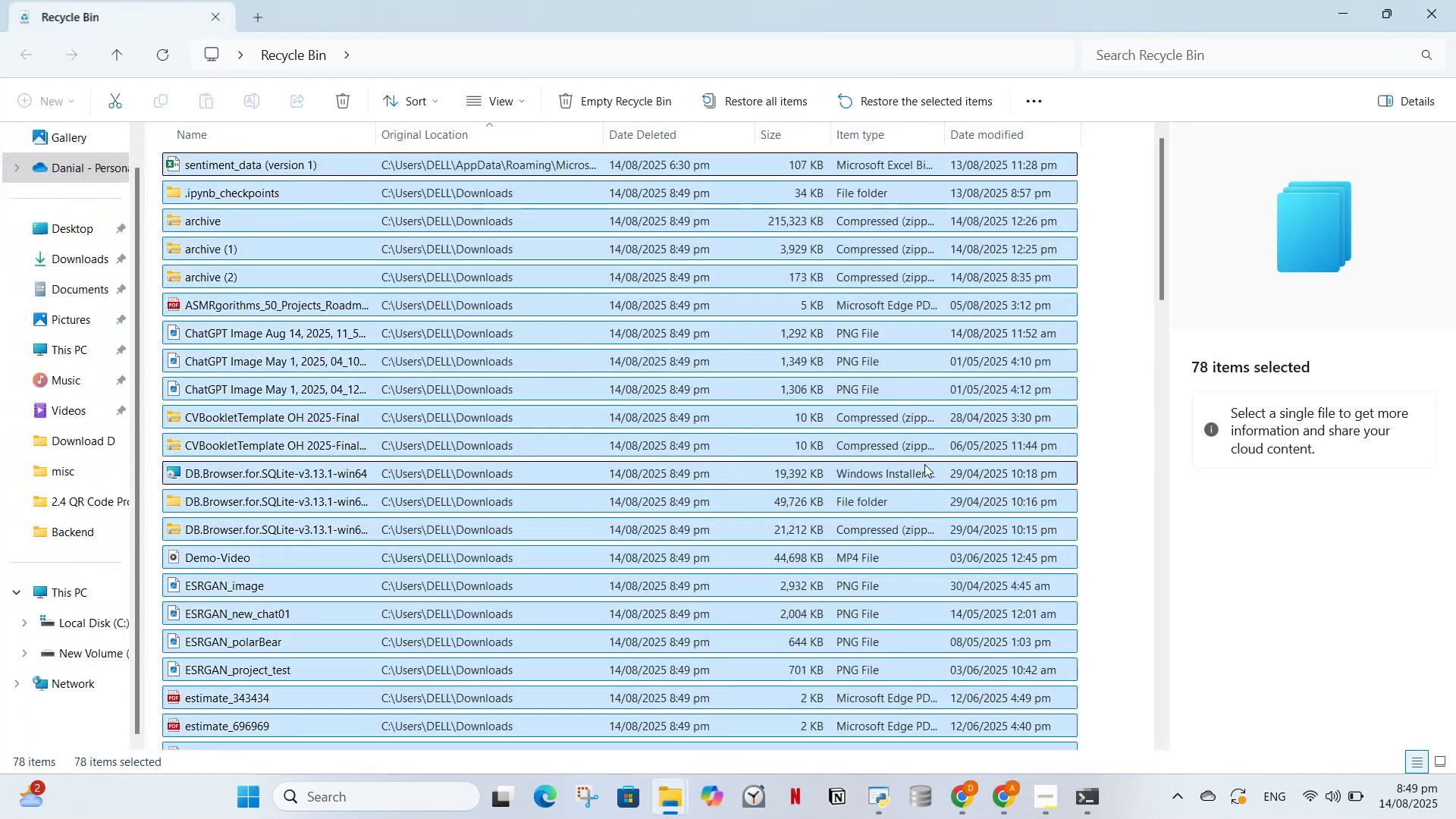 
key(Control+D)
 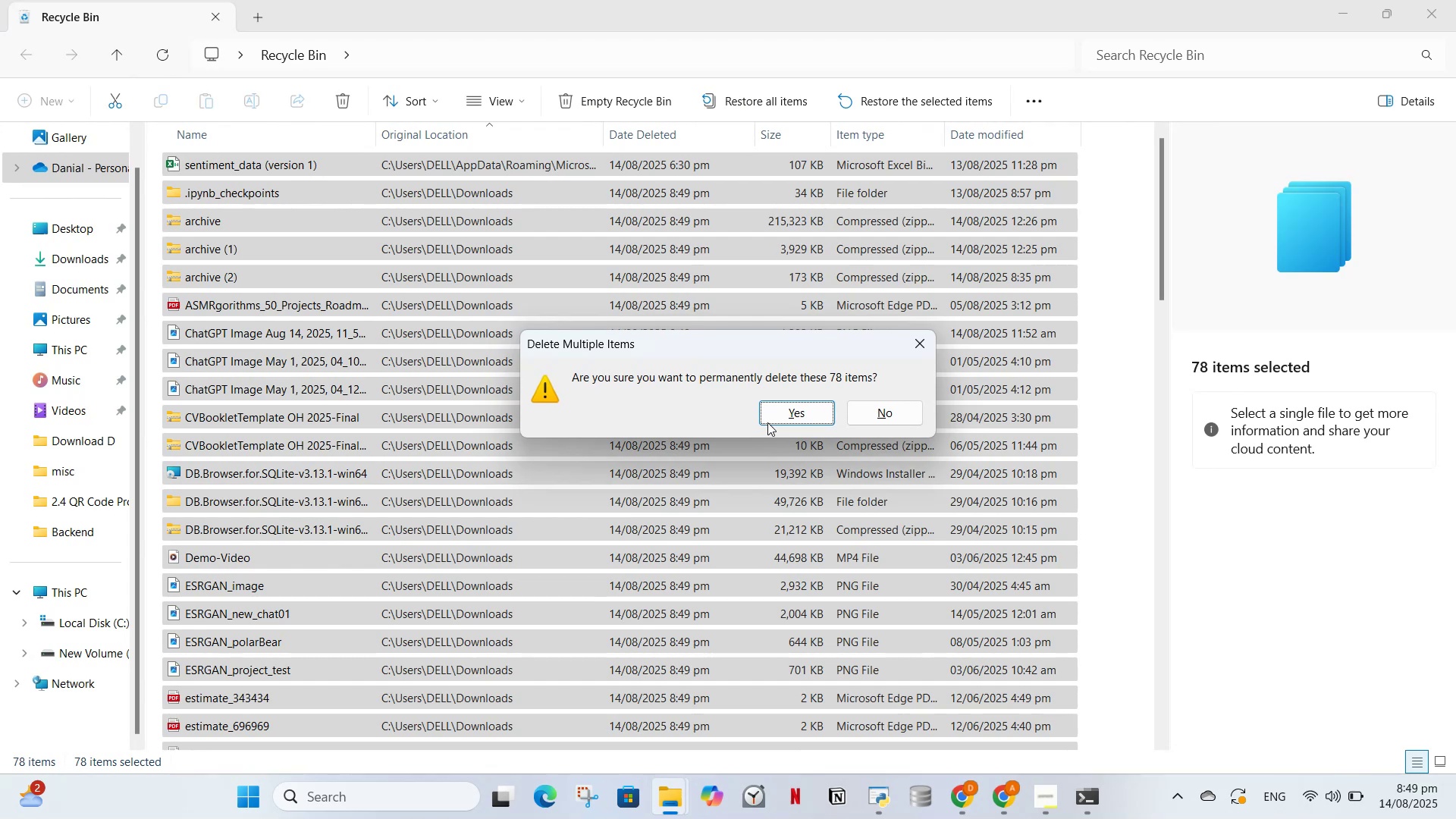 
left_click([799, 420])
 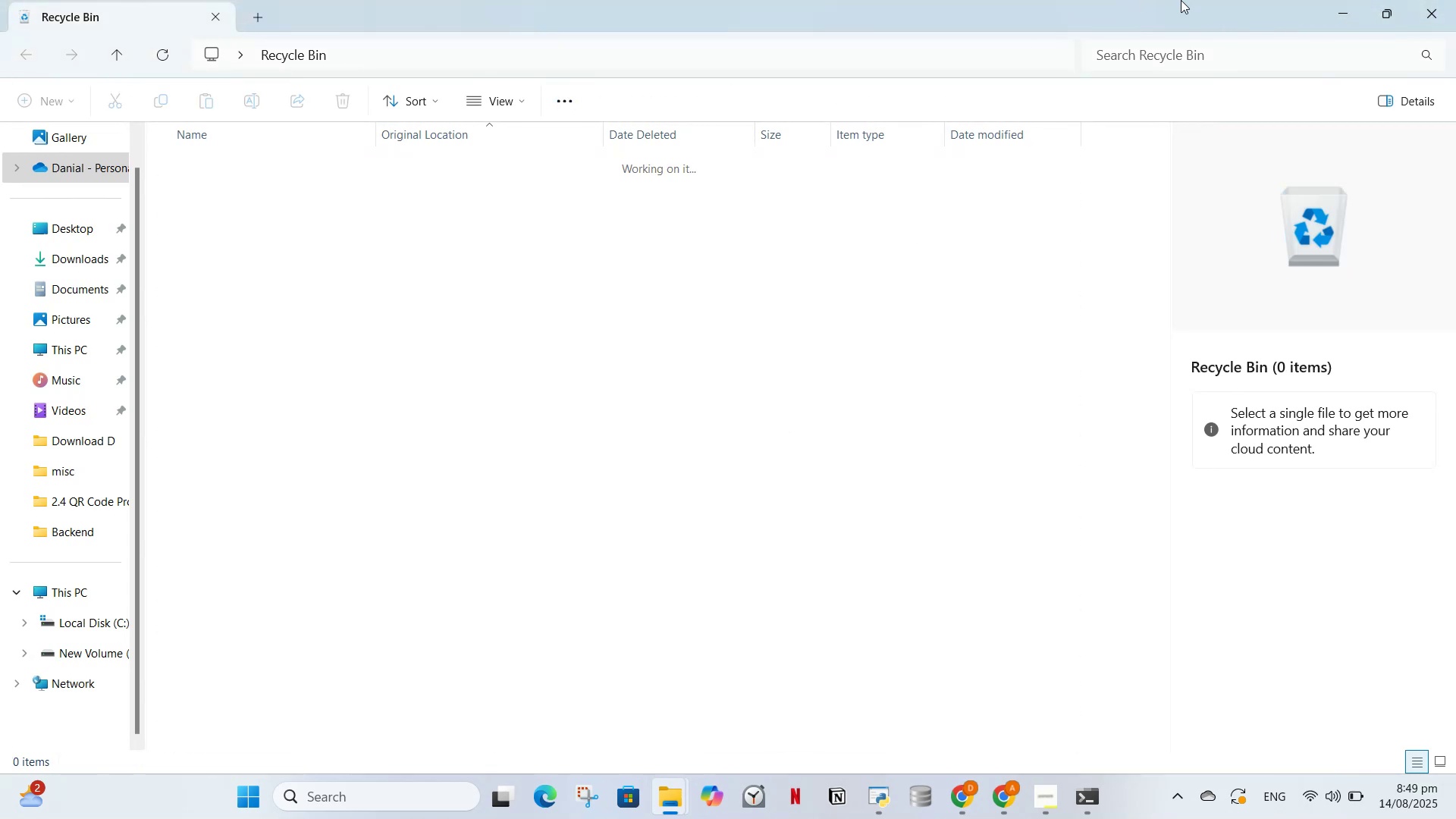 
left_click([1342, 8])
 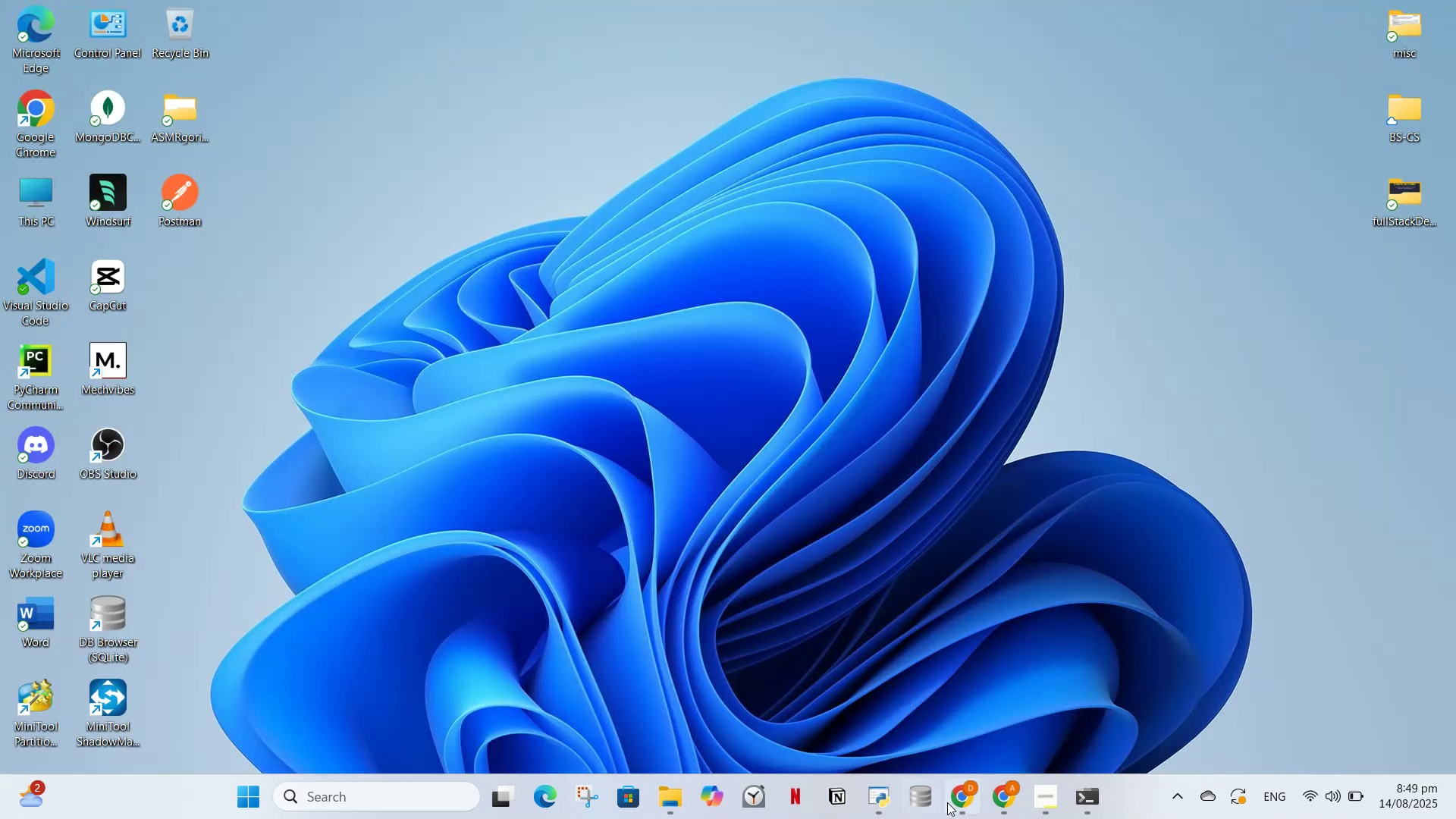 
left_click([997, 812])
 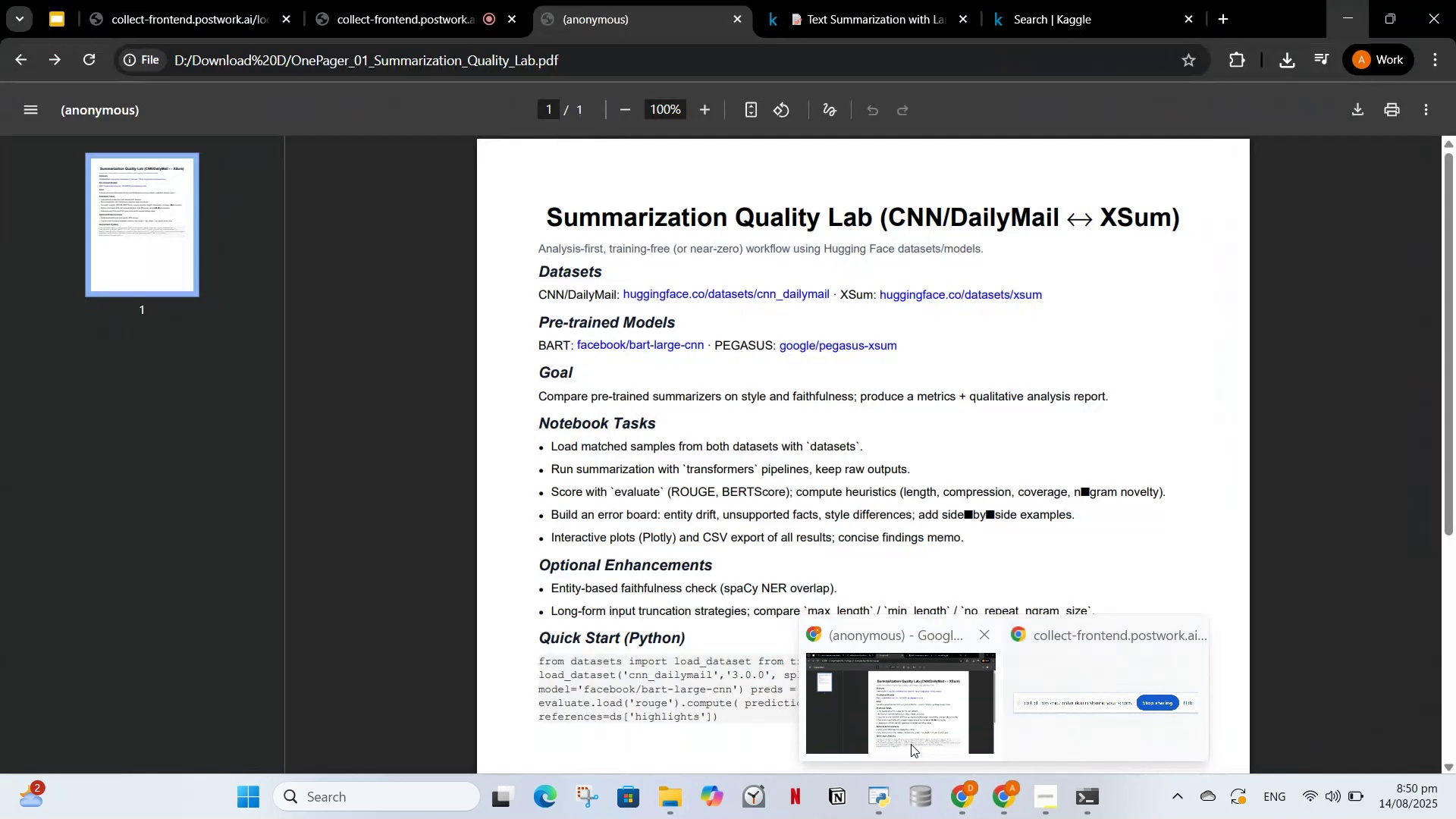 
left_click([911, 744])
 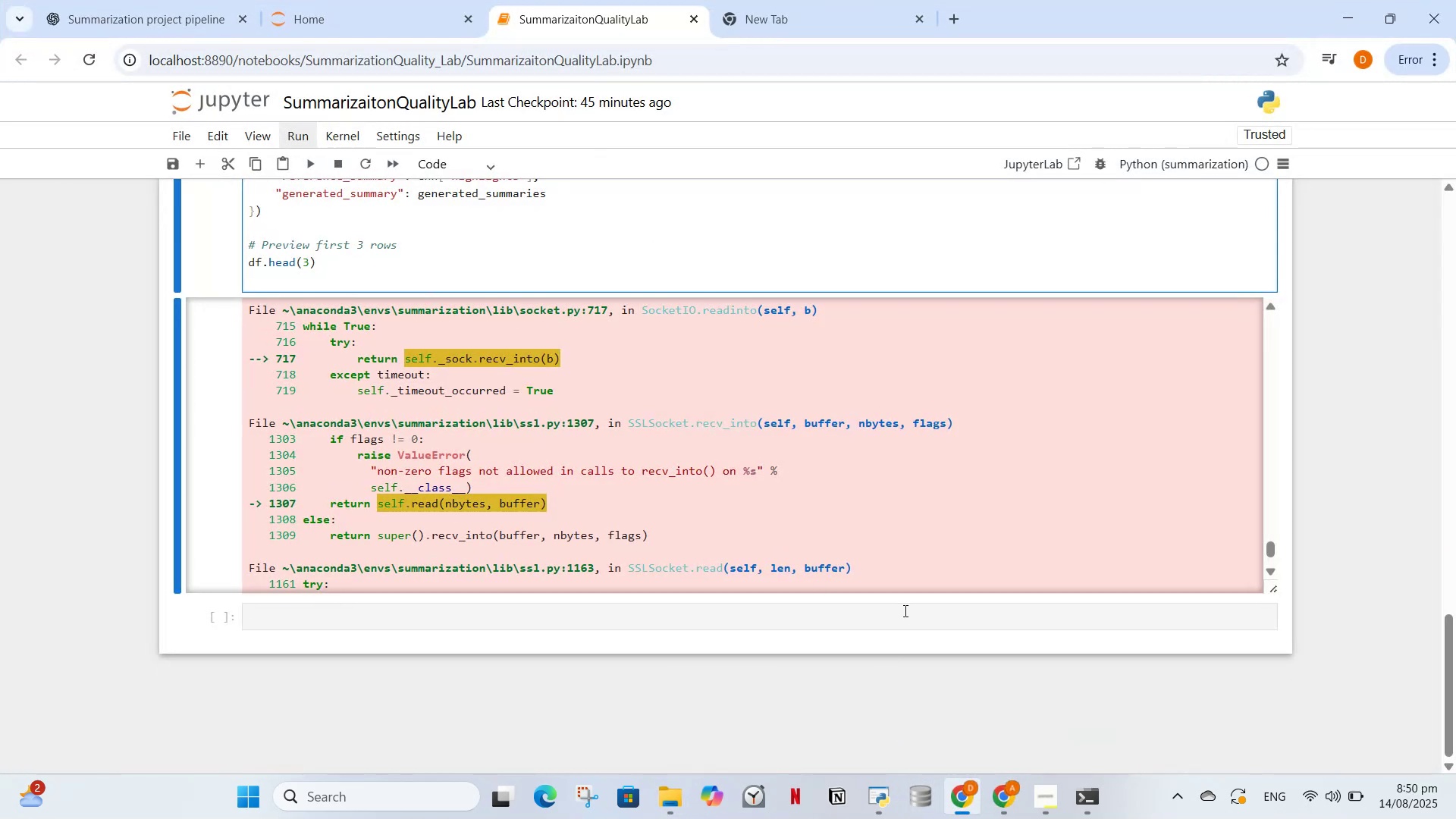 
left_click([673, 817])
 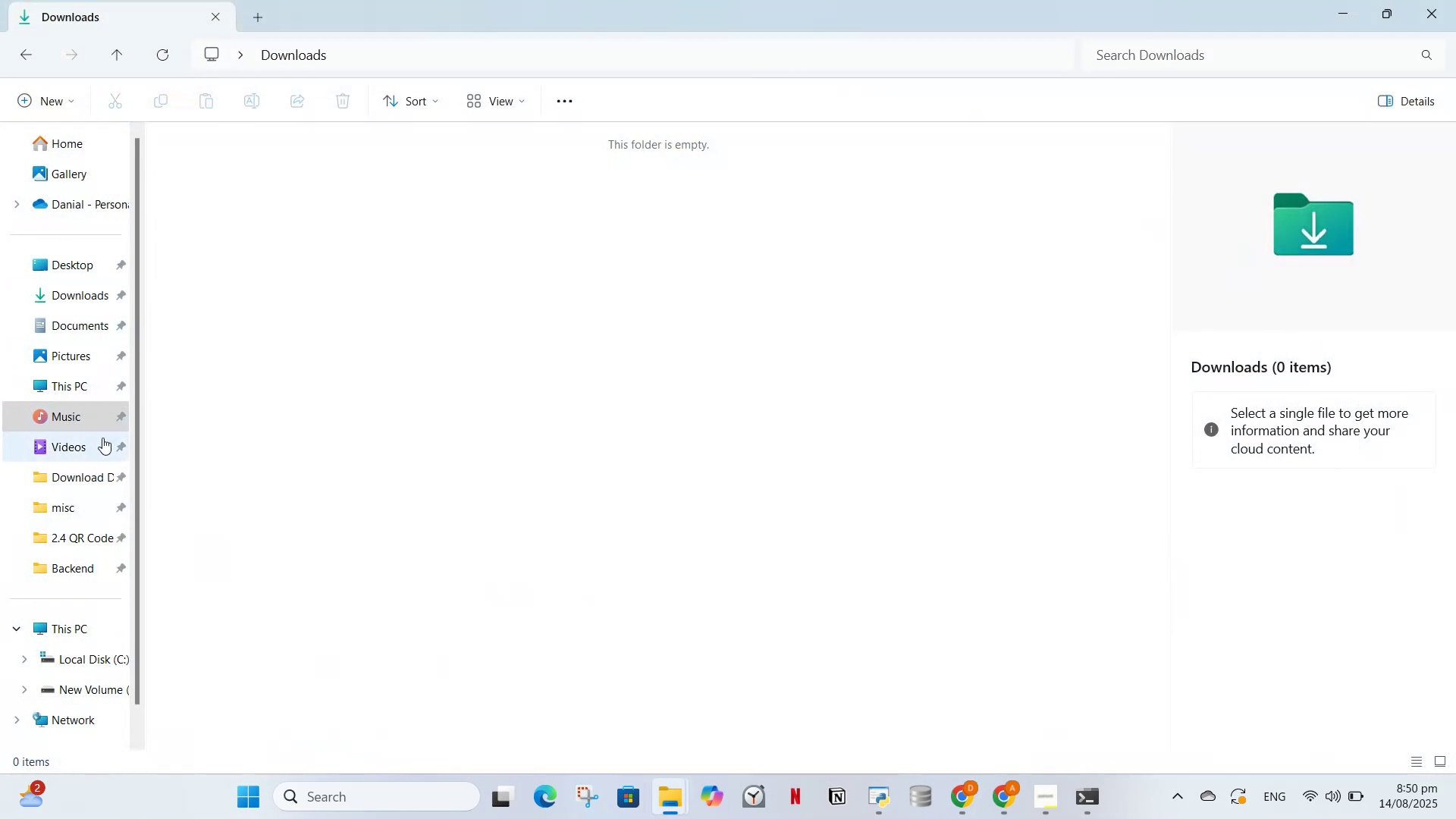 
left_click([81, 631])
 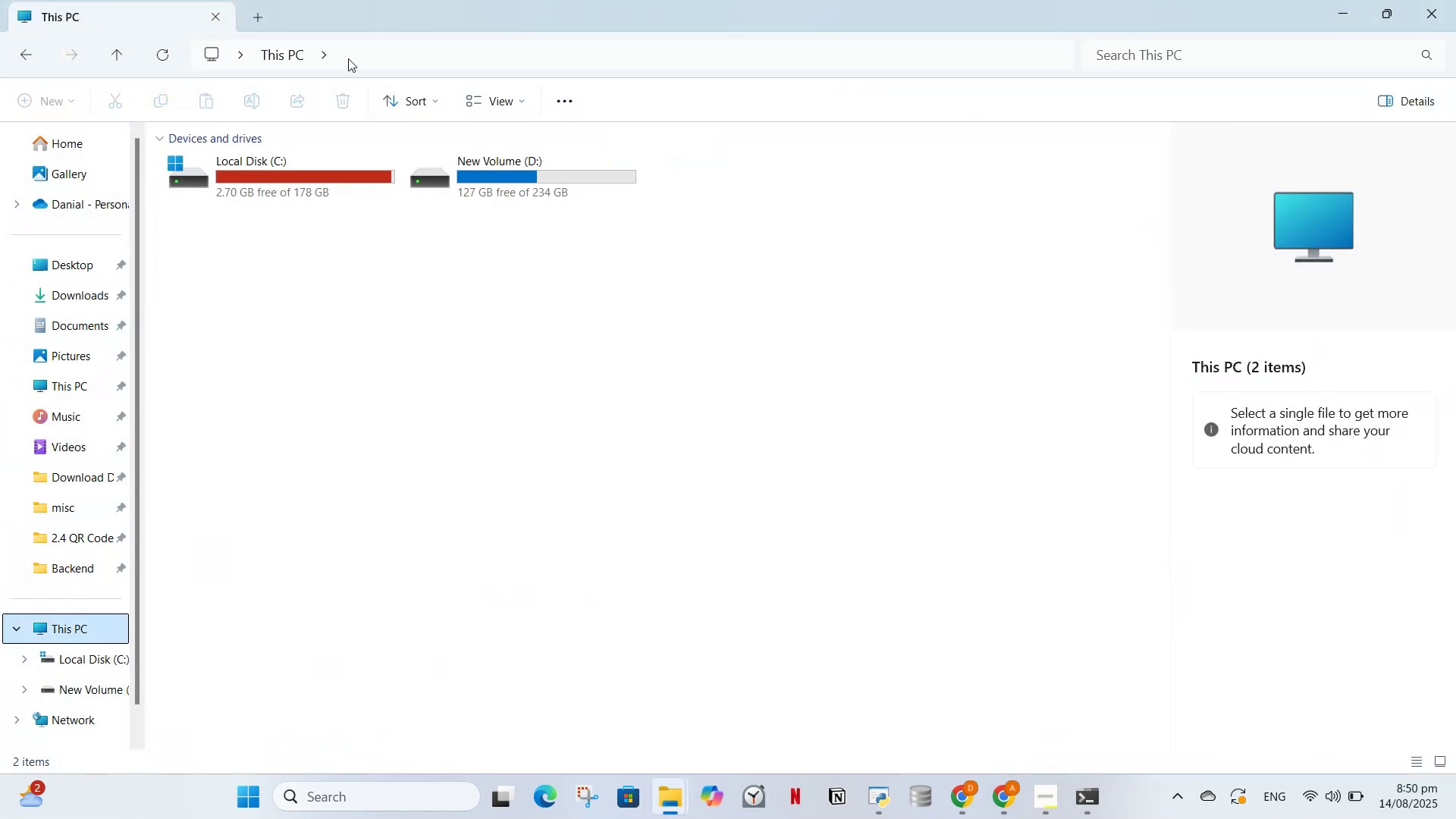 
left_click([350, 56])
 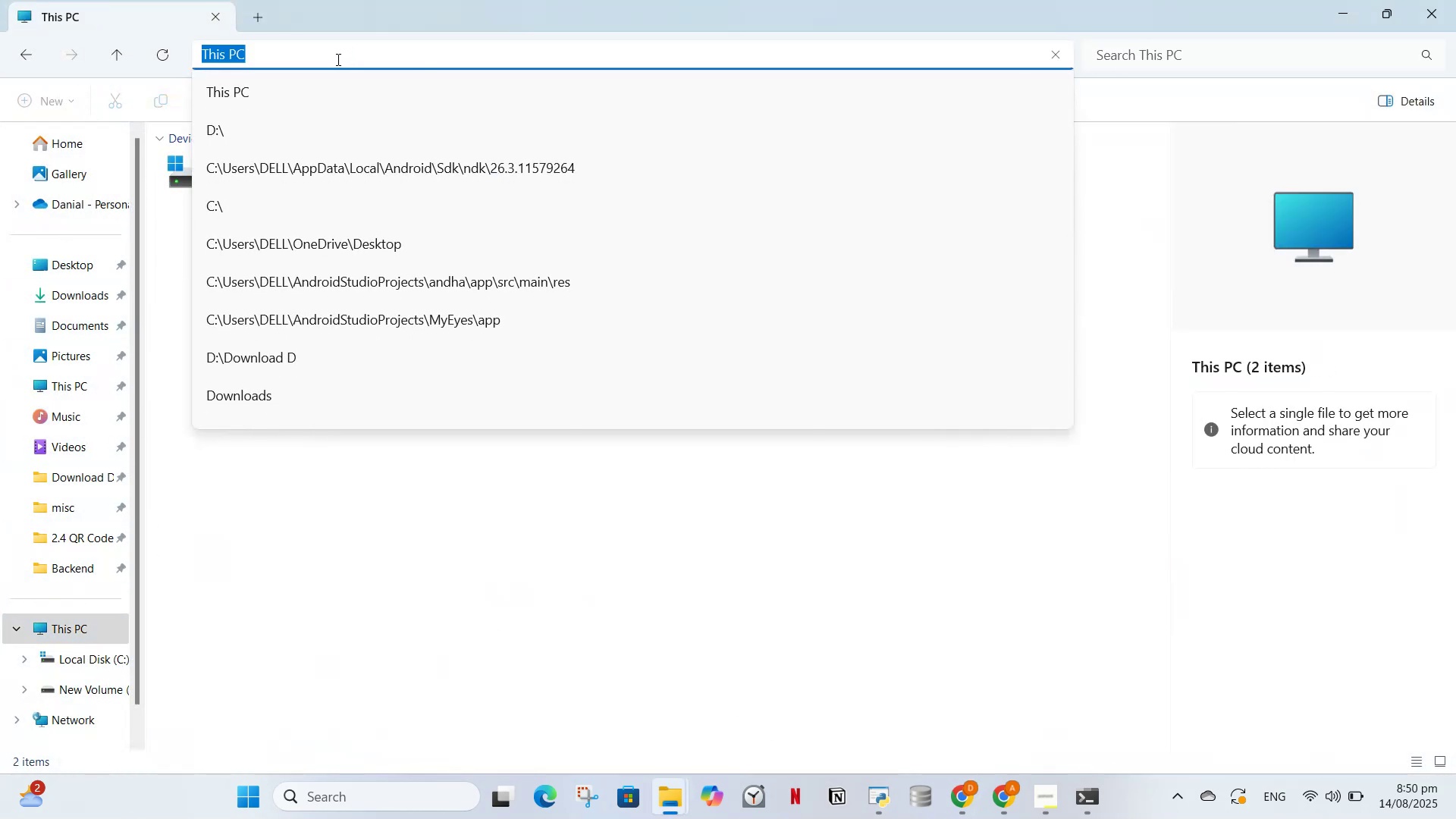 
key(Enter)
 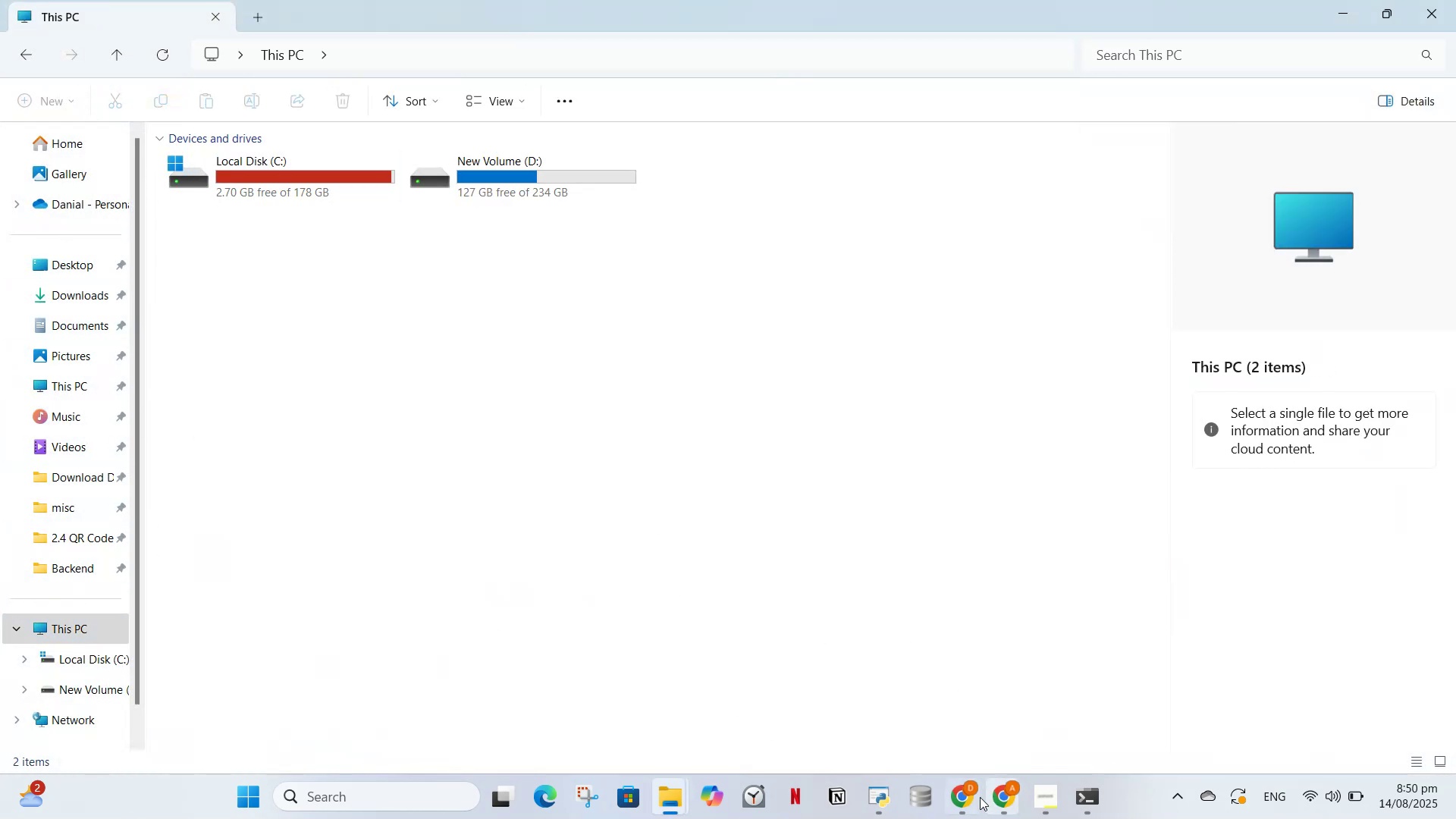 
left_click([965, 798])
 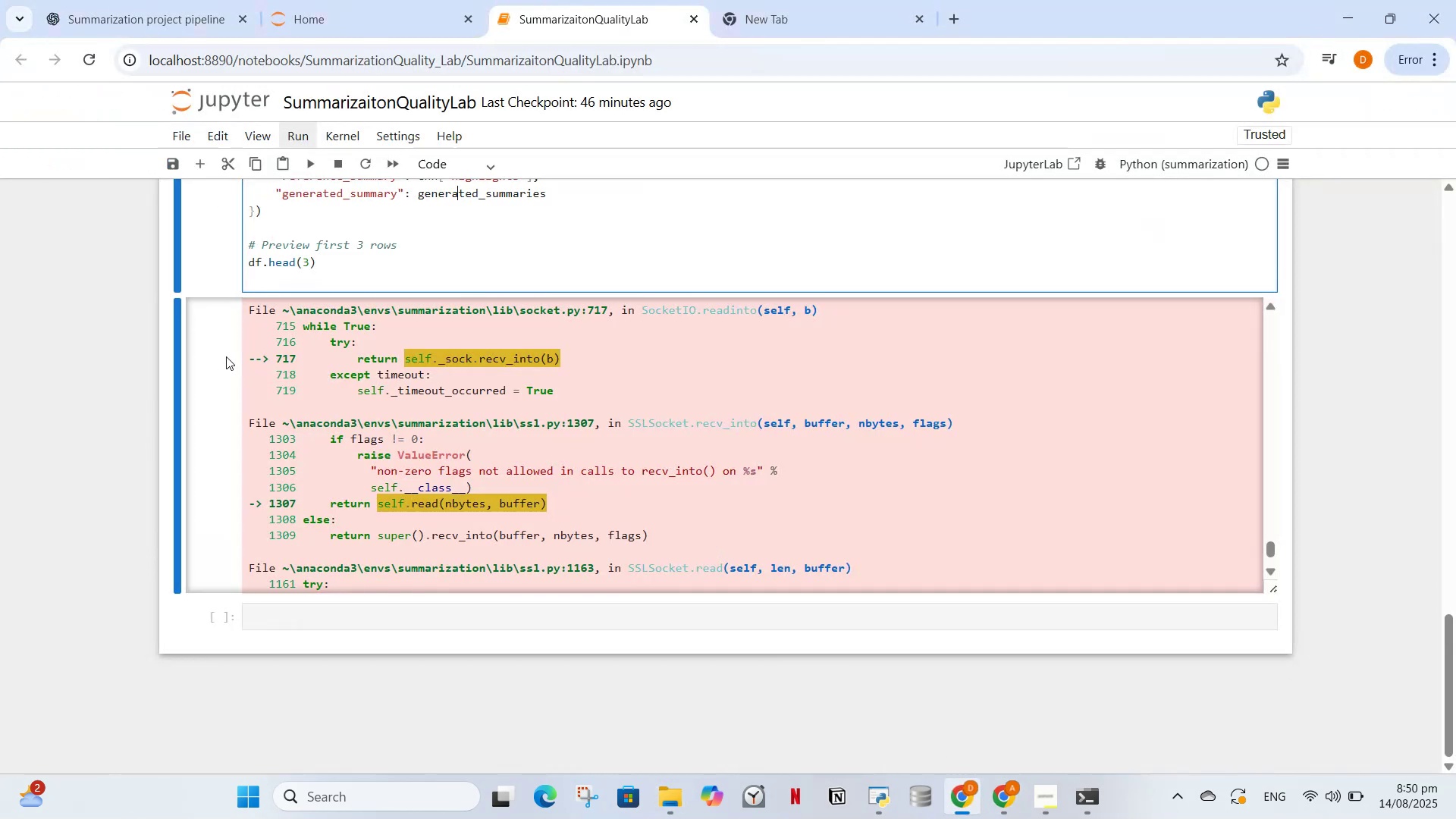 
scroll: coordinate [257, 344], scroll_direction: up, amount: 1.0
 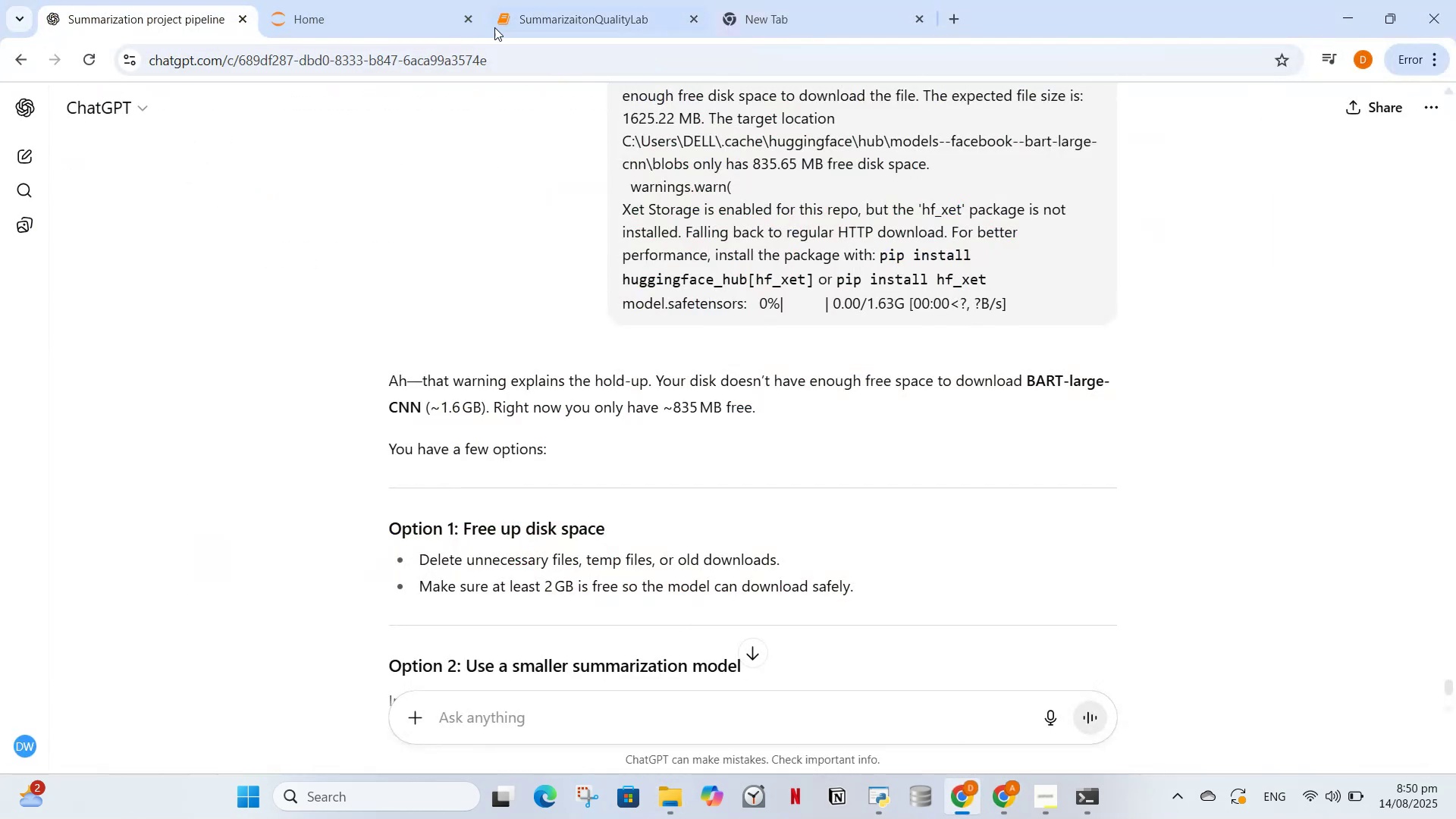 
left_click([551, 0])
 